 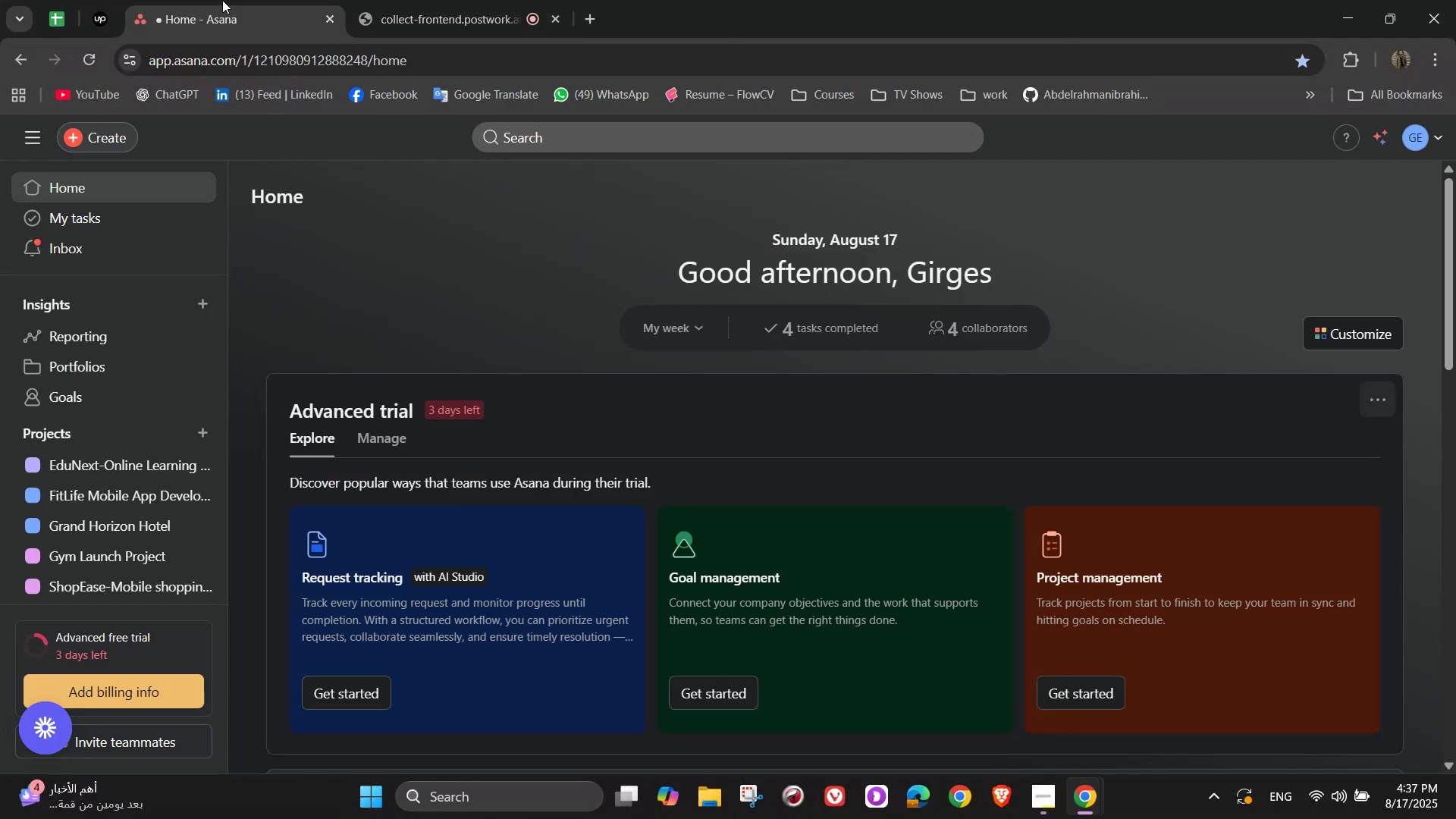 
left_click([105, 131])
 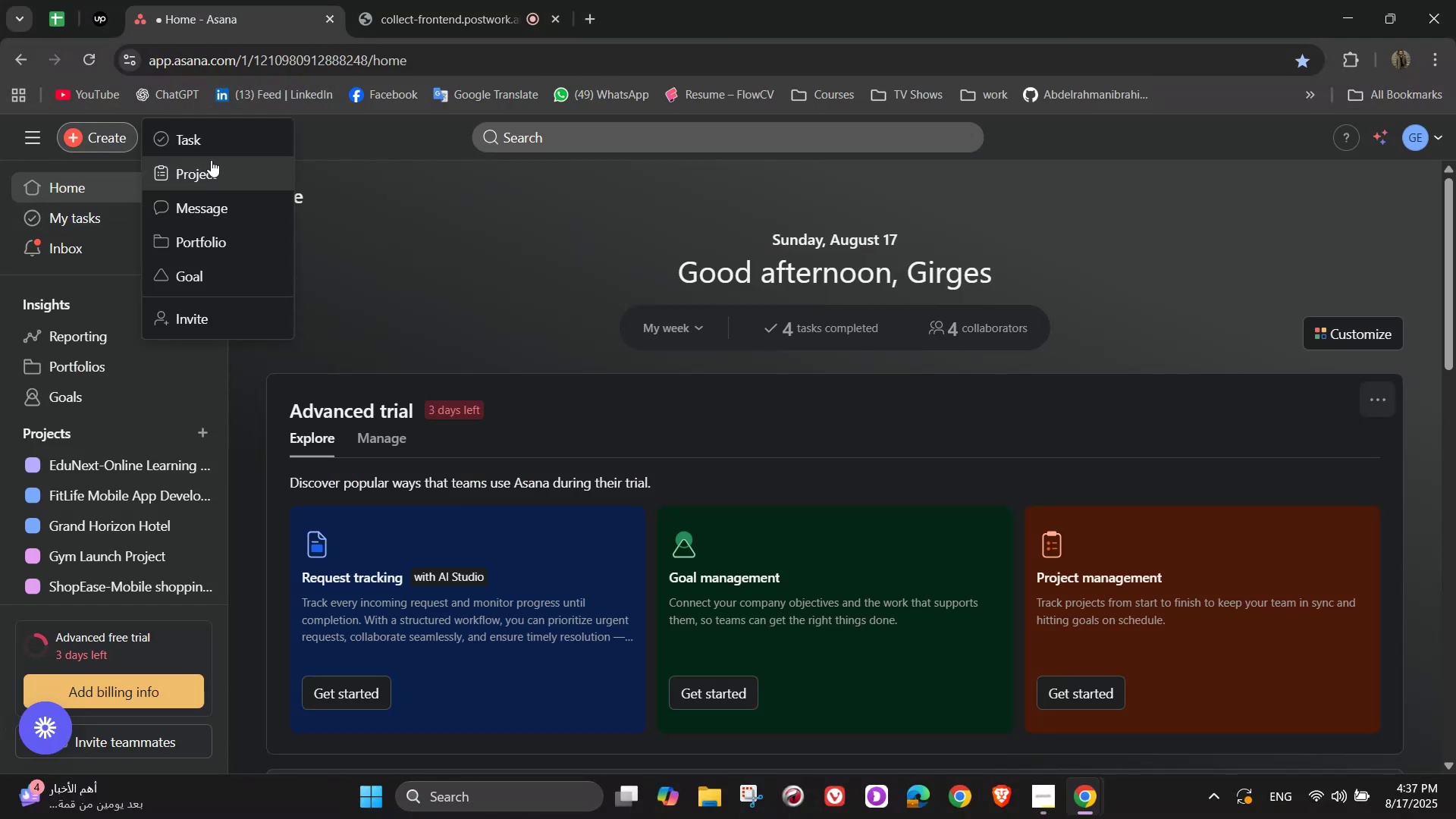 
left_click([218, 180])
 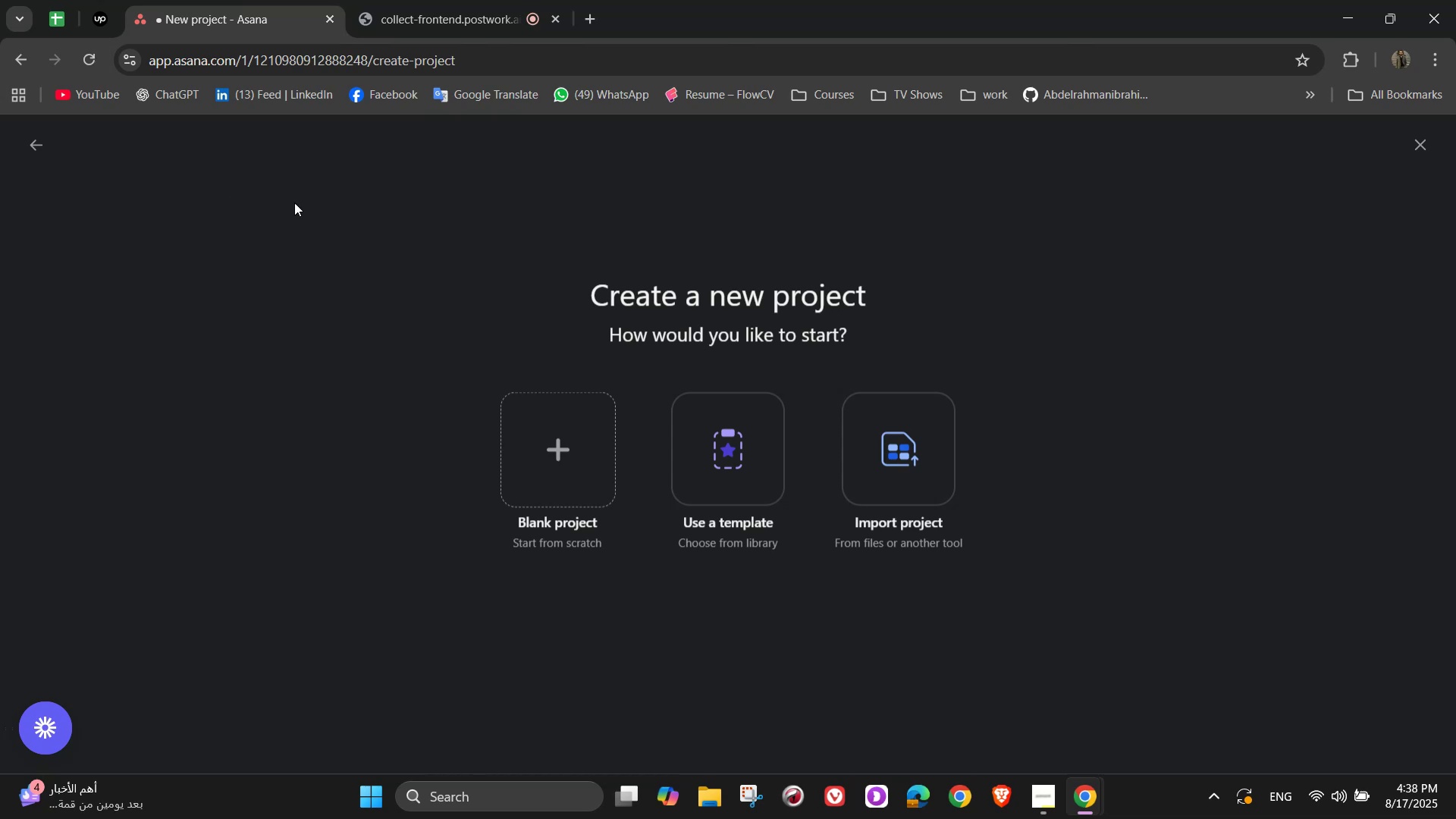 
left_click([505, 431])
 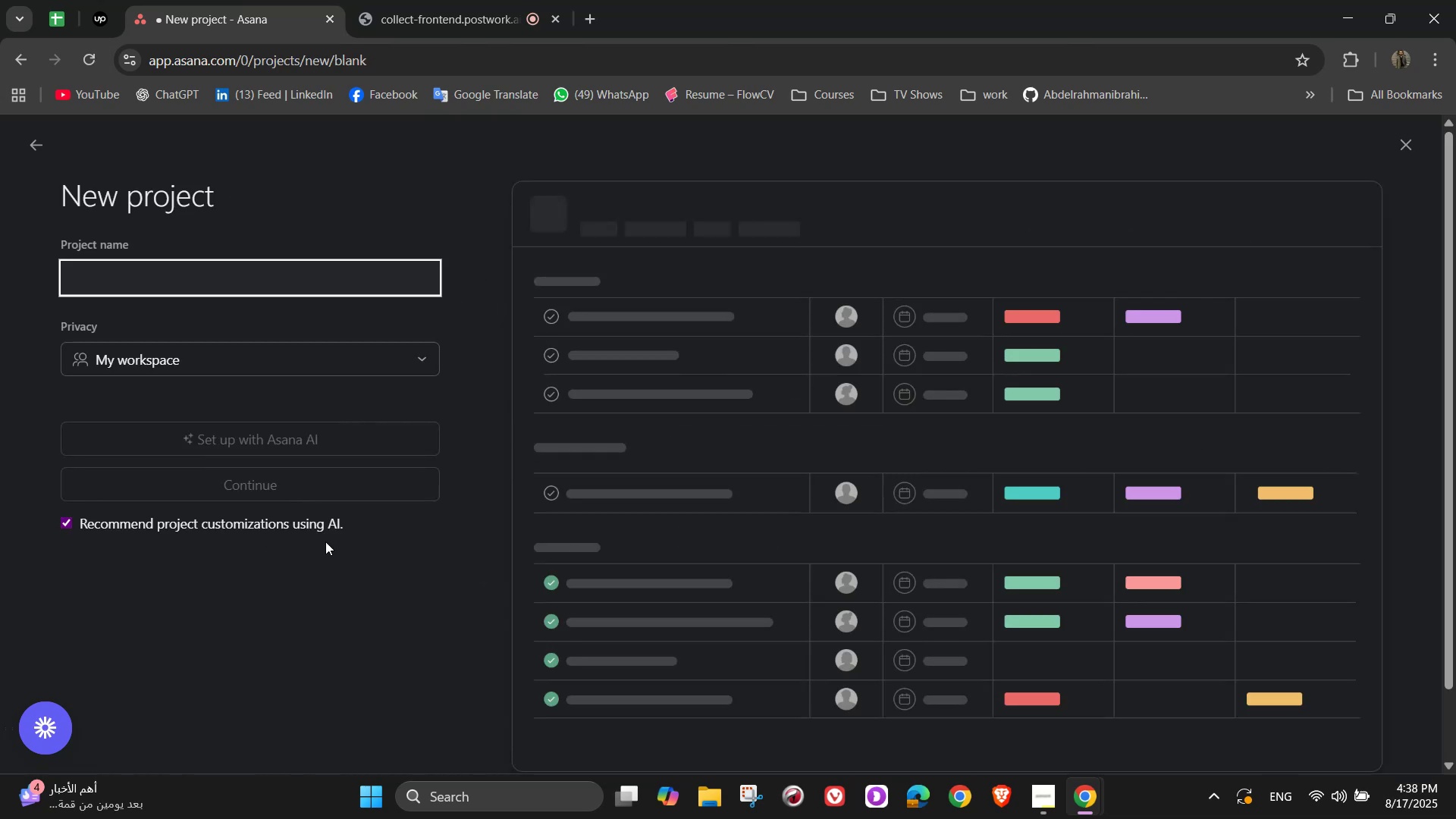 
type(CineMatch)
 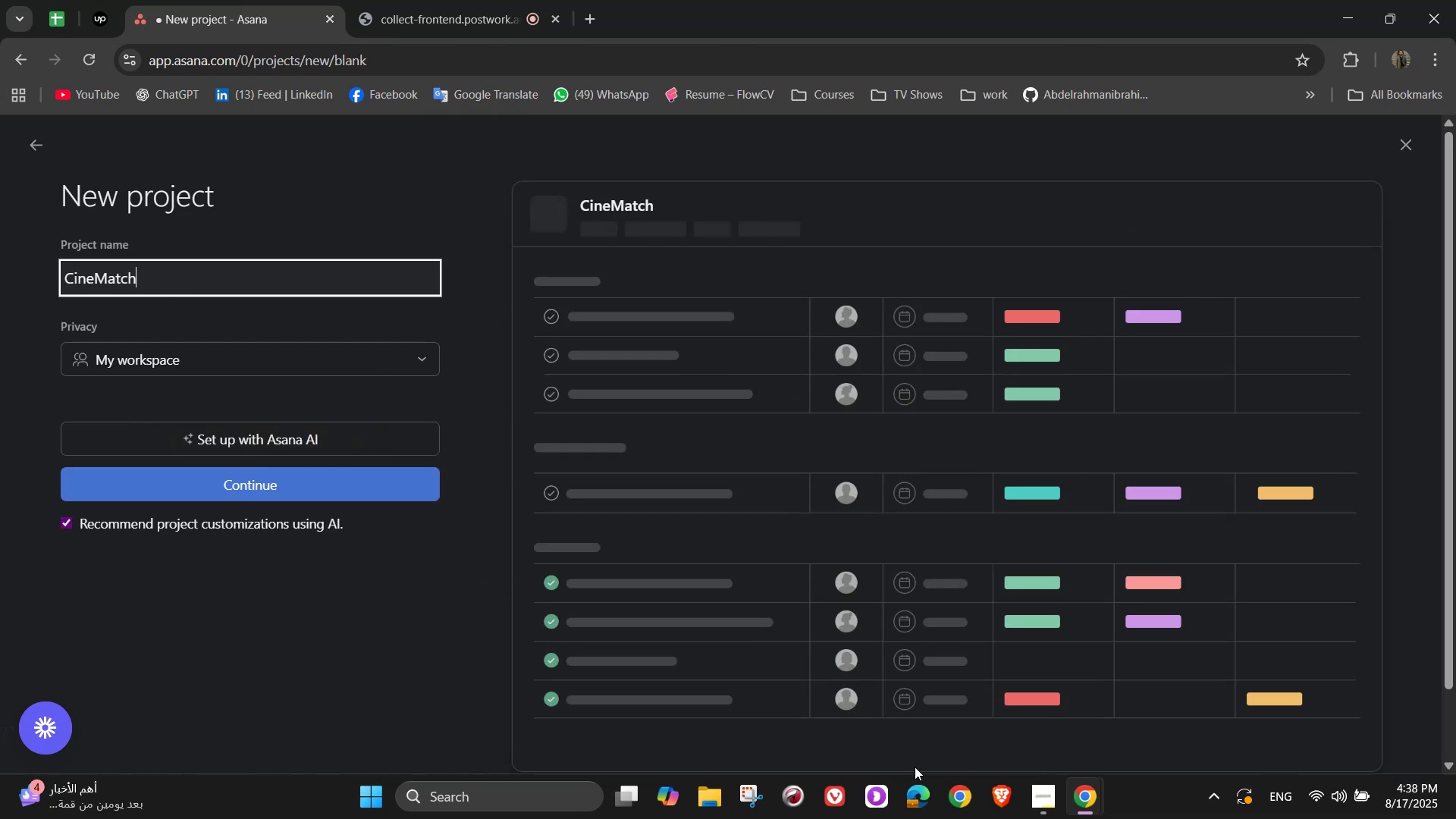 
wait(5.58)
 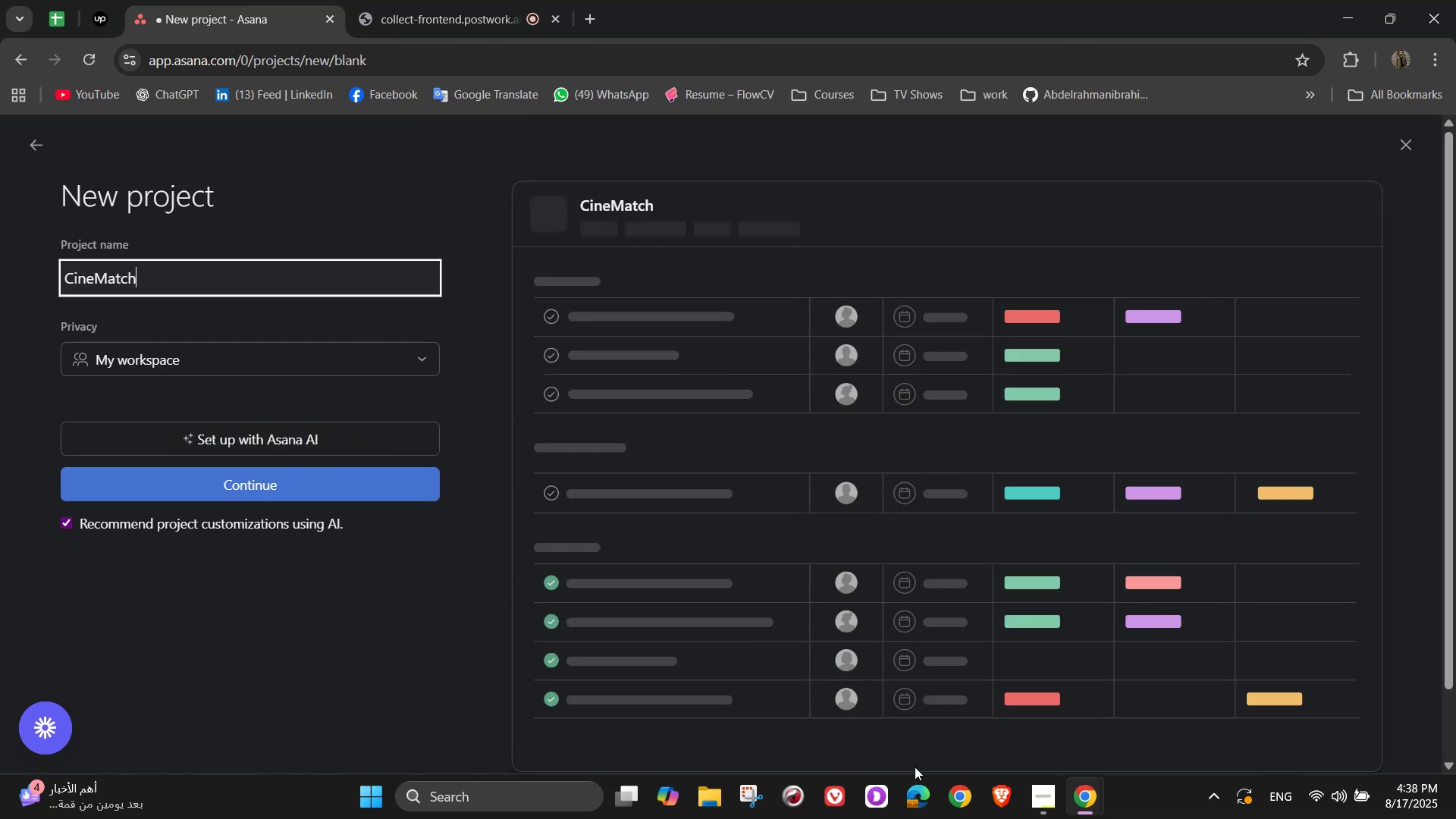 
type( - AI Powered m)
key(Backspace)
type(Movie Recc)
key(Backspace)
type(ommendation)
 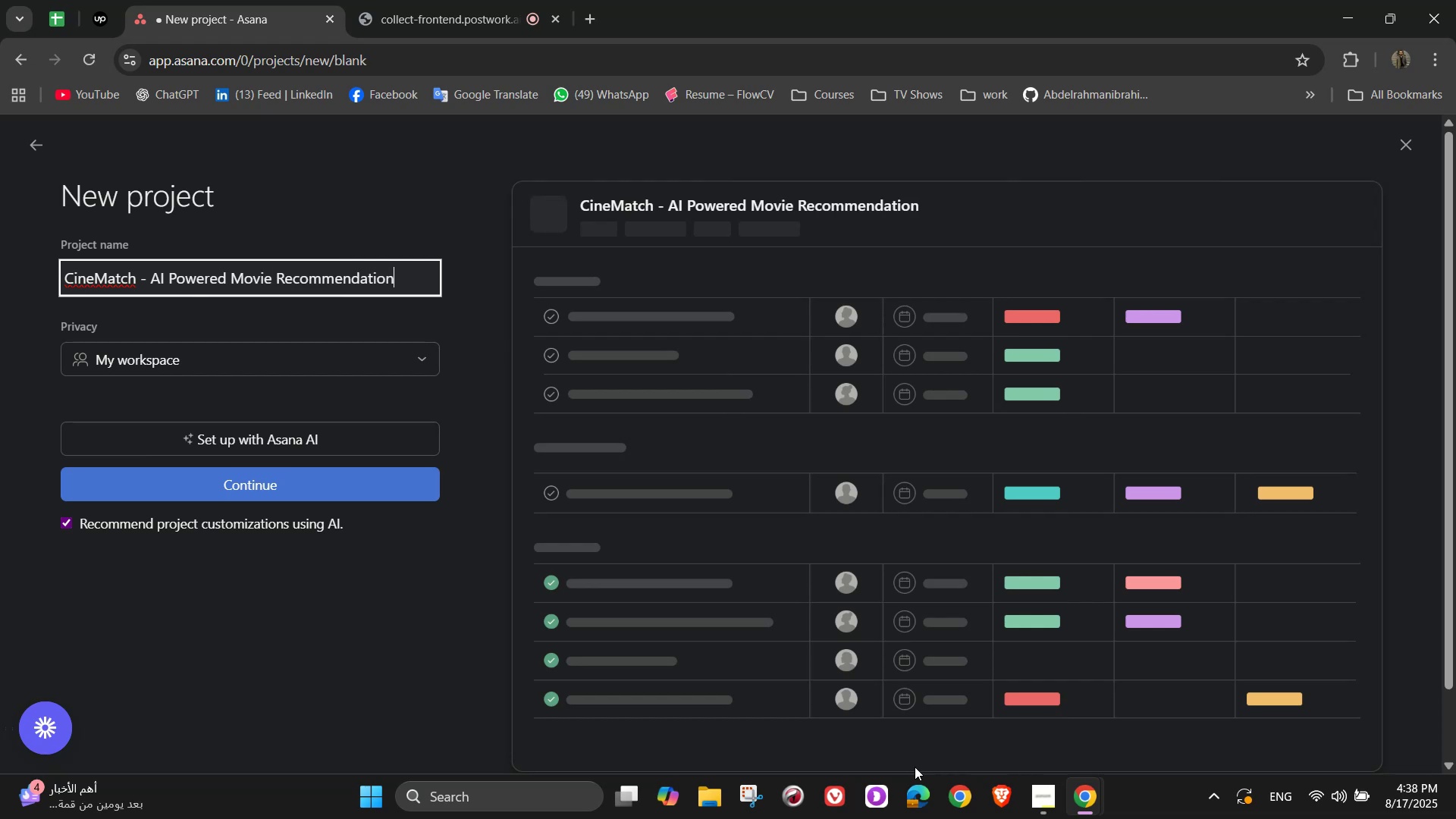 
type( a)
key(Backspace)
type(App)
 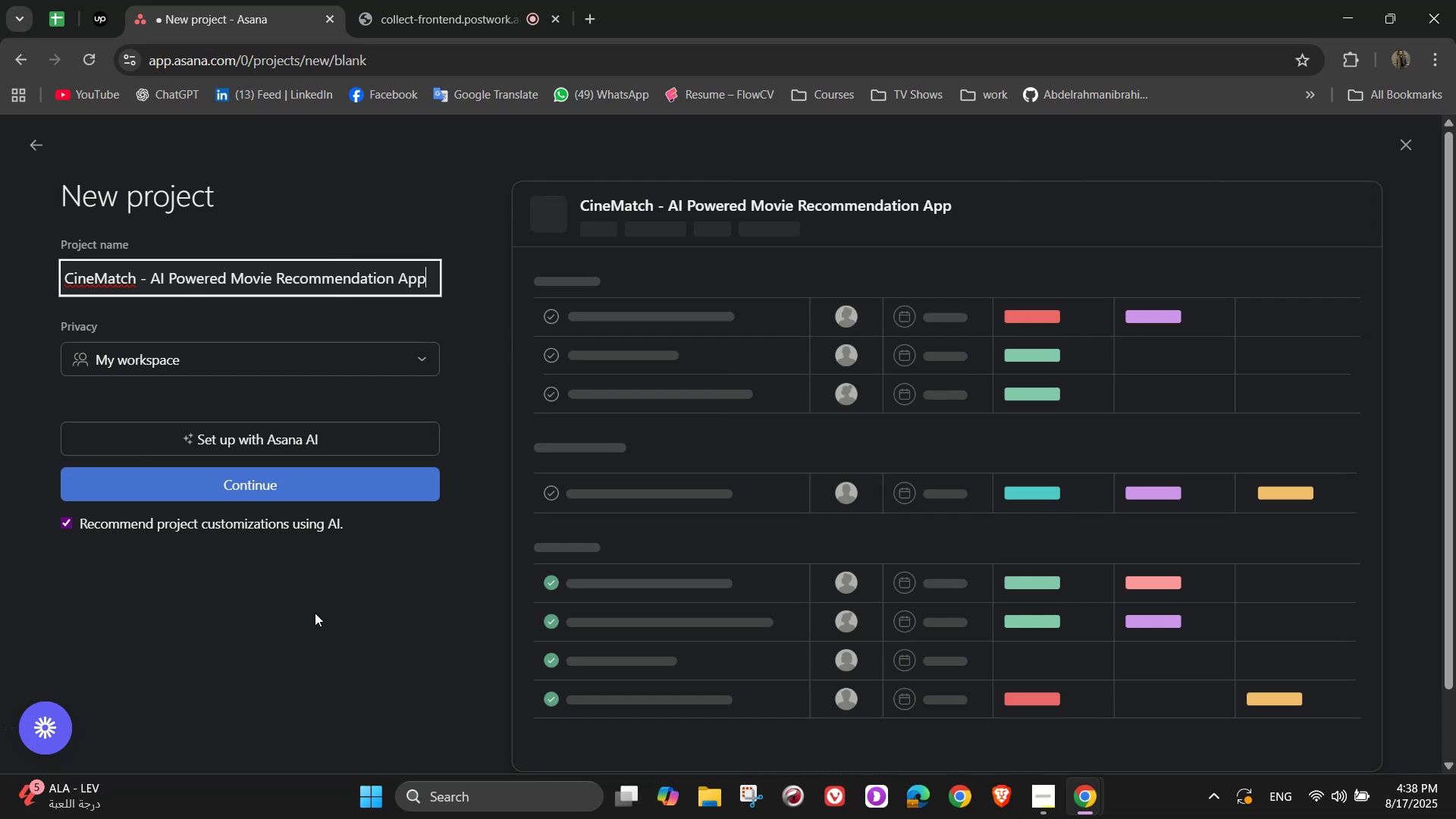 
left_click([205, 482])
 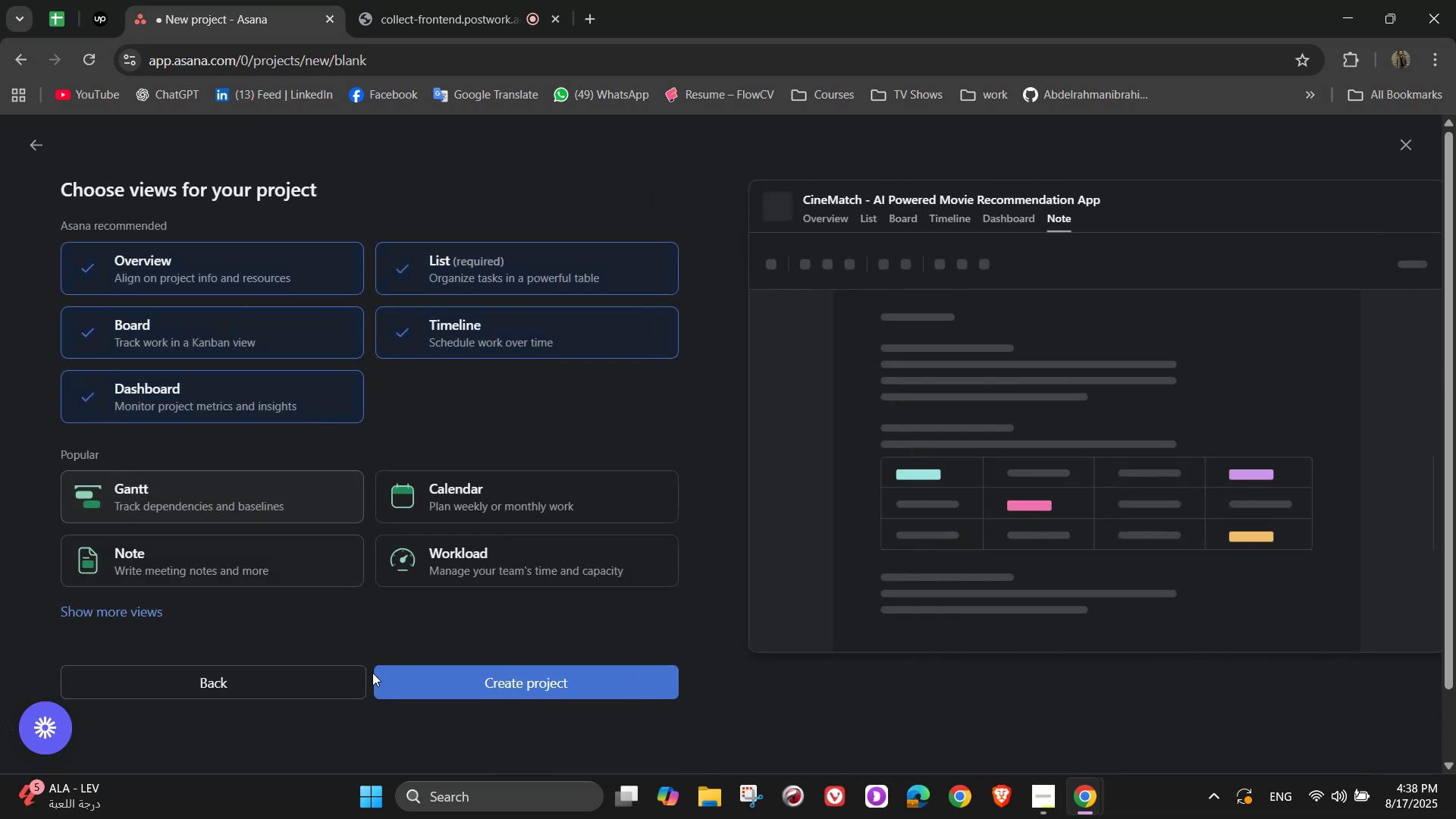 
left_click([417, 678])
 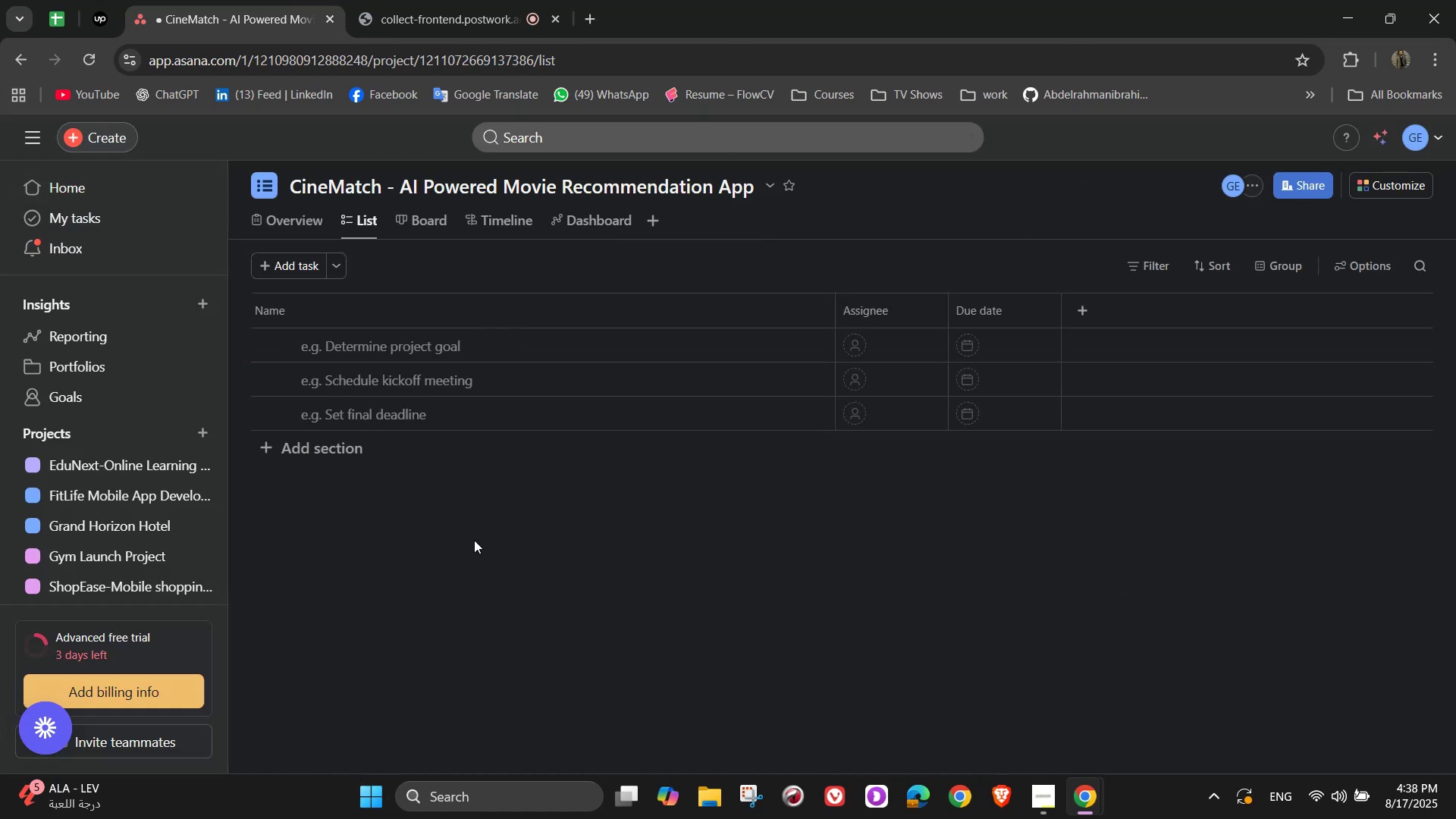 
wait(6.33)
 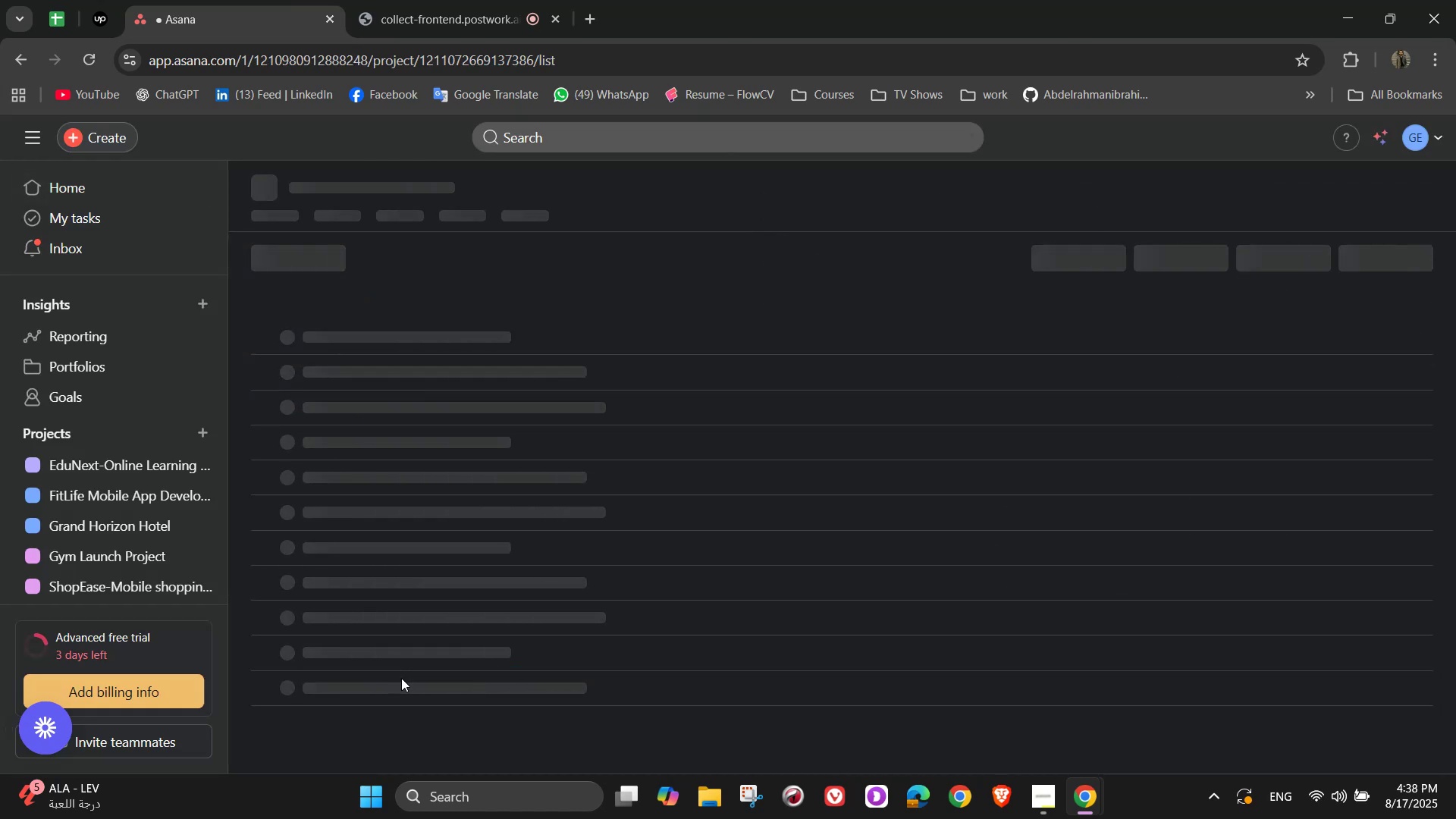 
left_click([294, 229])
 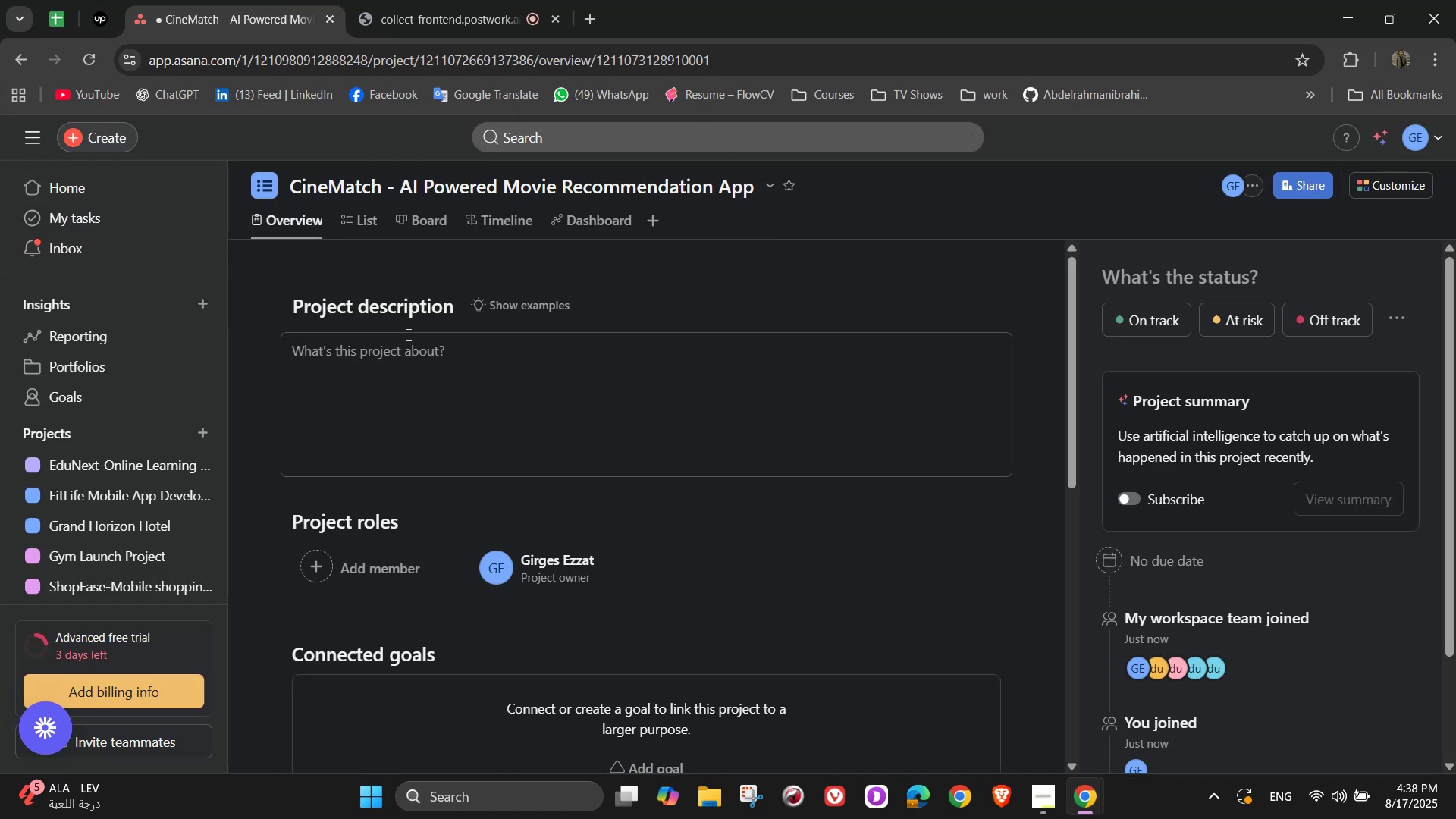 
left_click([409, 365])
 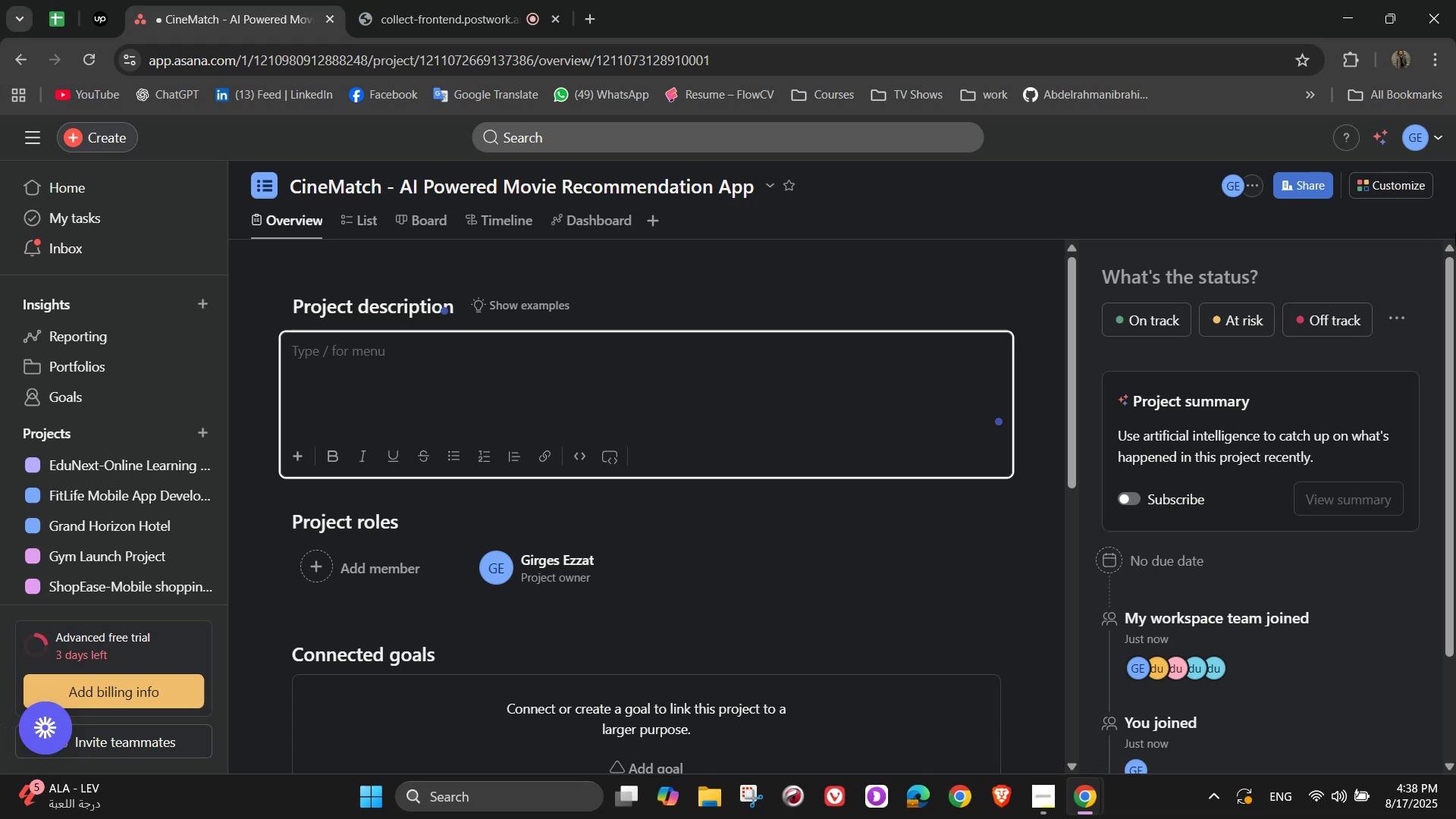 
wait(5.63)
 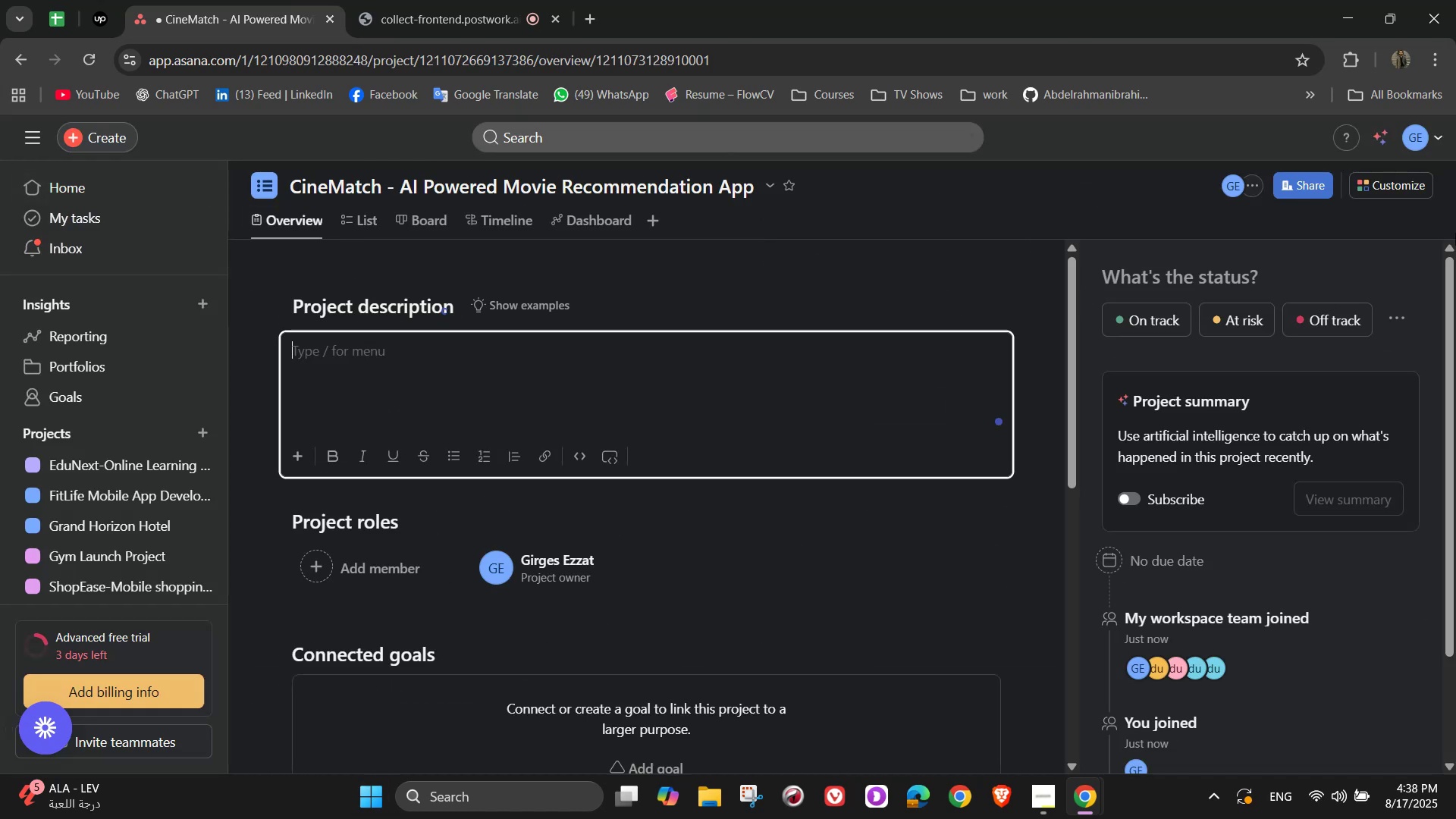 
type(Cine )
key(Backspace)
type(Match will analyze is)
key(Backspace)
key(Backspace)
type(user behavior)
 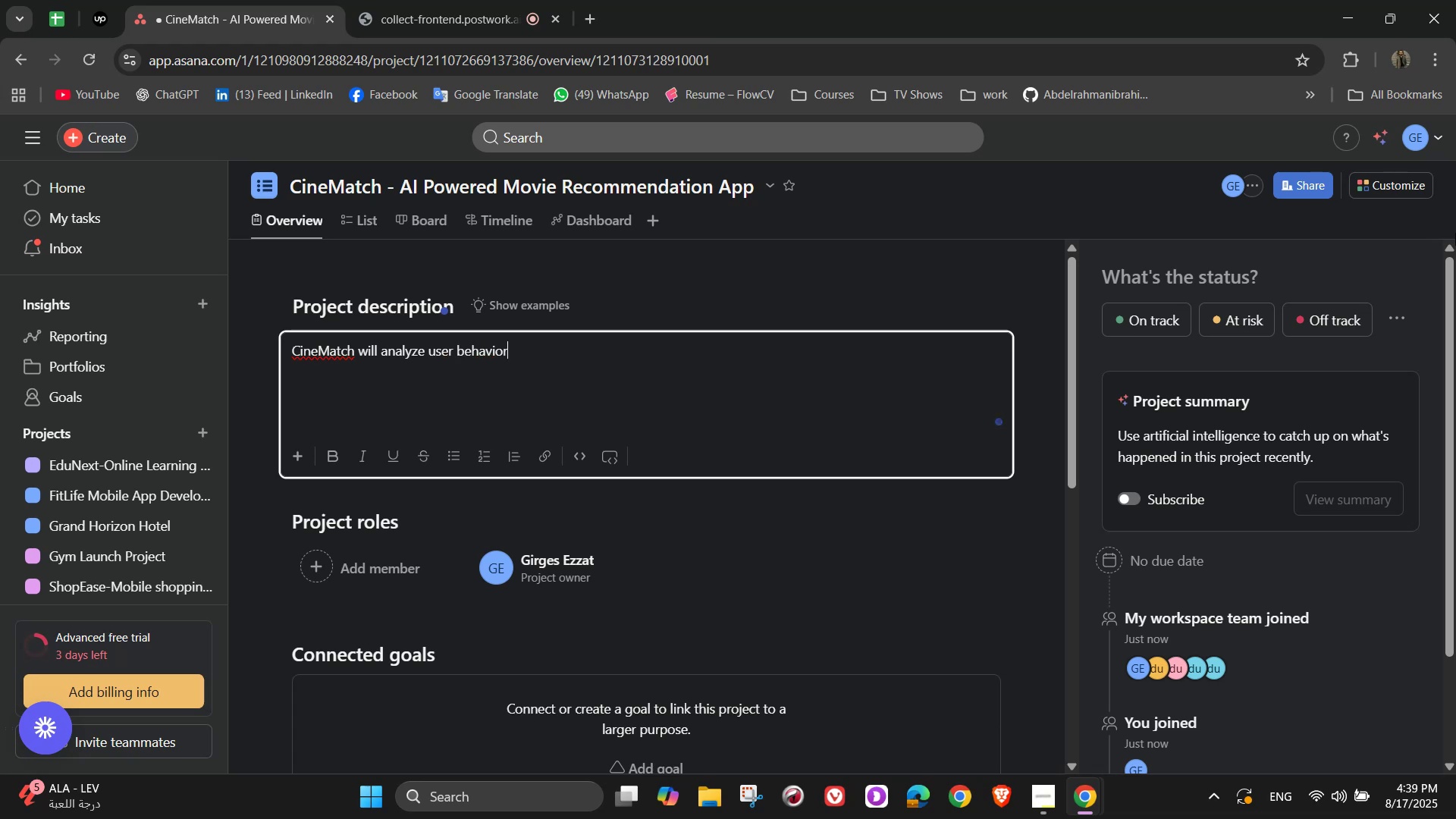 
type(, viewing history, )
 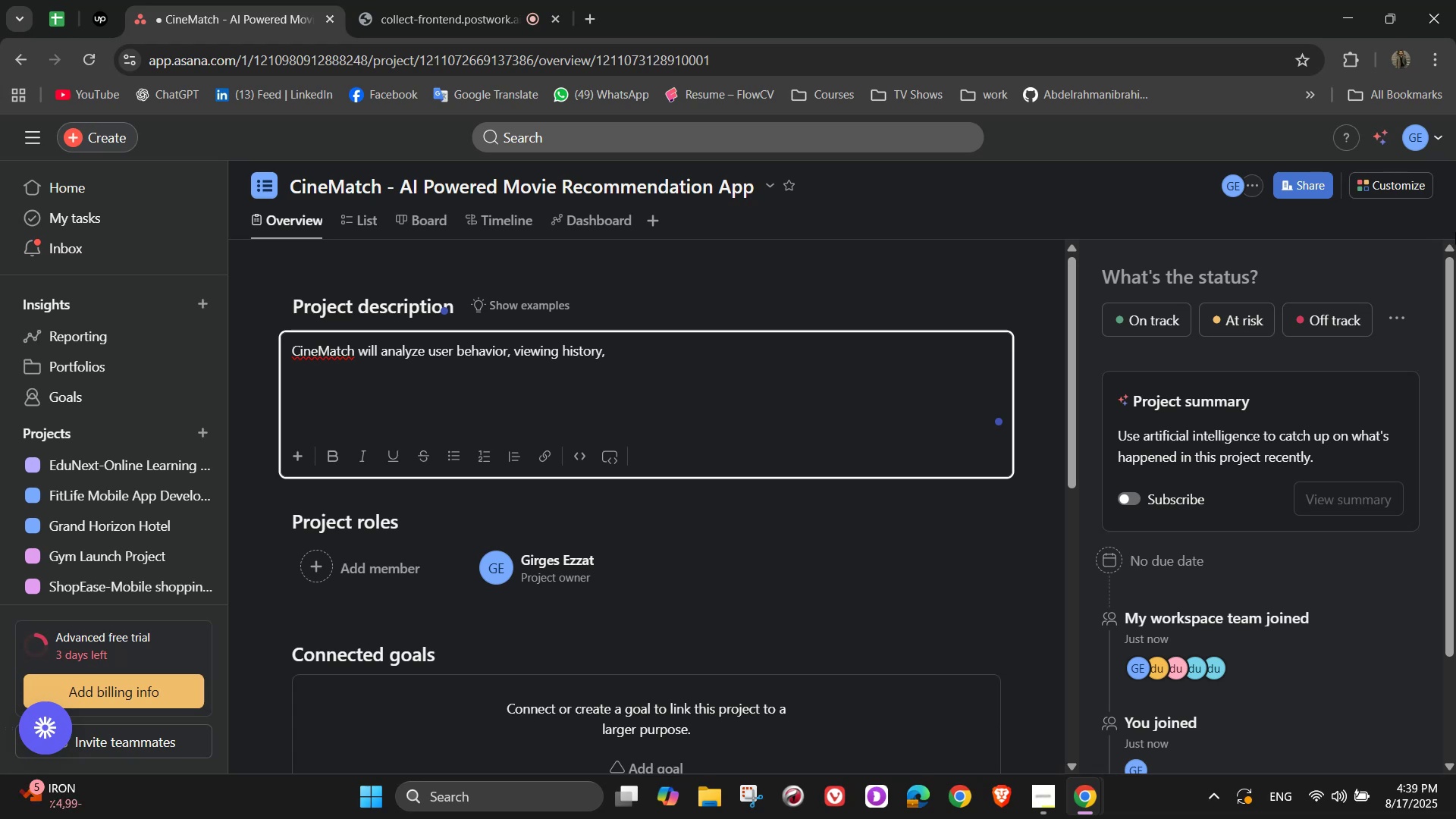 
wait(14.32)
 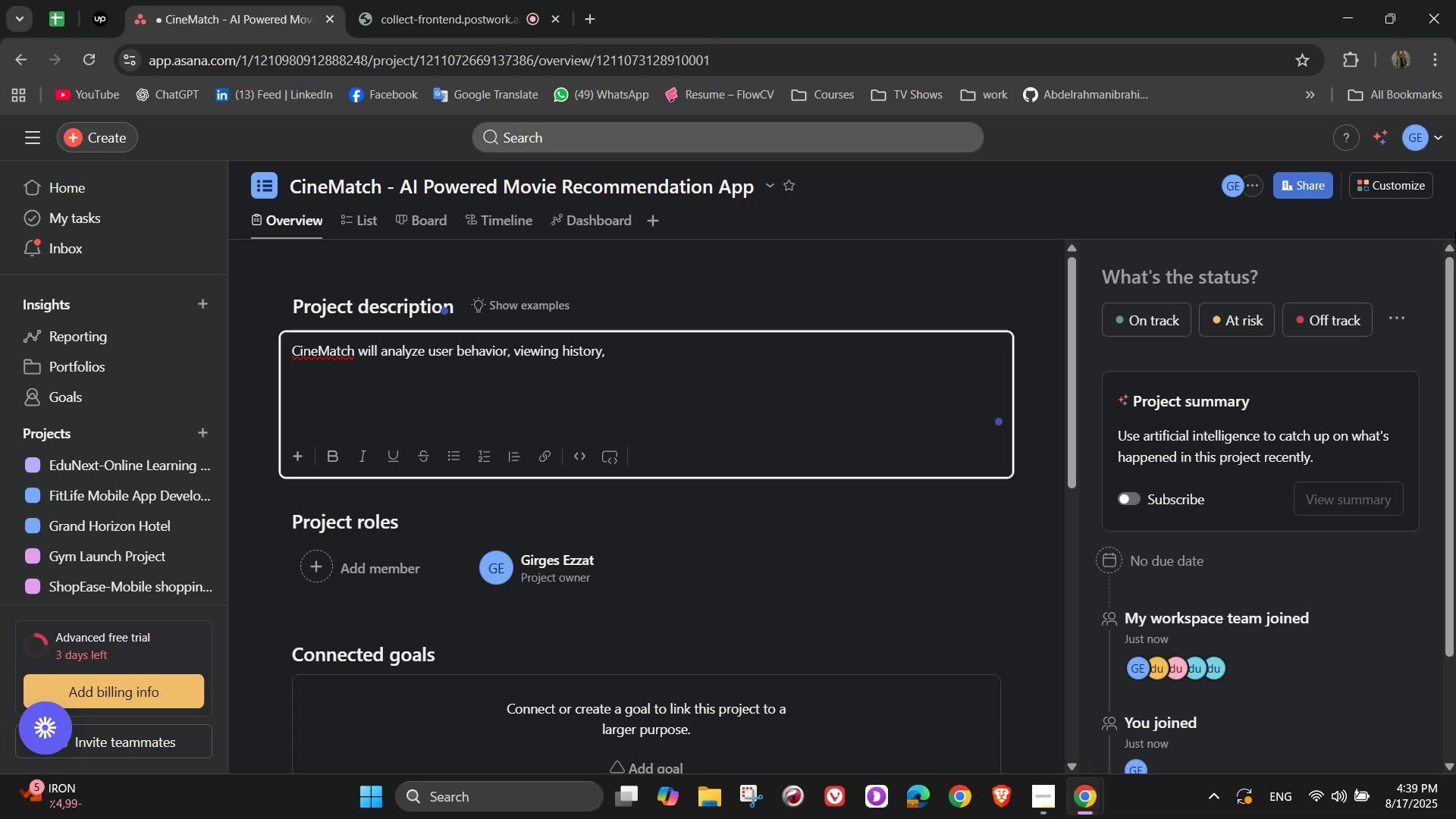 
type(ratings, and moods)
 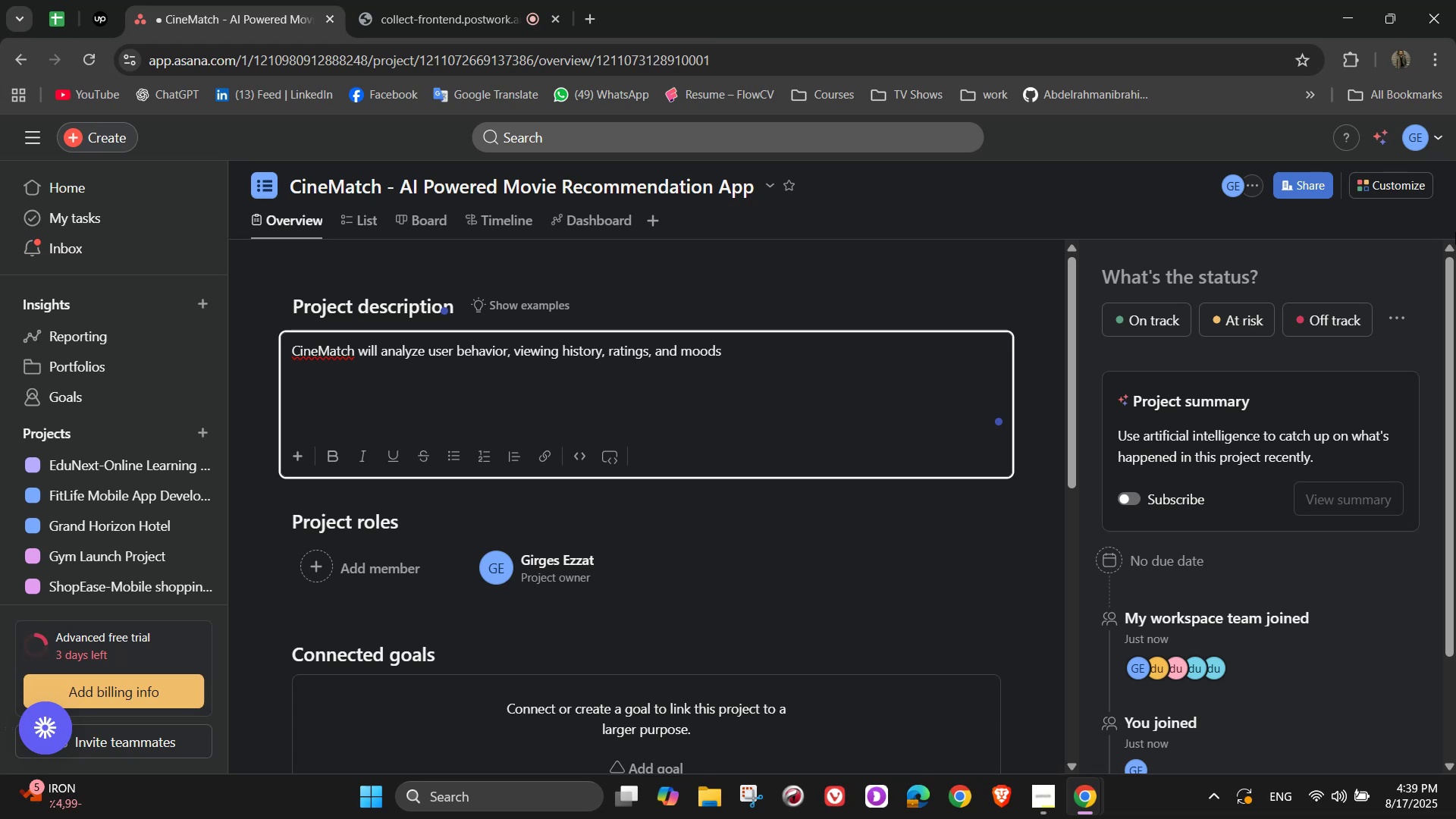 
wait(7.87)
 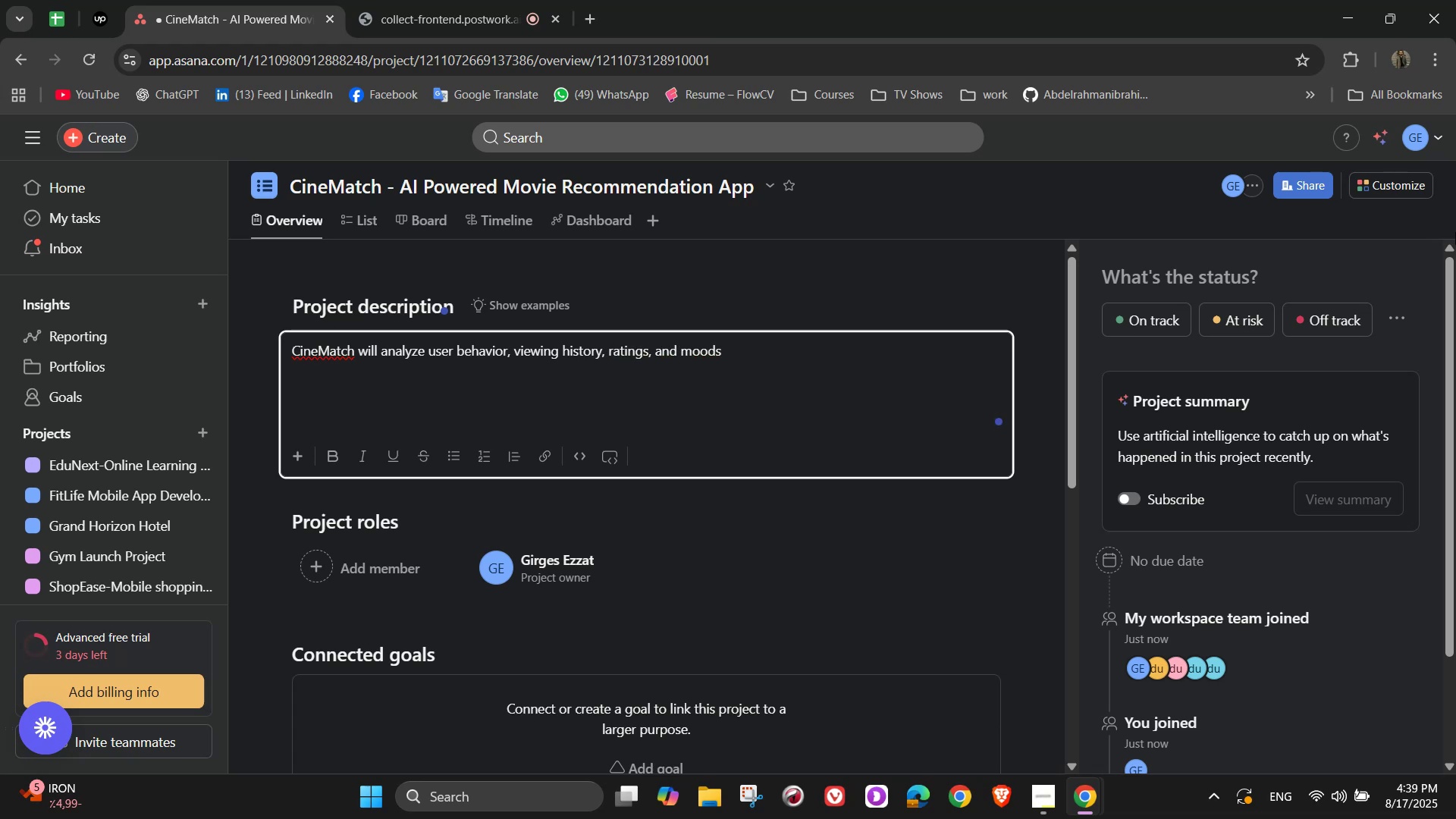 
type( to recommend movies across nultiple pla)
key(Backspace)
key(Backspace)
key(Backspace)
key(Backspace)
key(Backspace)
key(Backspace)
key(Backspace)
key(Backspace)
type(nultiple platforms ())
 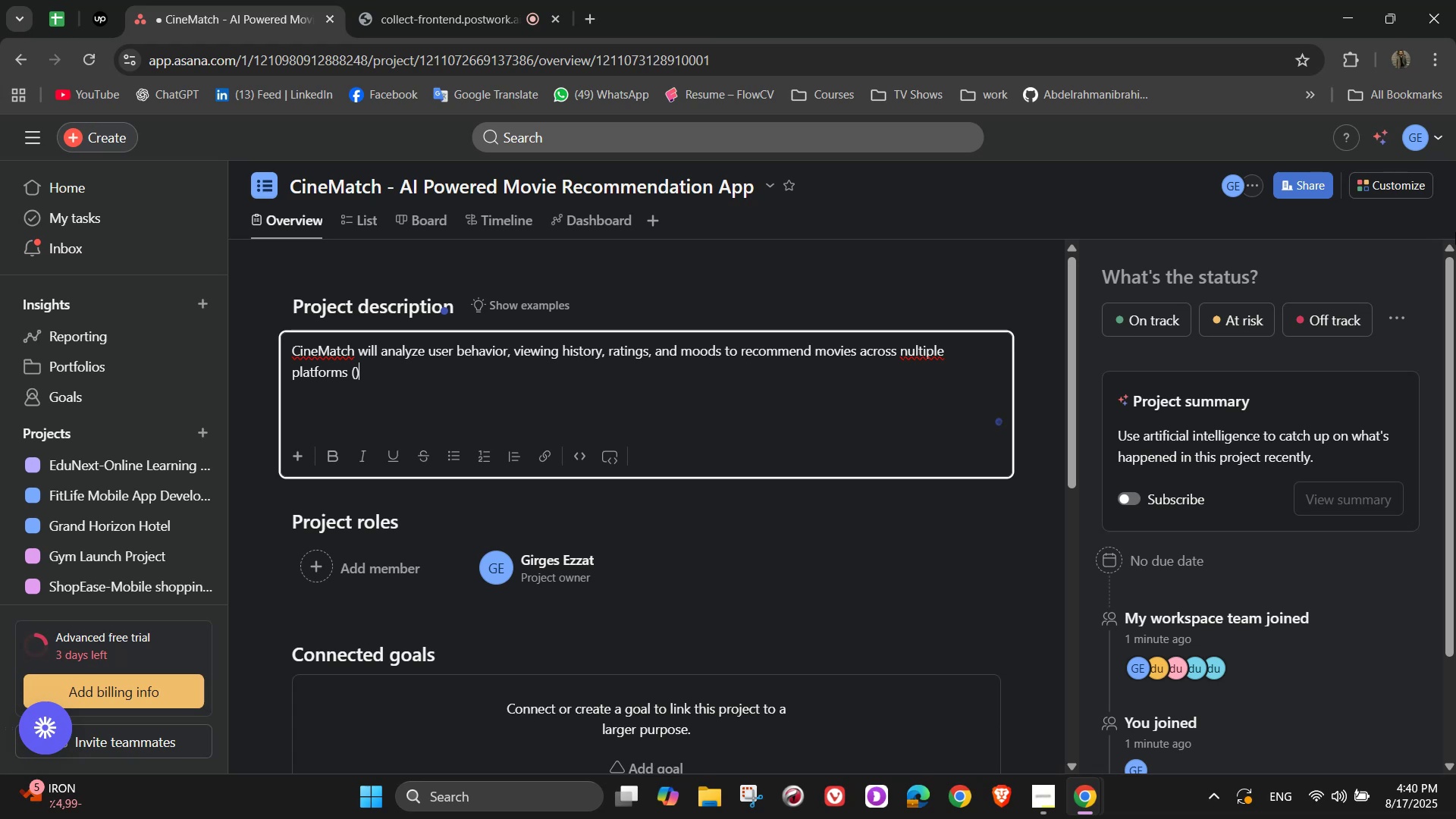 
key(ArrowLeft)
 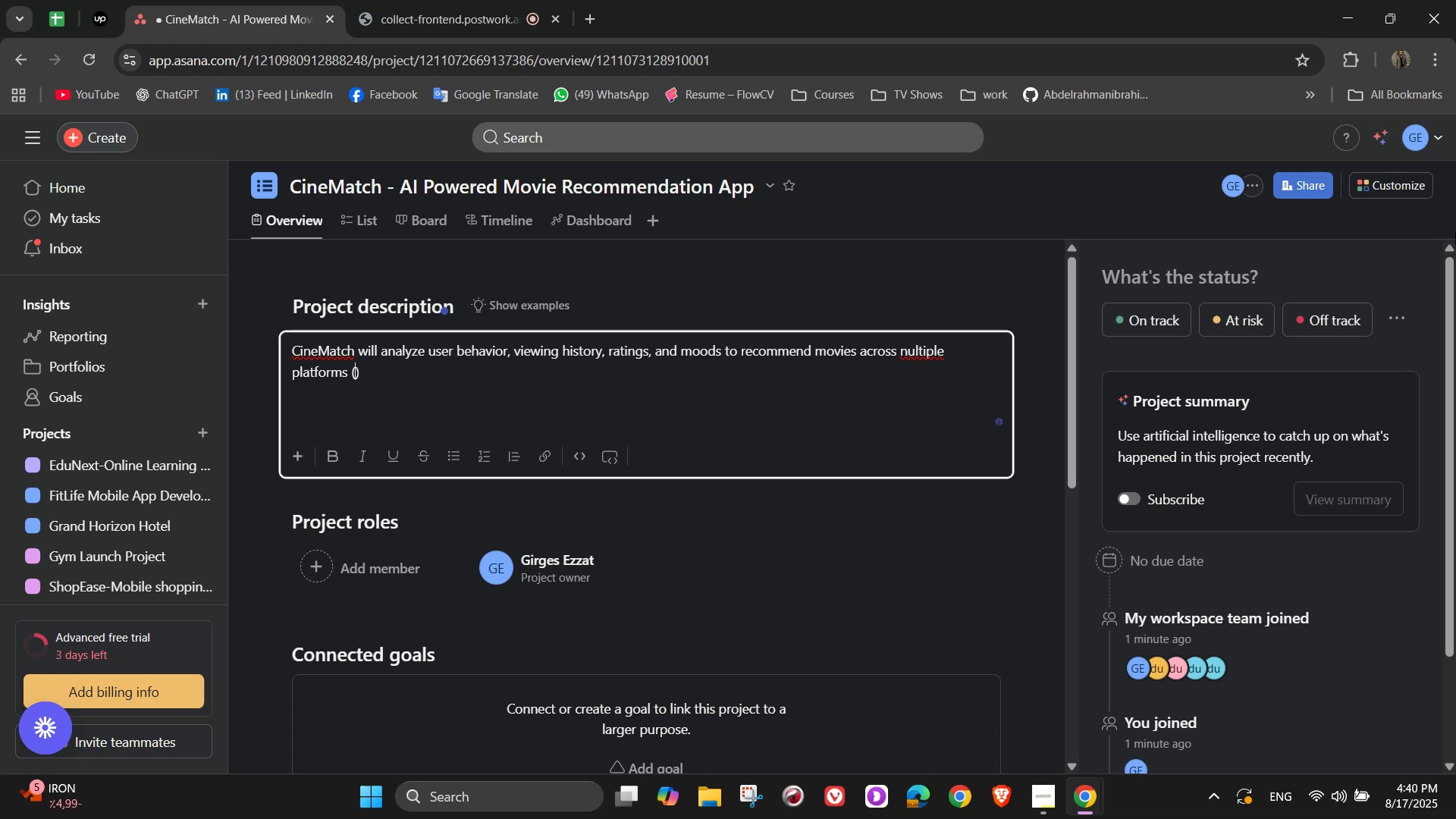 
type(Netflix, Prime, Sisney)
key(Backspace)
key(Backspace)
key(Backspace)
key(Backspace)
type(Disney+)
 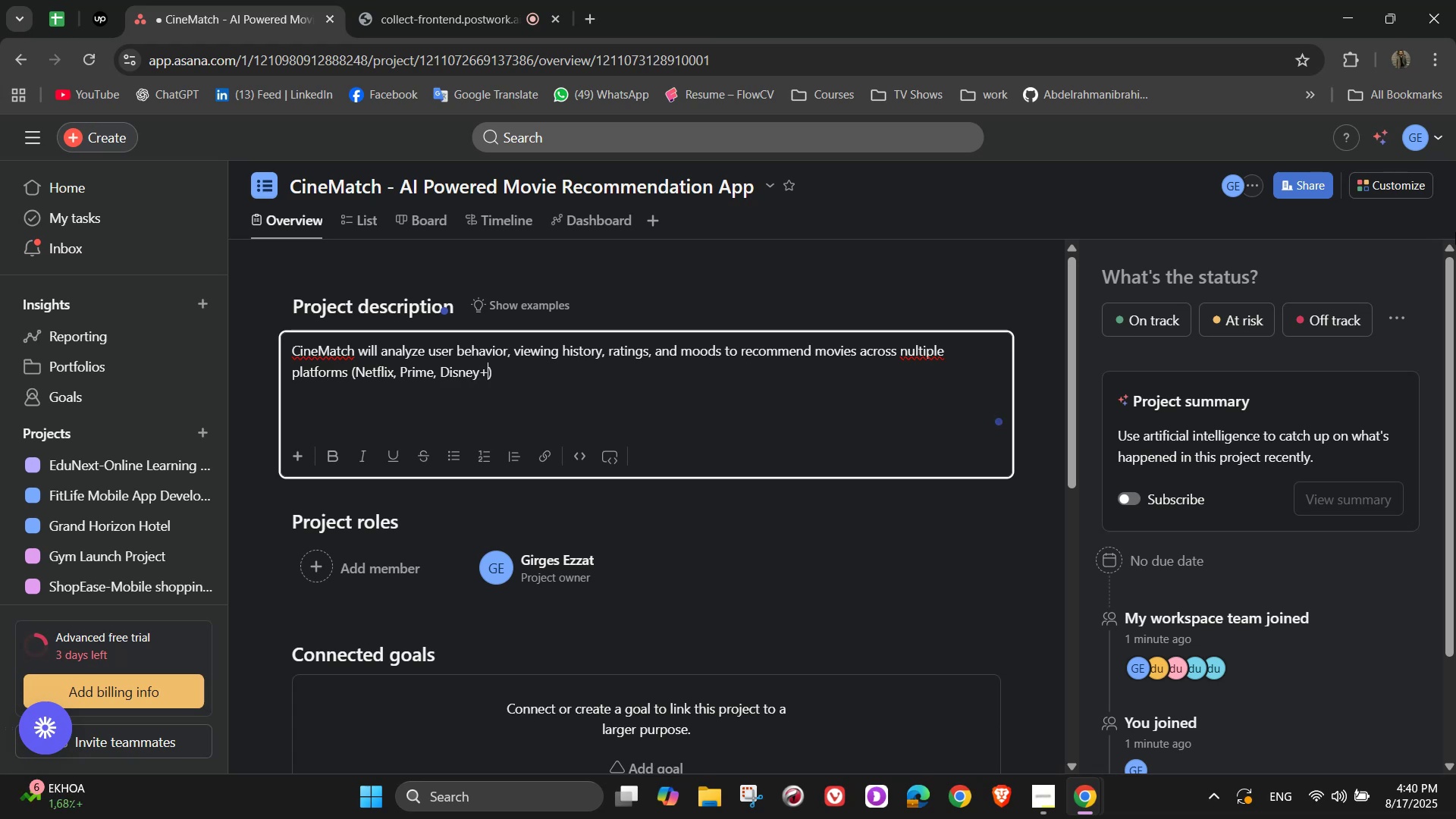 
left_click_drag(start_coordinate=[902, 353], to_coordinate=[912, 353])
 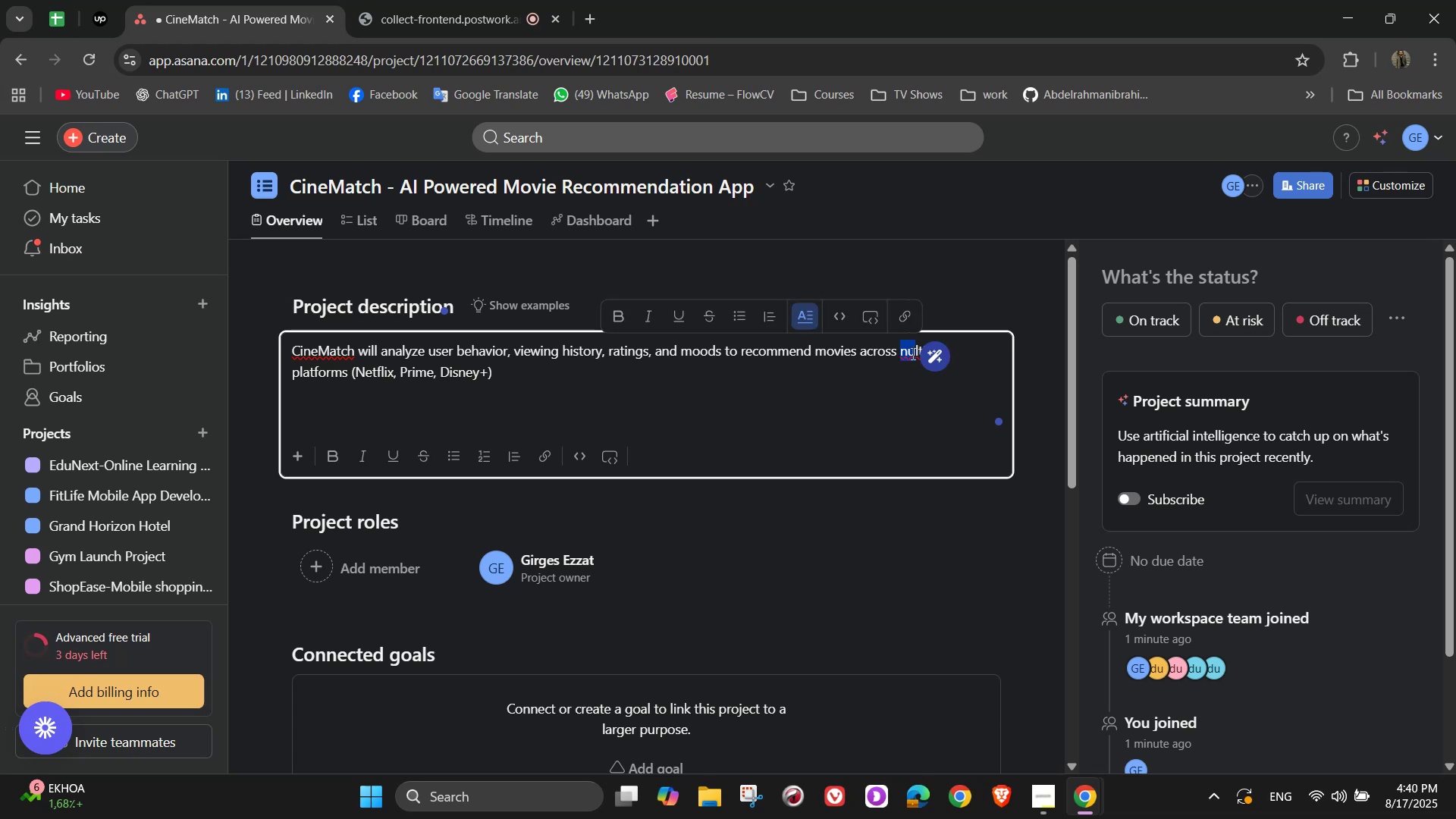 
type(mu)
 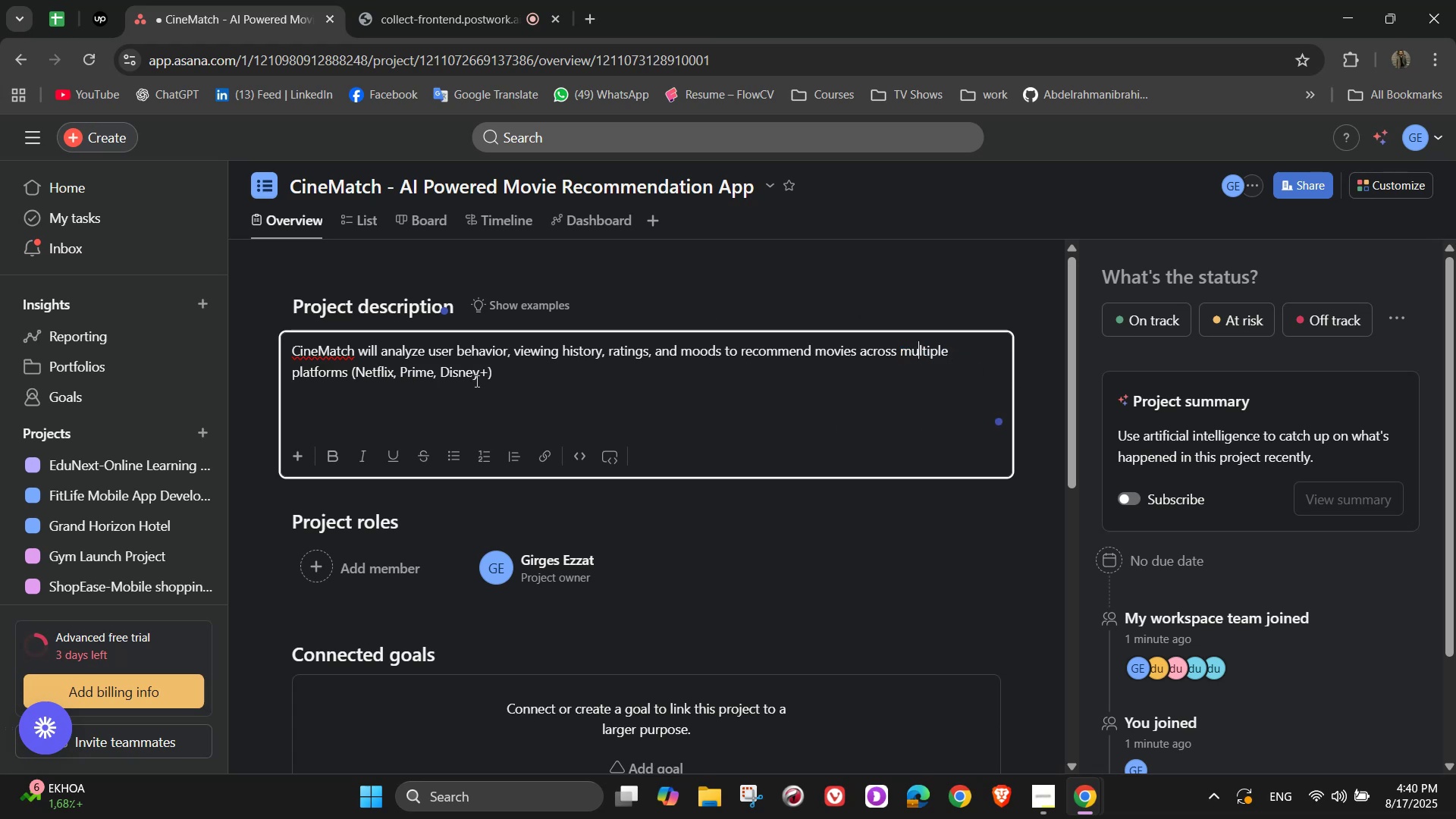 
left_click([487, 378])
 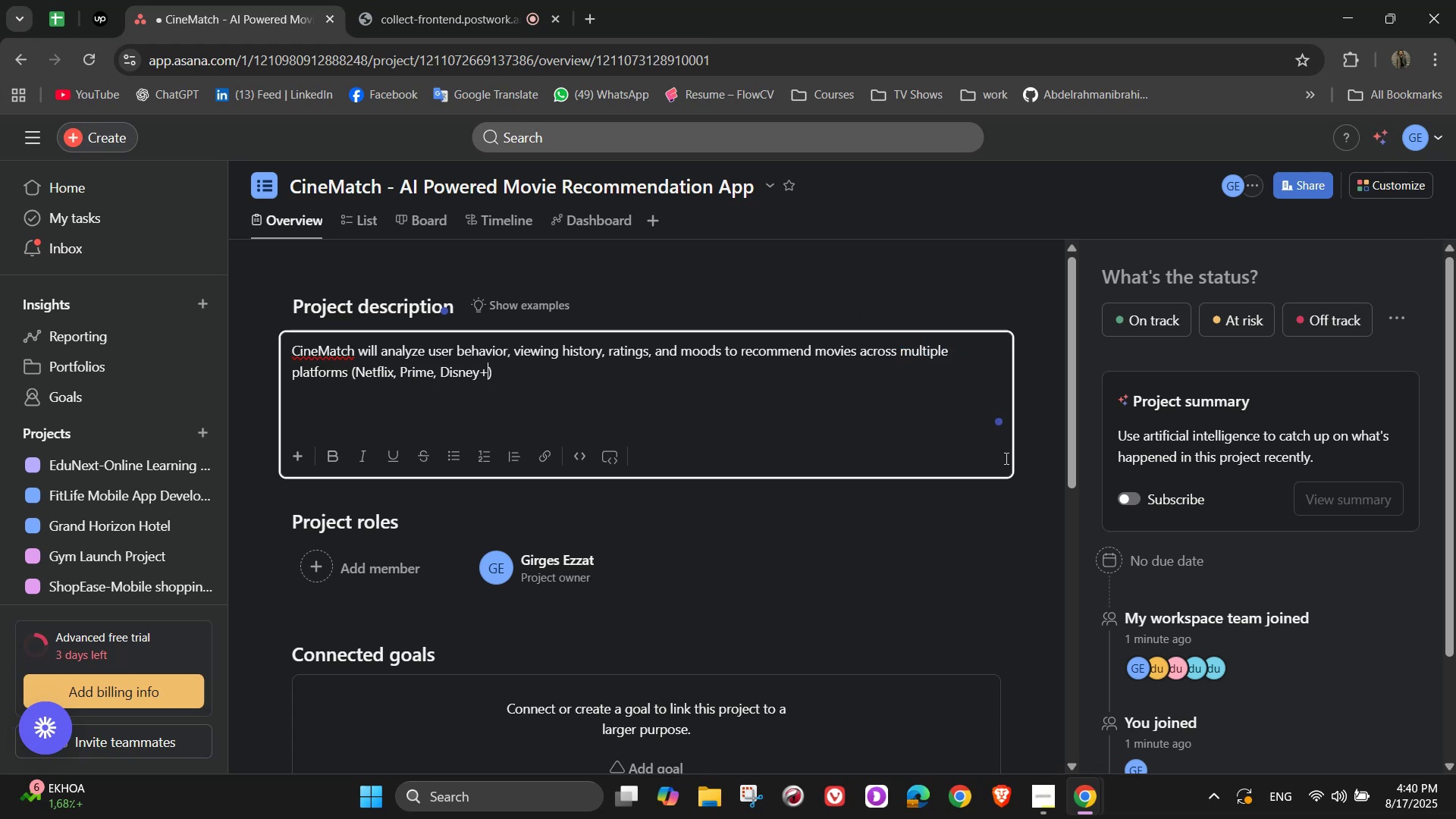 
type(. )
key(Backspace)
key(Backspace)
type(. =)
key(Backspace)
key(Backspace)
type(, )
key(Backspace)
key(Backspace)
key(Backspace)
type(.)
key(Backspace)
type(, cinema release)
 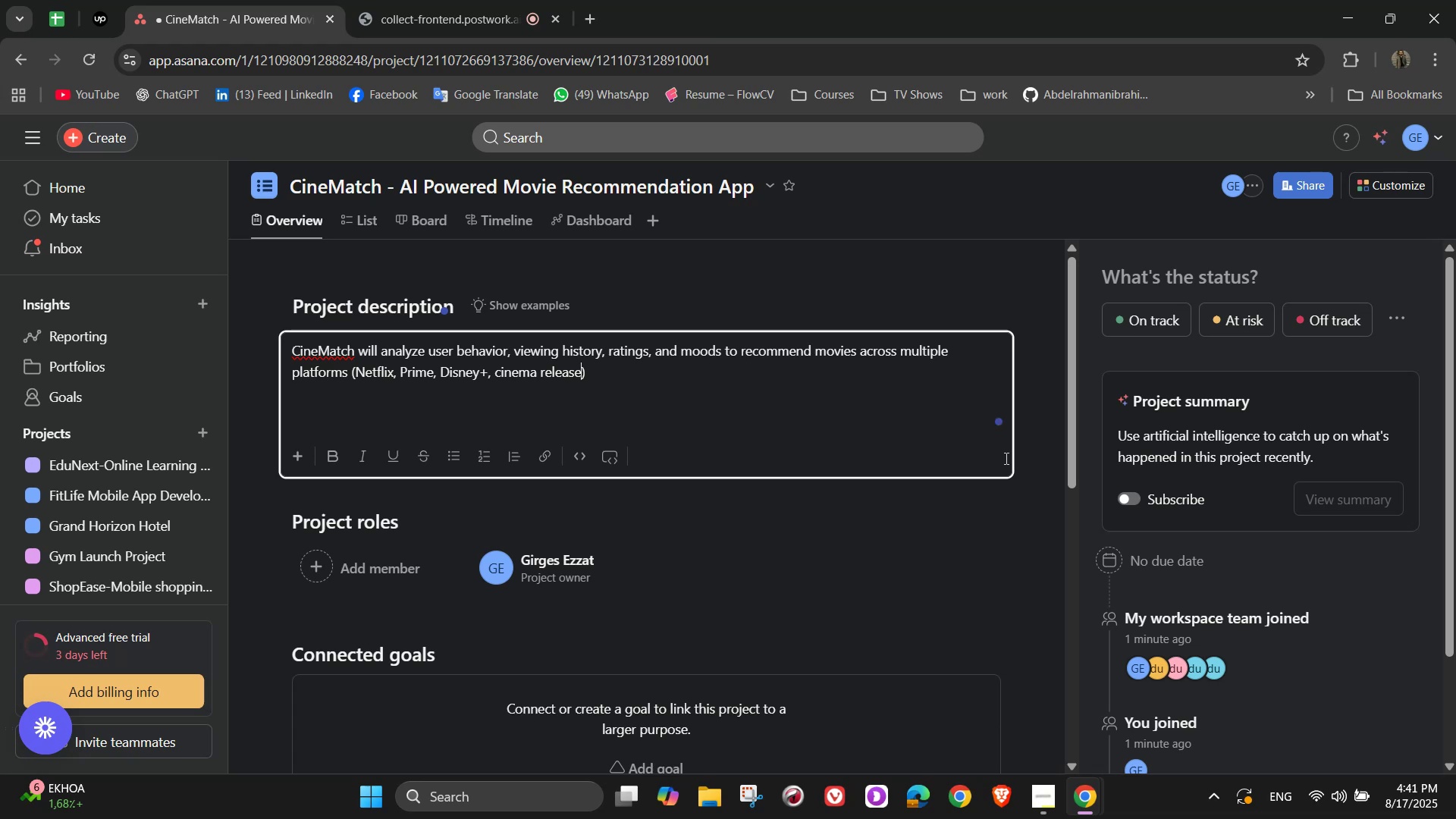 
key(ArrowRight)
 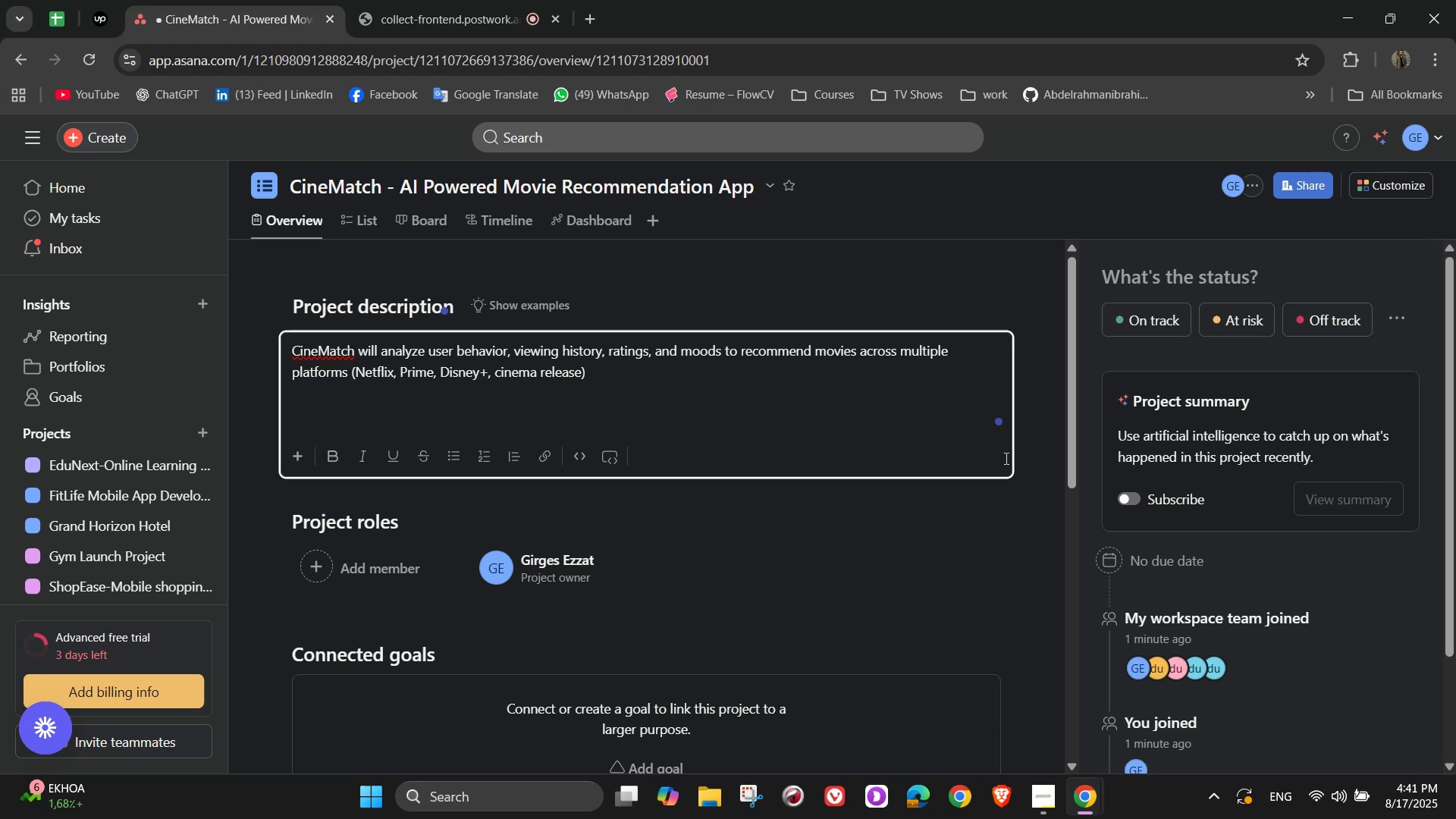 
type(. It will include features like smart search =)
key(Backspace)
key(Backspace)
type(, )
 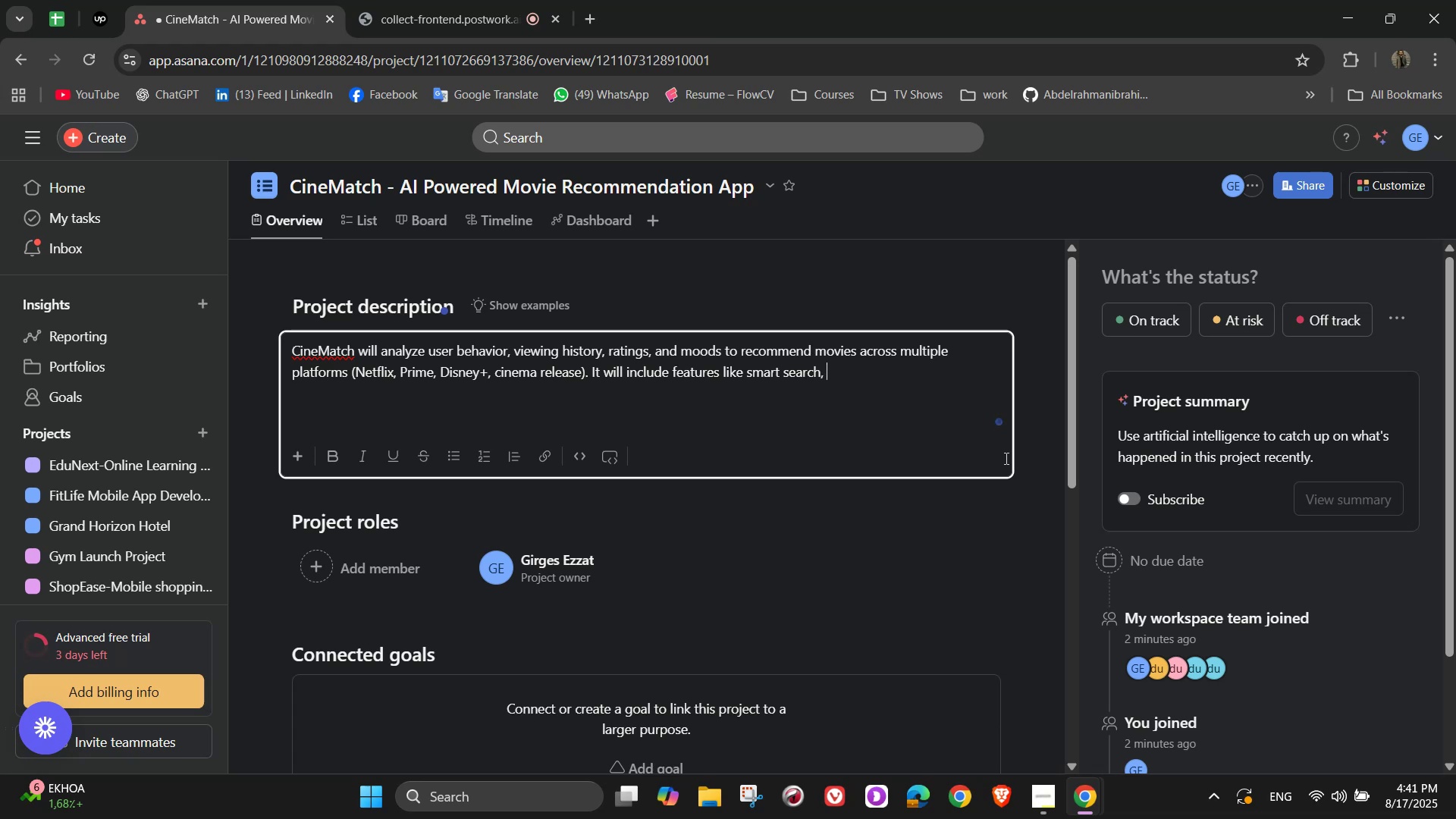 
type(trending picks, communir)
key(Backspace)
type(ty reviewe)
key(Backspace)
type(s, and personal)
 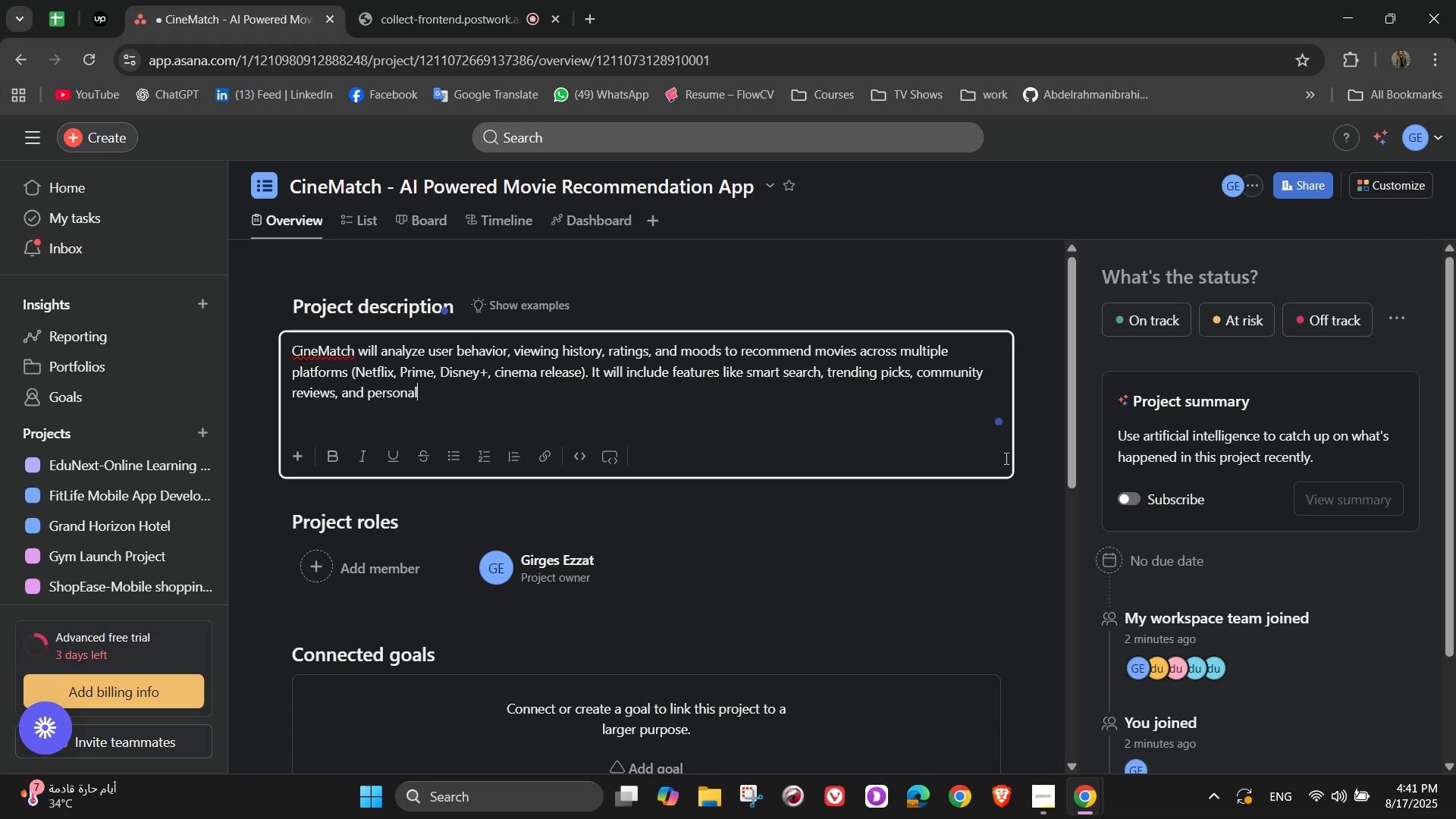 
wait(5.82)
 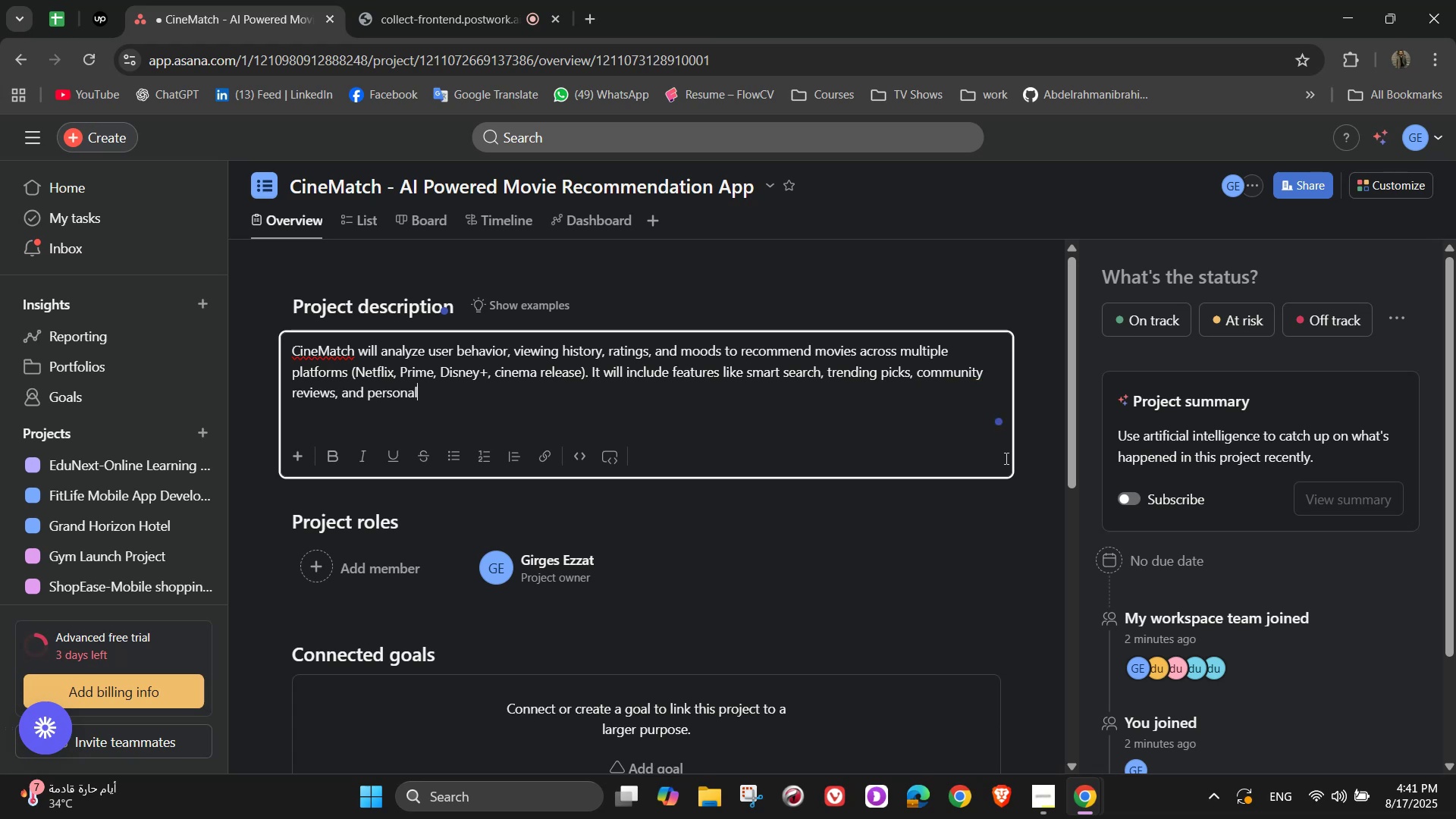 
type(ized lists)
 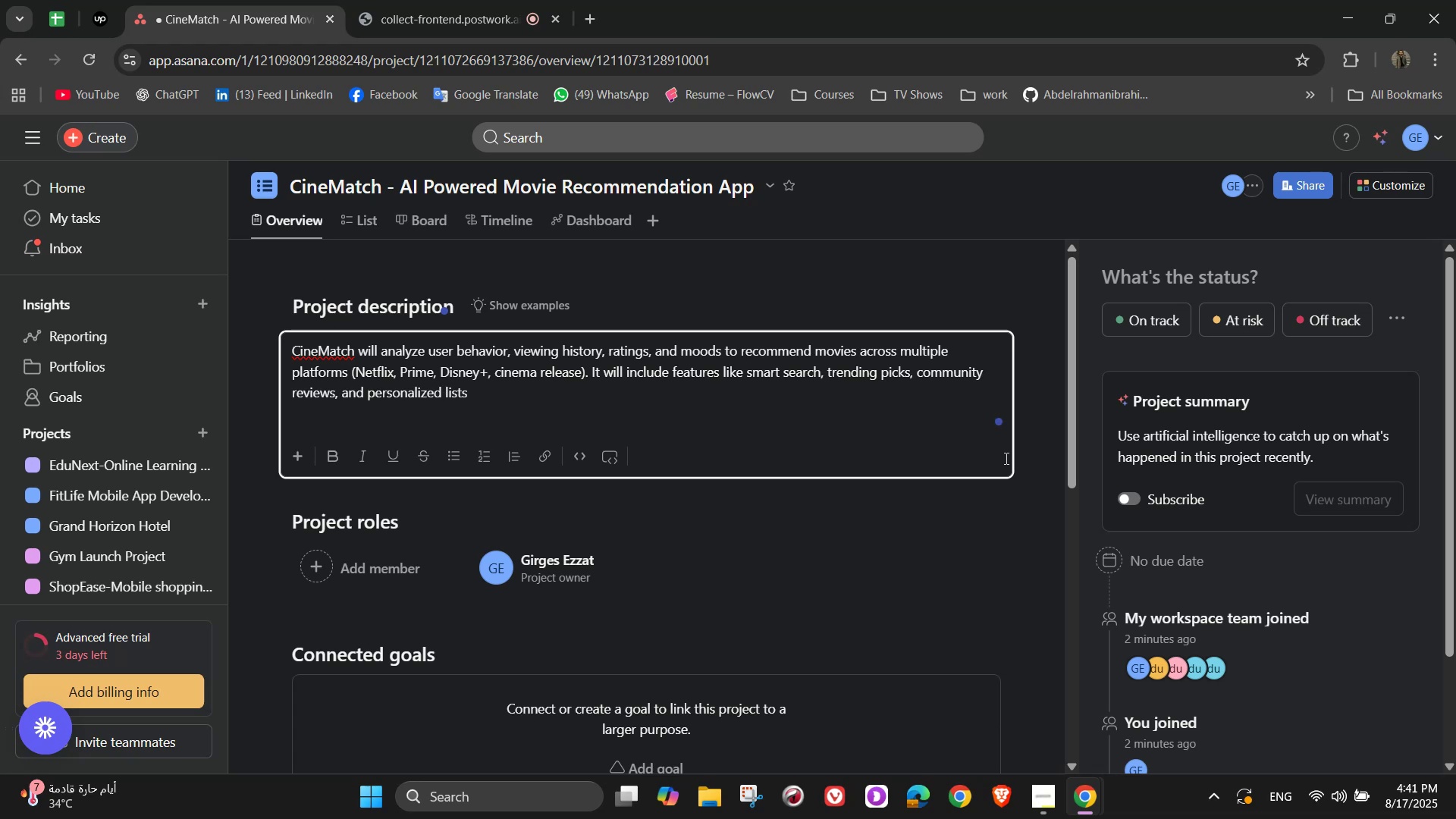 
wait(10.31)
 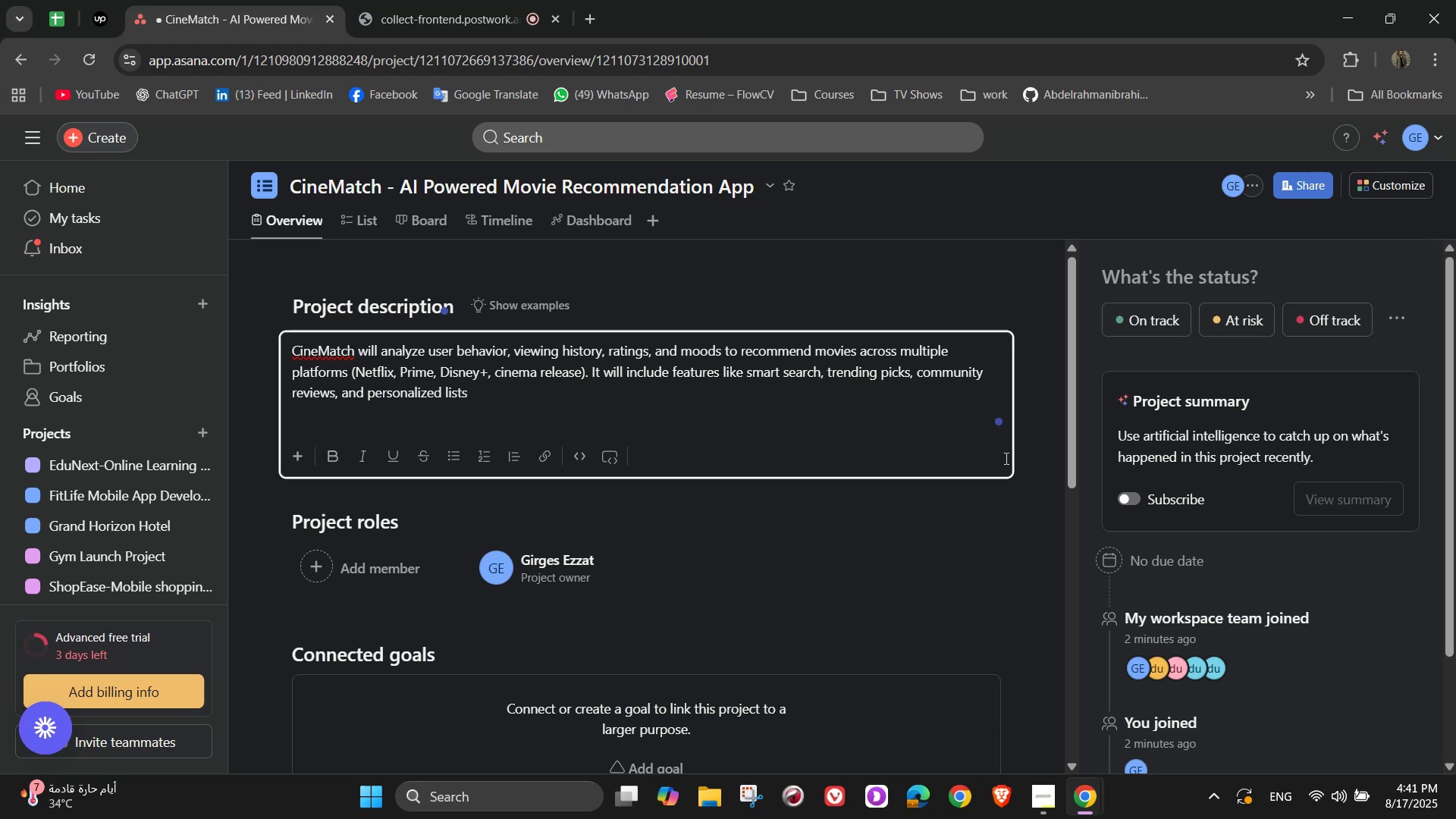 
scroll: coordinate [655, 653], scroll_direction: down, amount: 3.0
 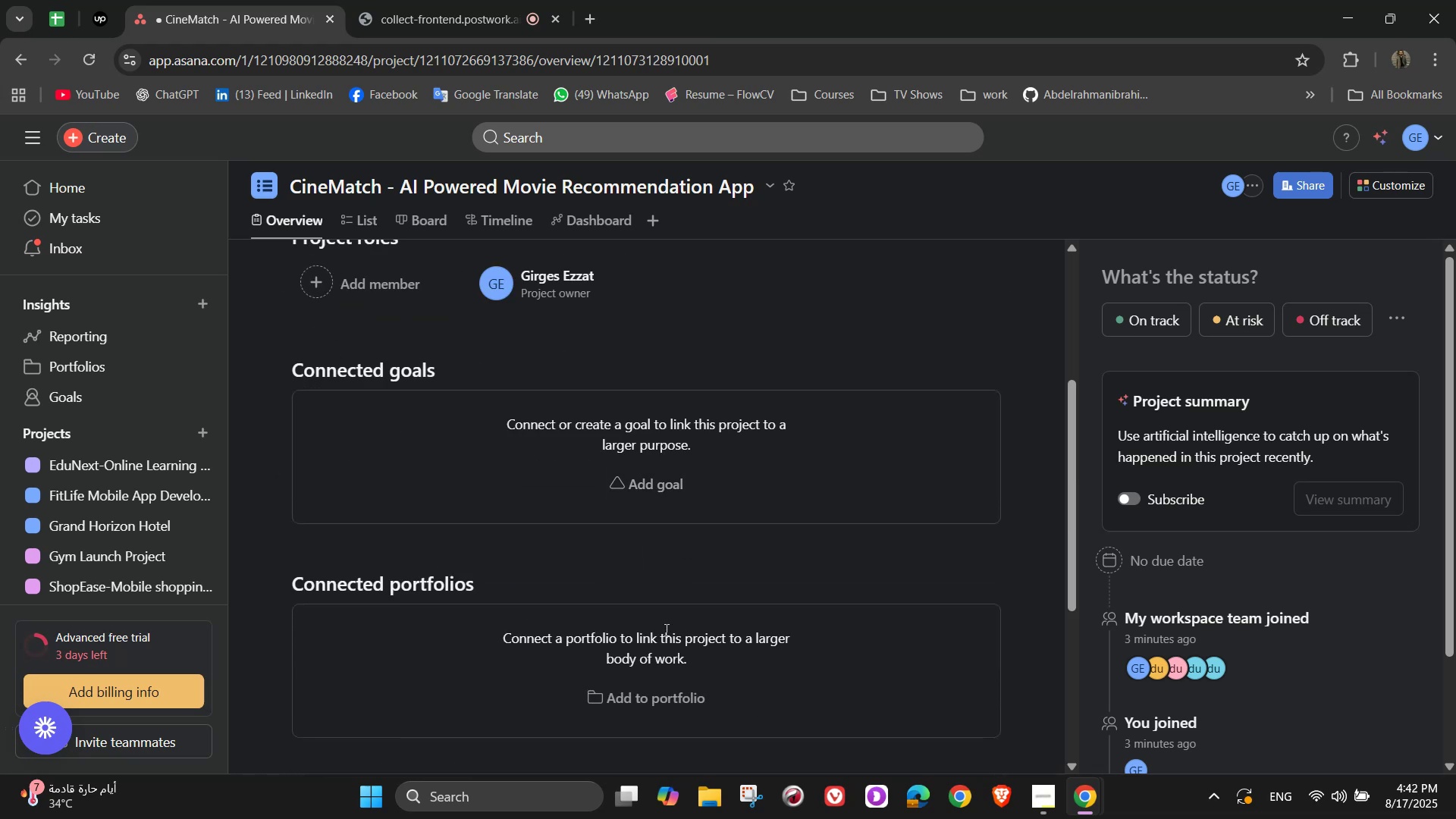 
mouse_move([663, 497])
 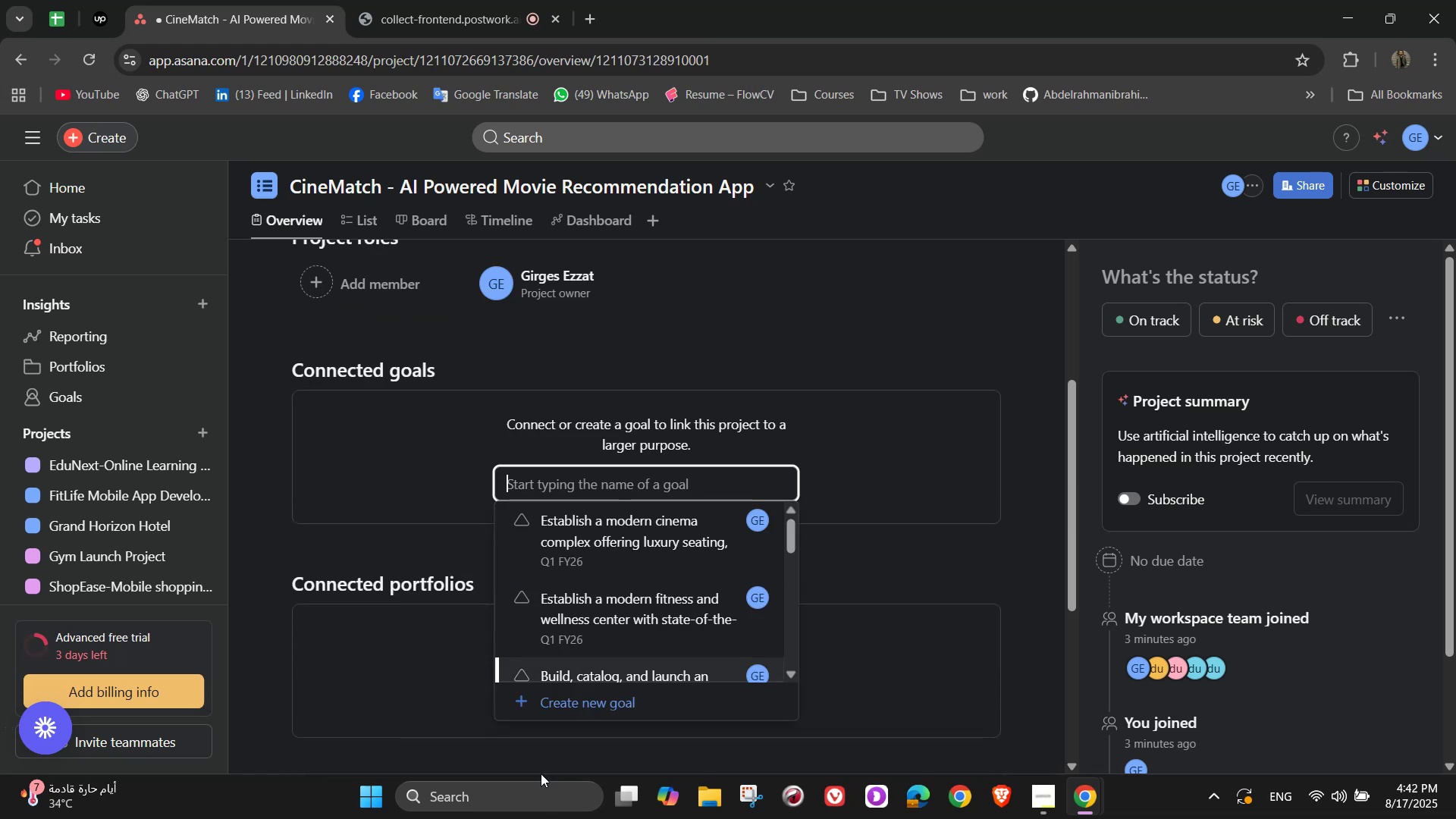 
mouse_move([574, 696])
 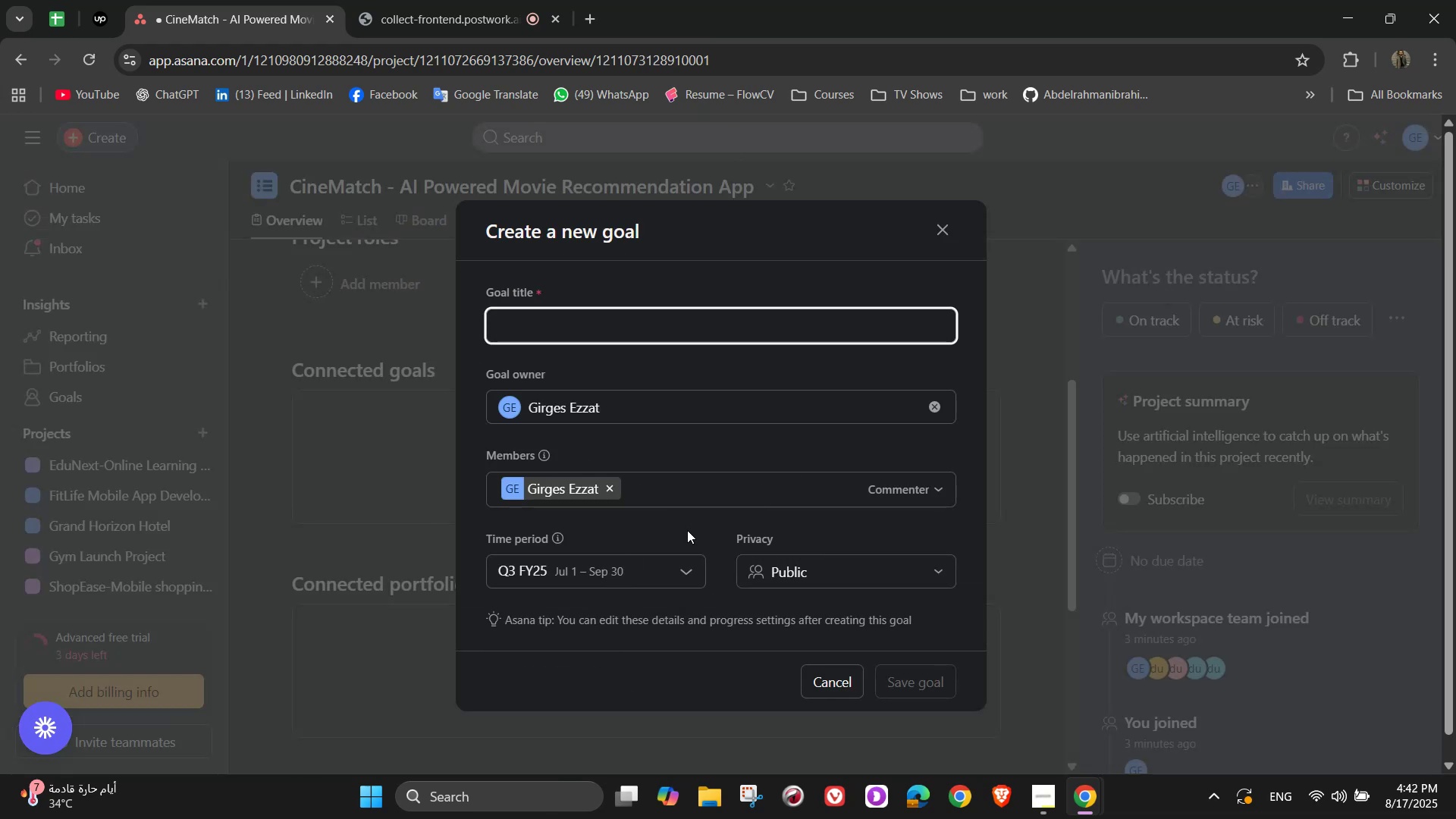 
left_click([676, 566])
 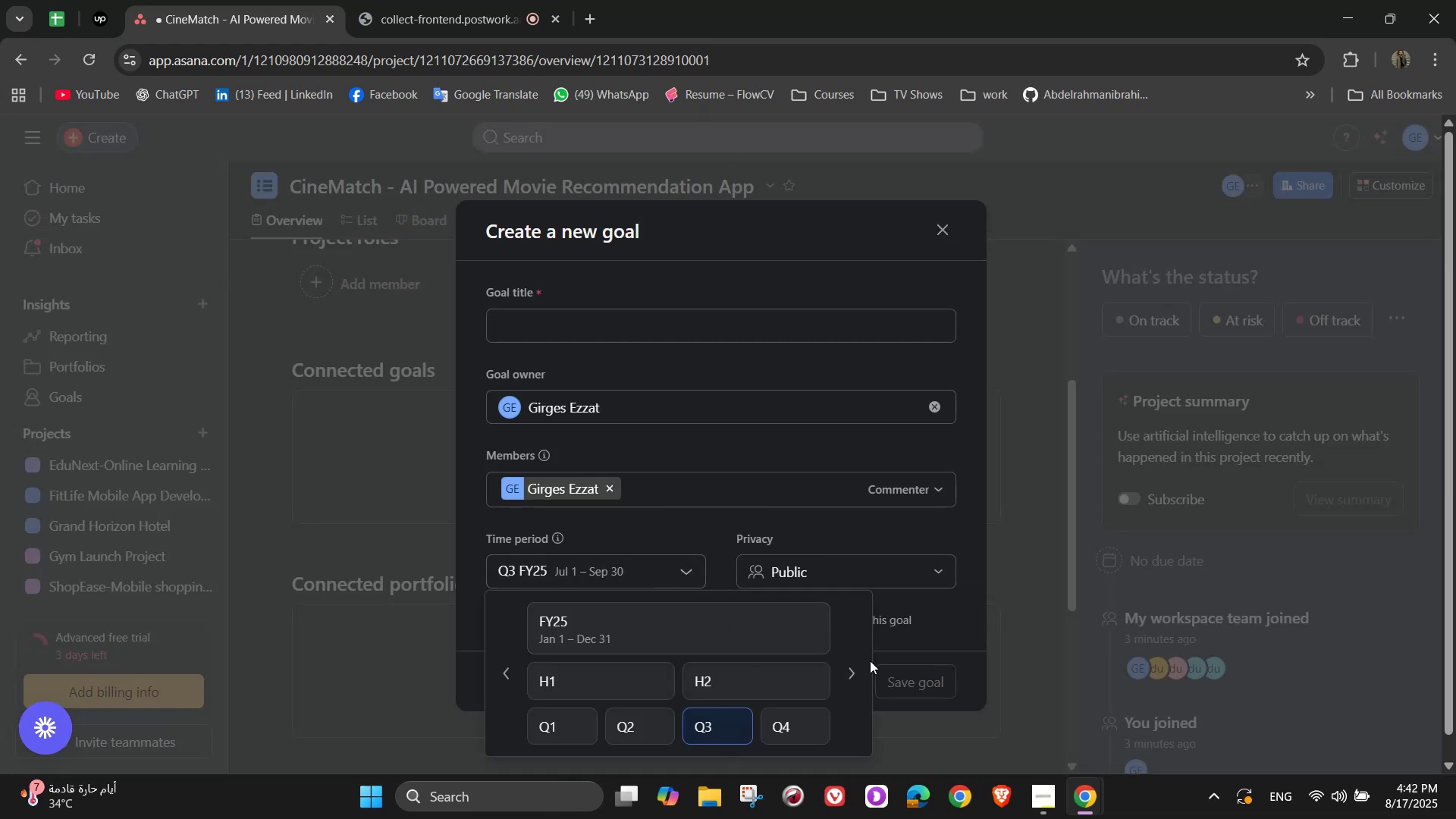 
left_click([849, 675])
 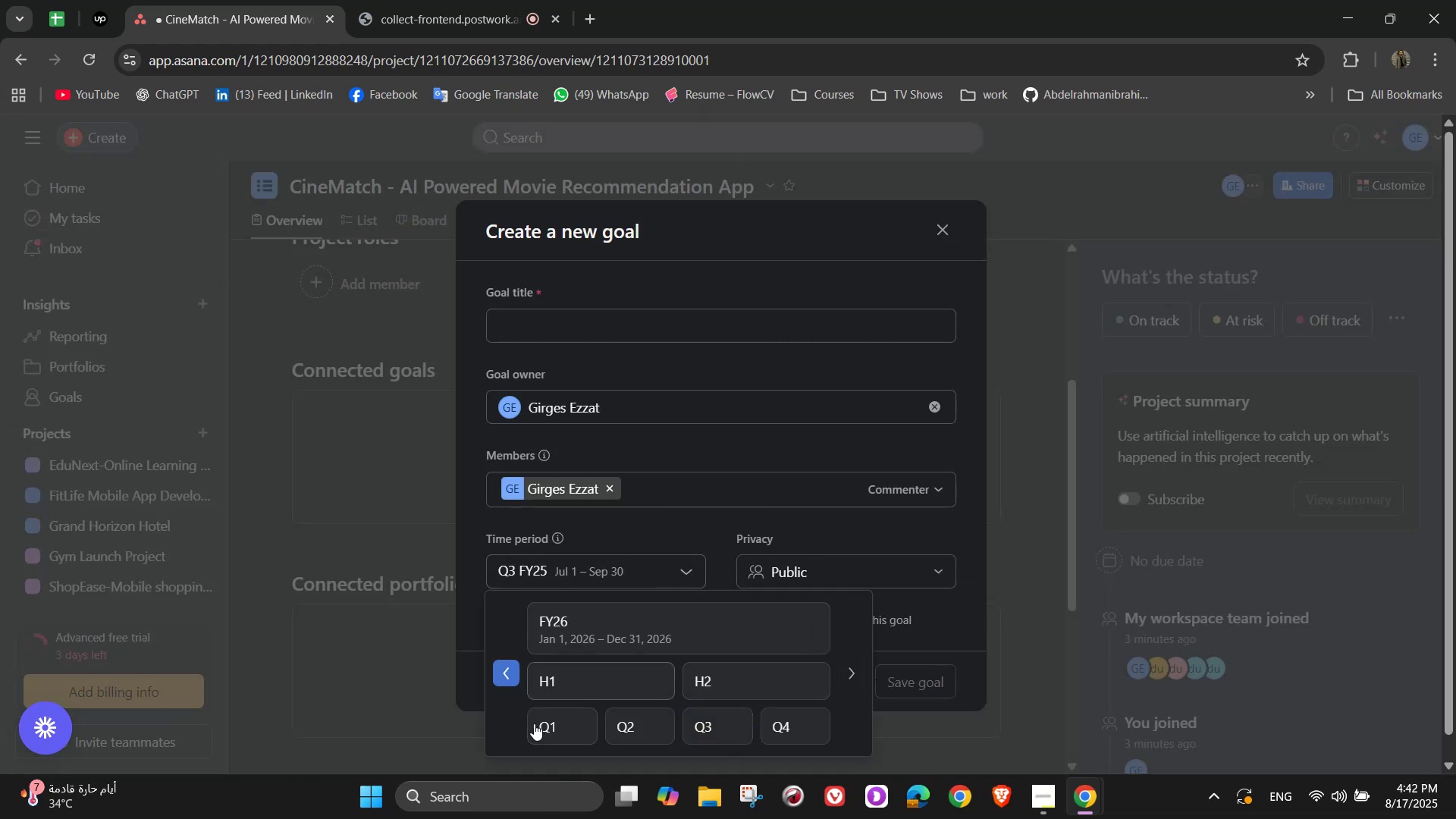 
left_click([534, 725])
 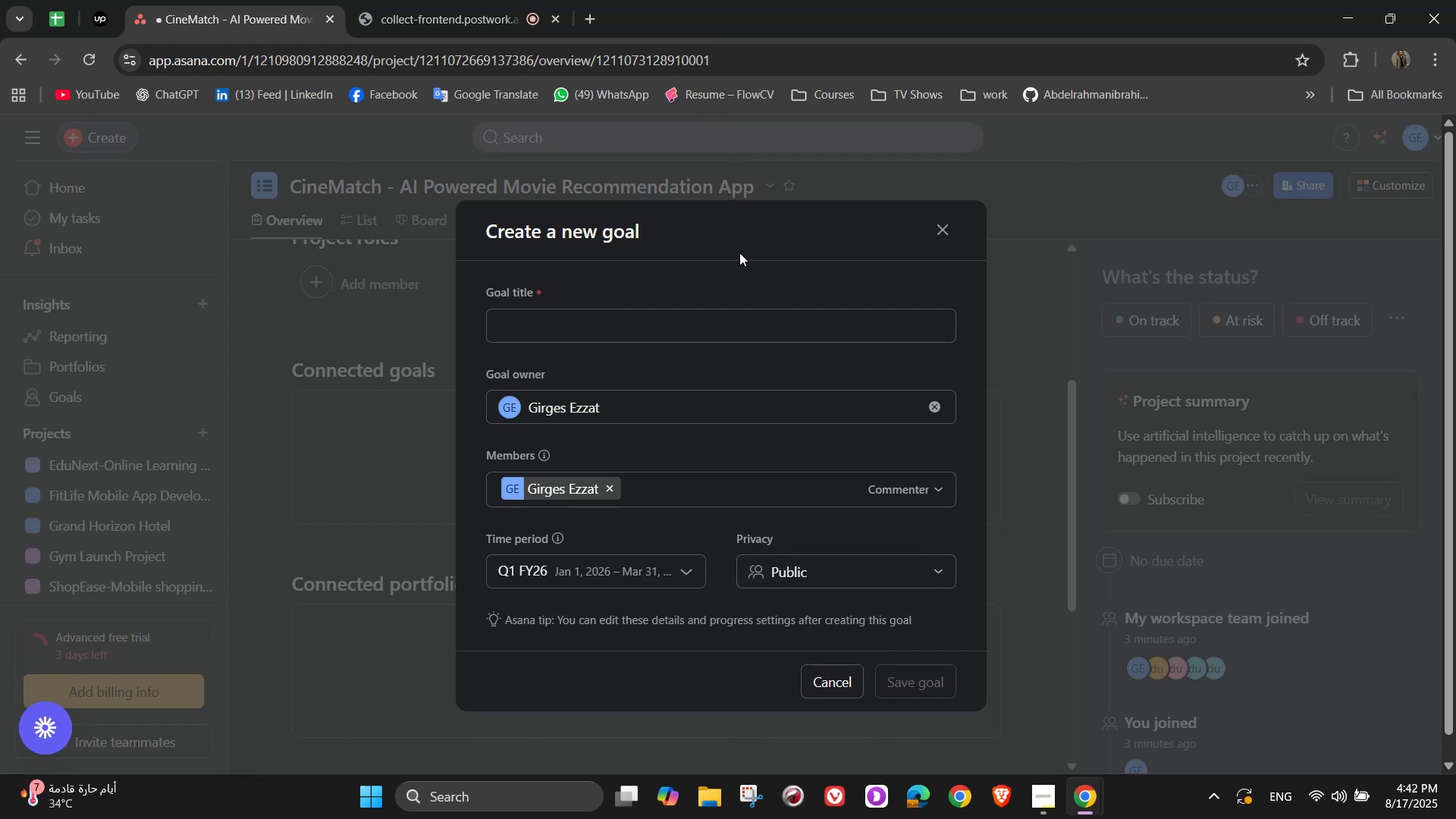 
left_click([698, 335])
 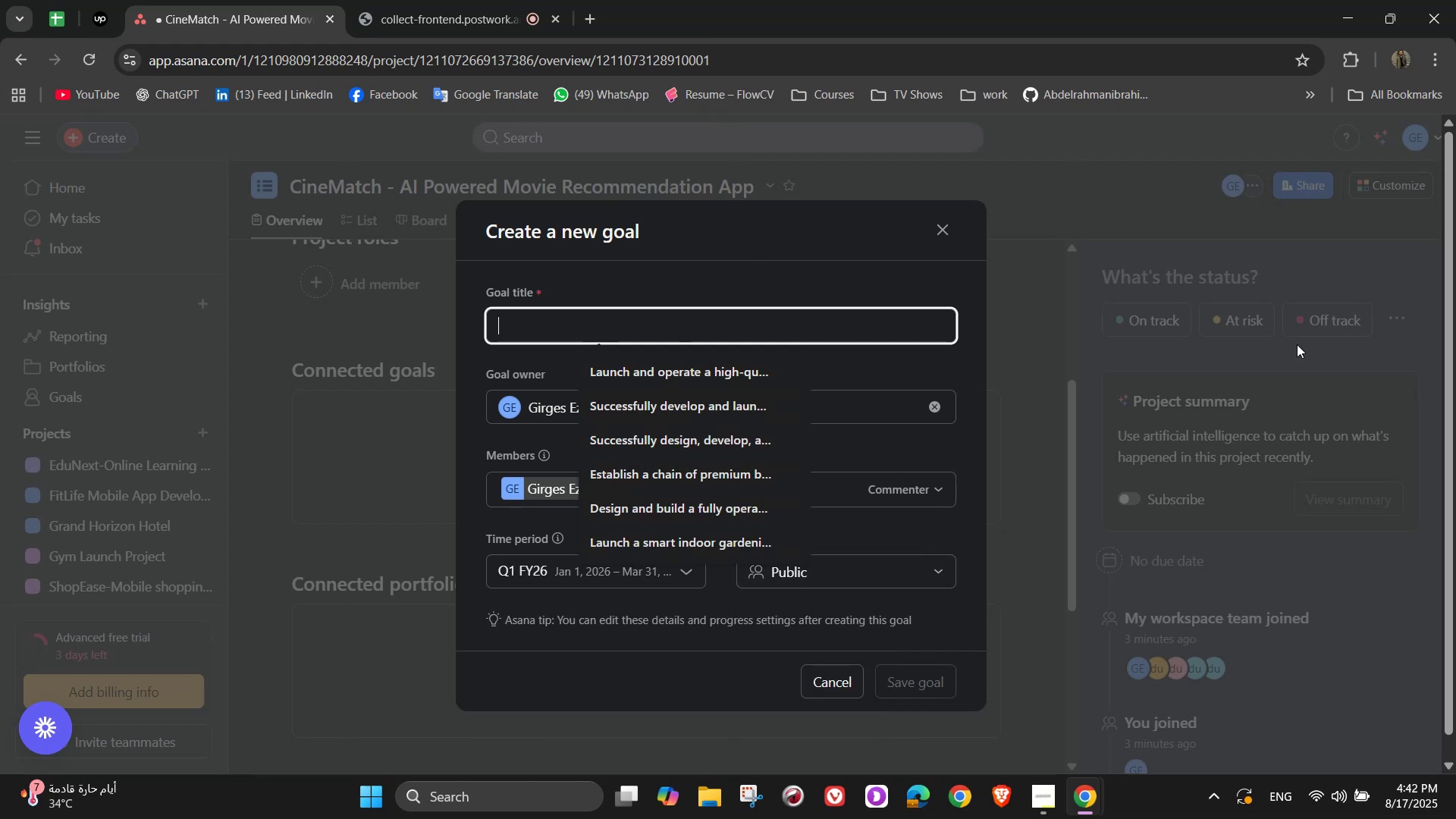 
type(Develop and Launch an AI-driven mobile app that recommn)
key(Backspace)
type(ends movies and TV shows tailoer)
key(Backspace)
key(Backspace)
type(red to user preference by )
 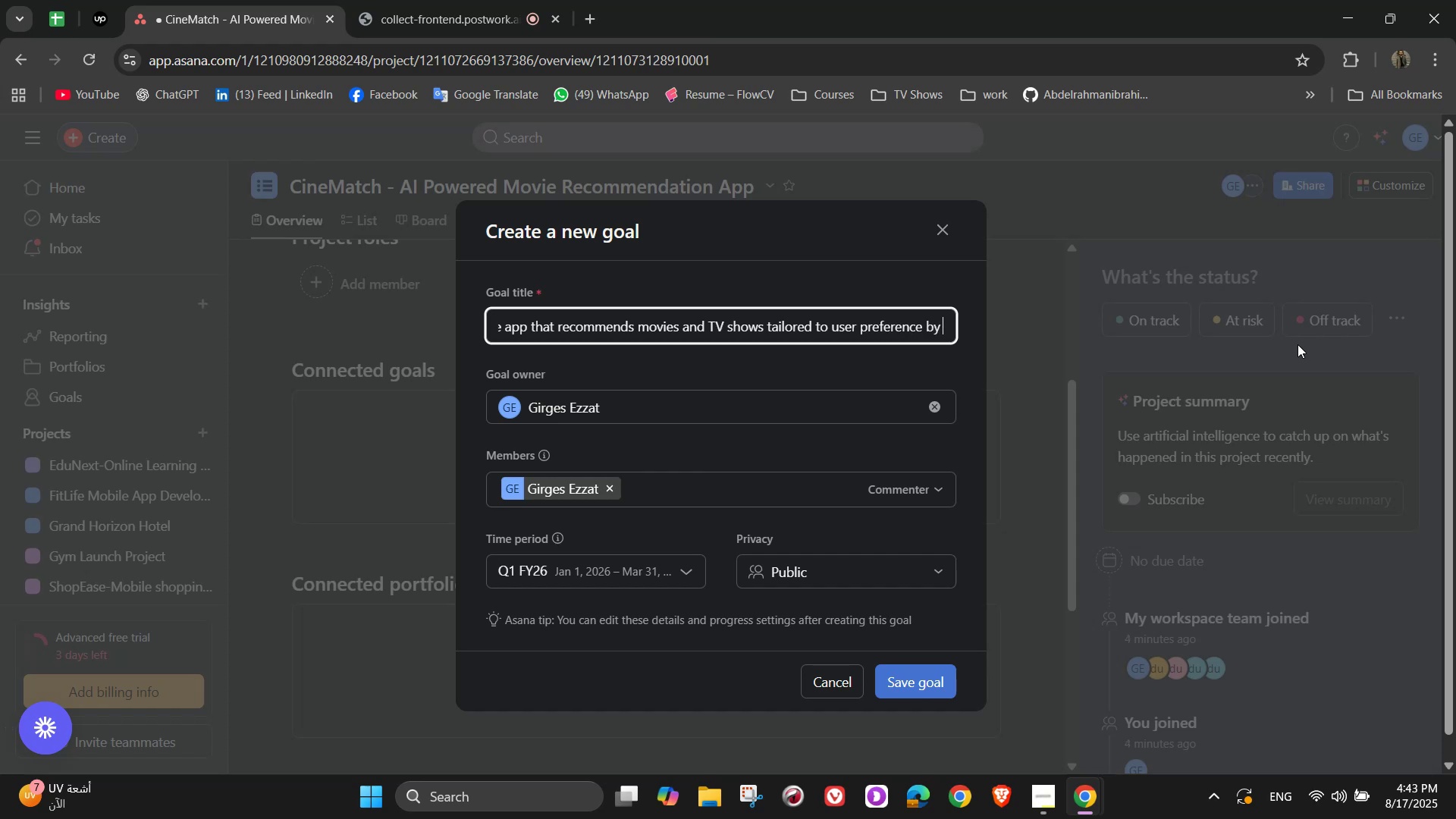 
wait(5.45)
 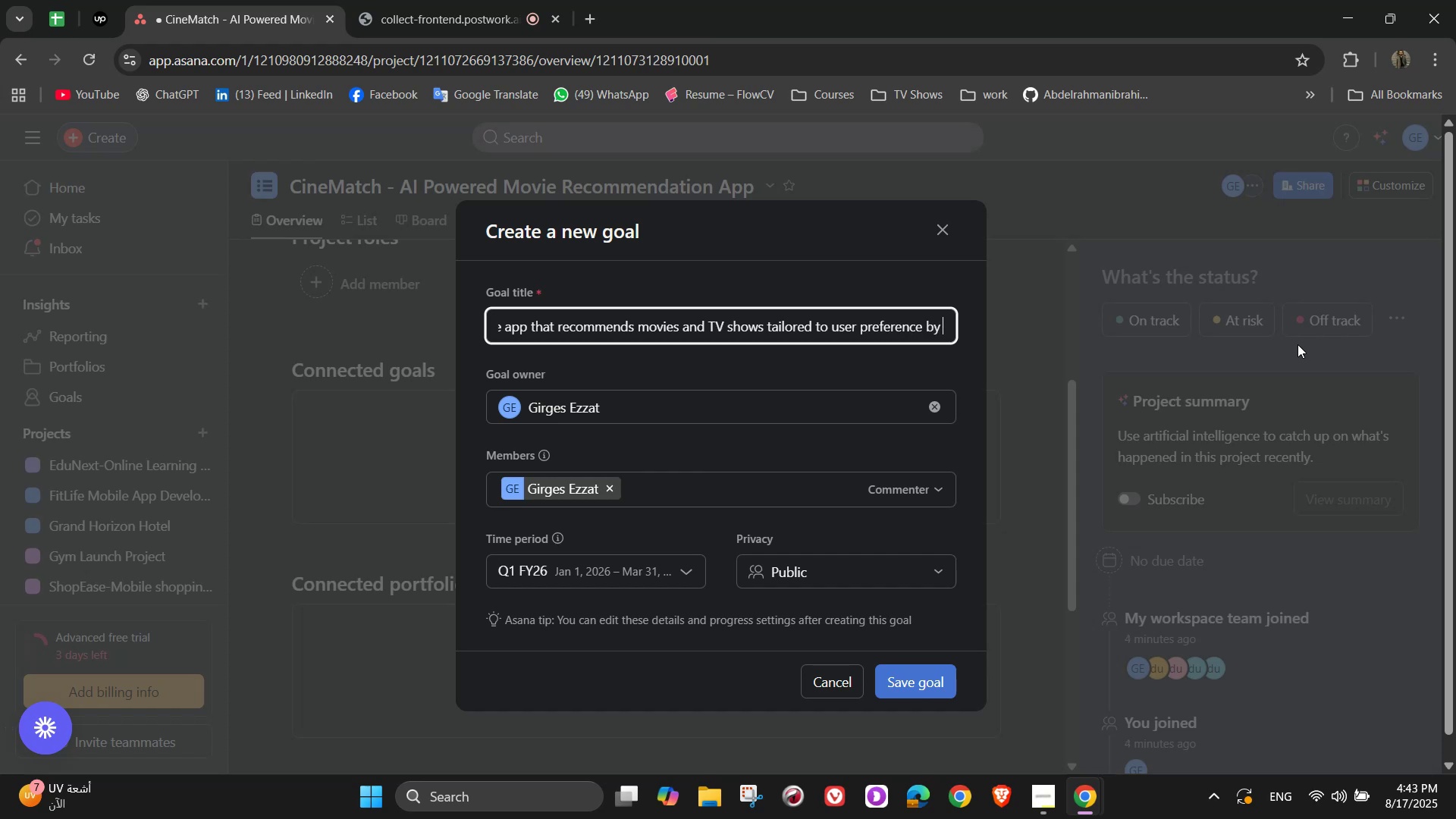 
type(January 2026)
 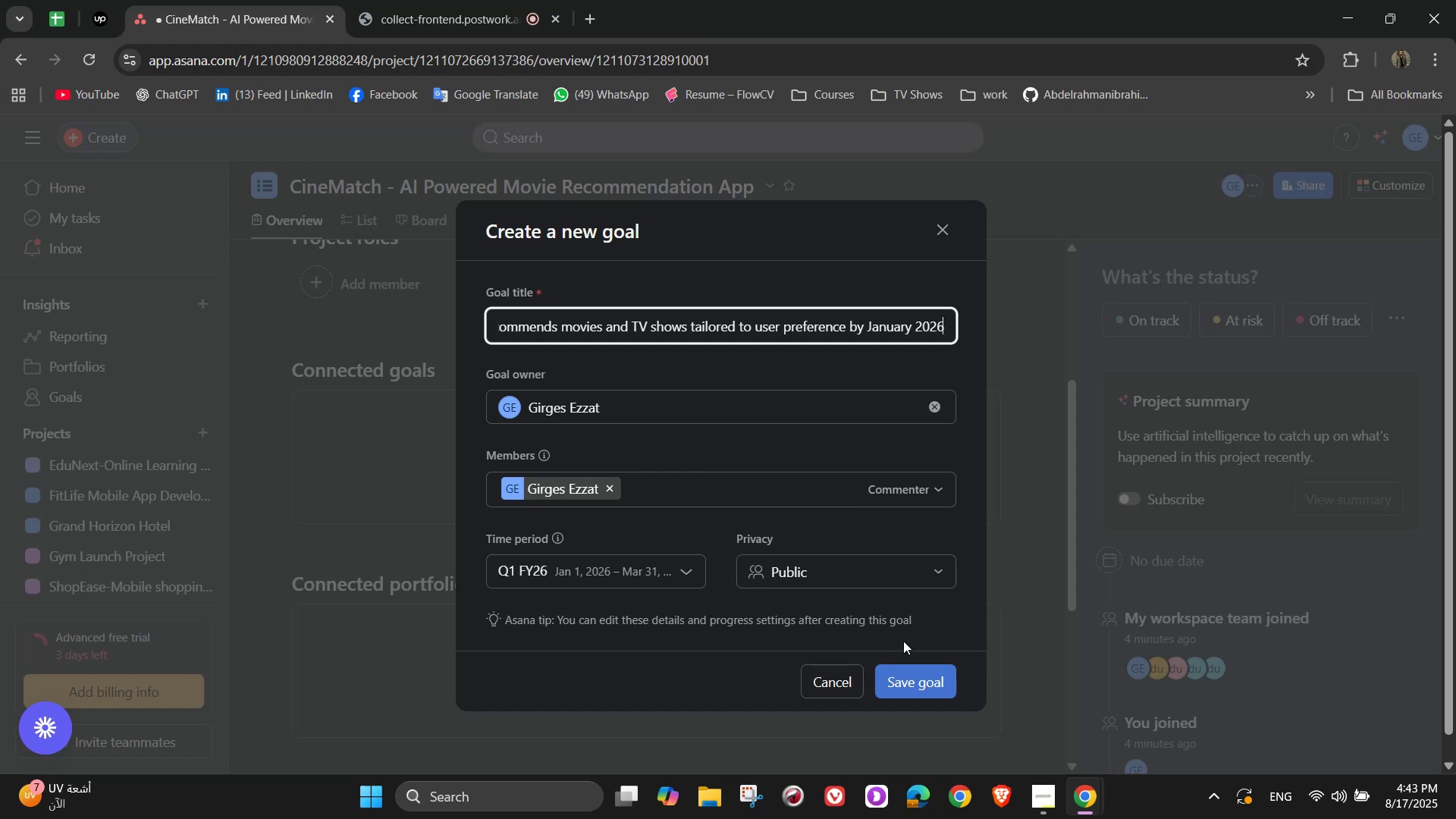 
wait(6.44)
 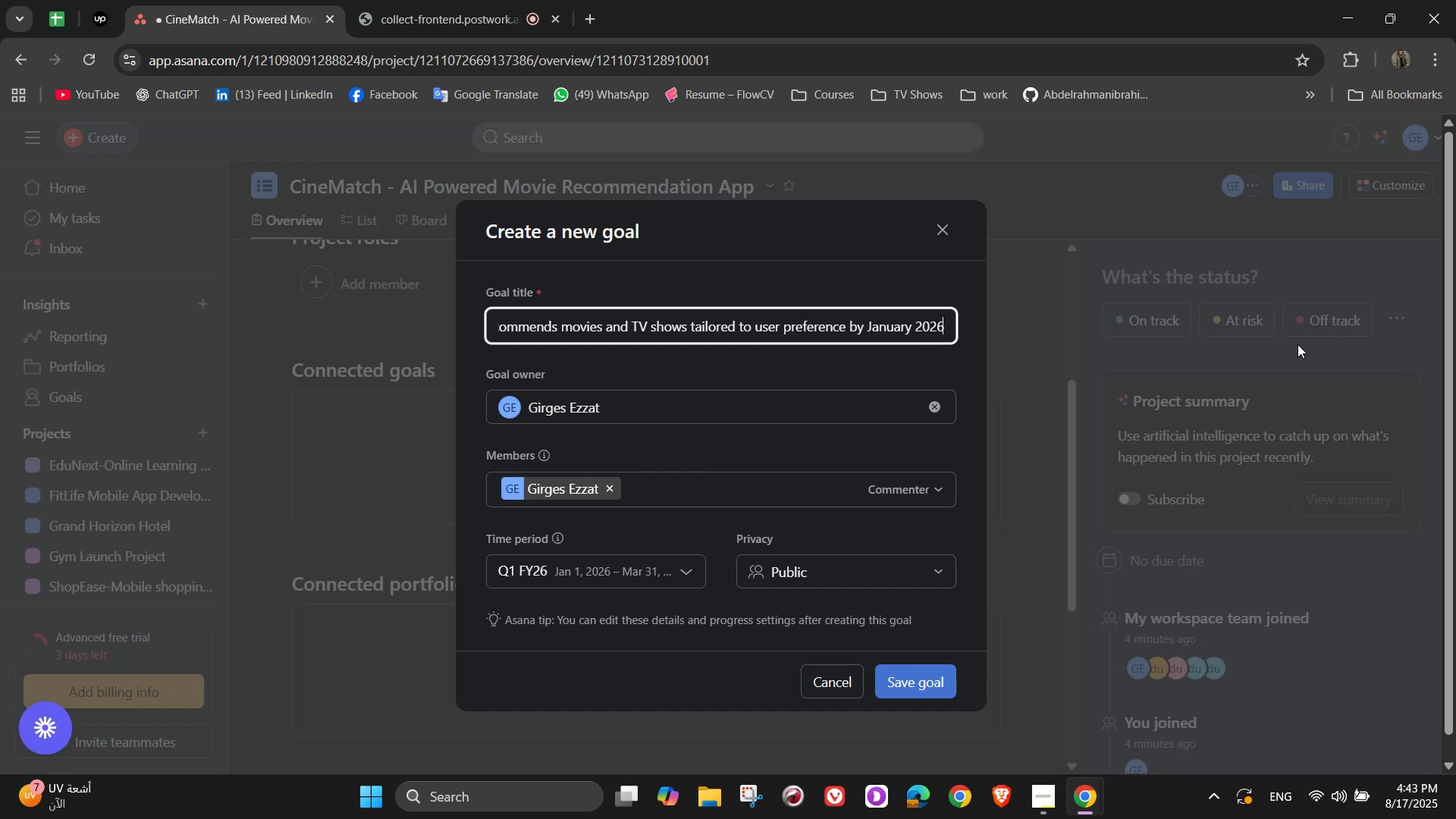 
left_click([918, 686])
 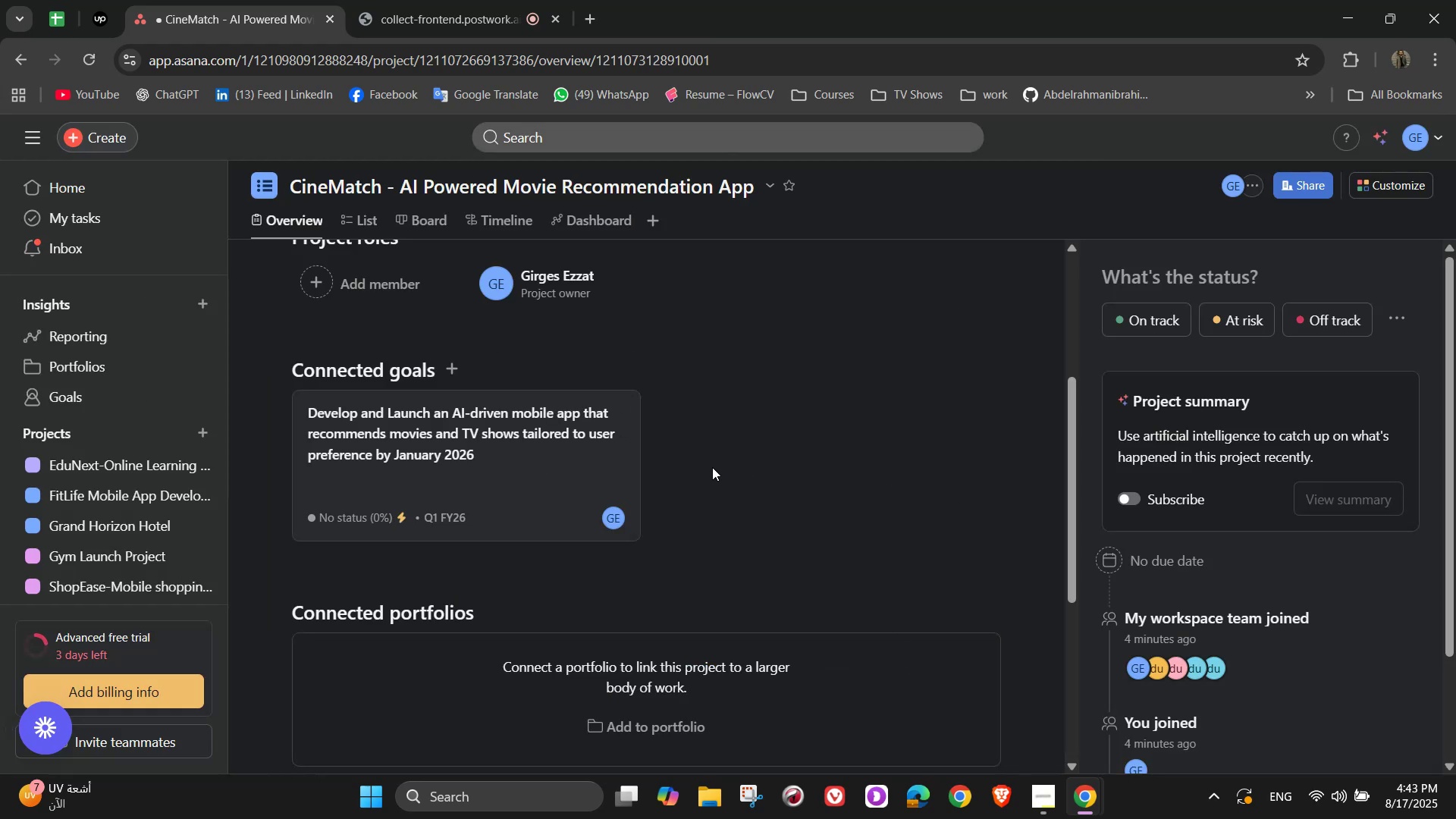 
wait(6.32)
 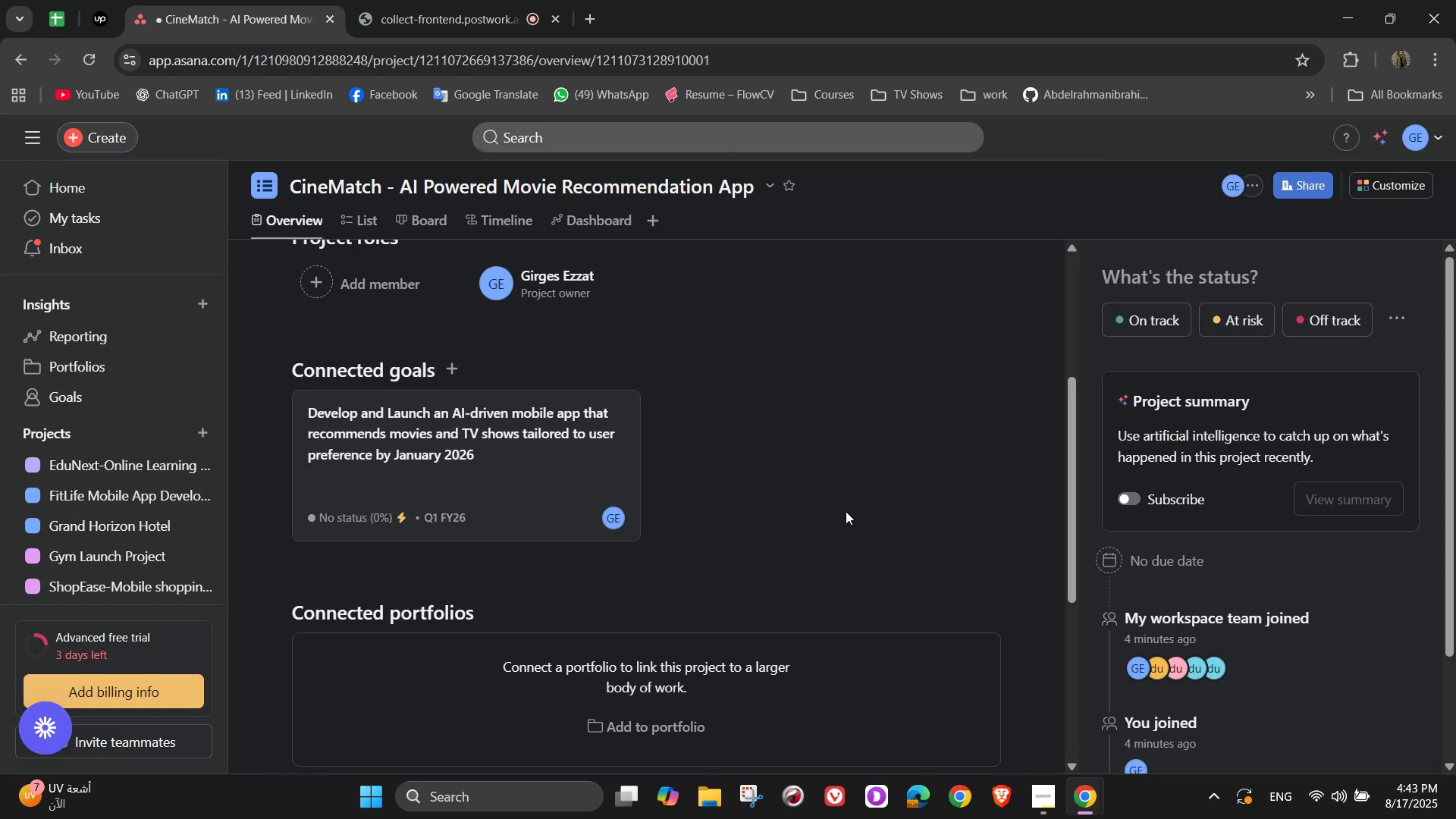 
scroll: coordinate [707, 433], scroll_direction: up, amount: 2.0
 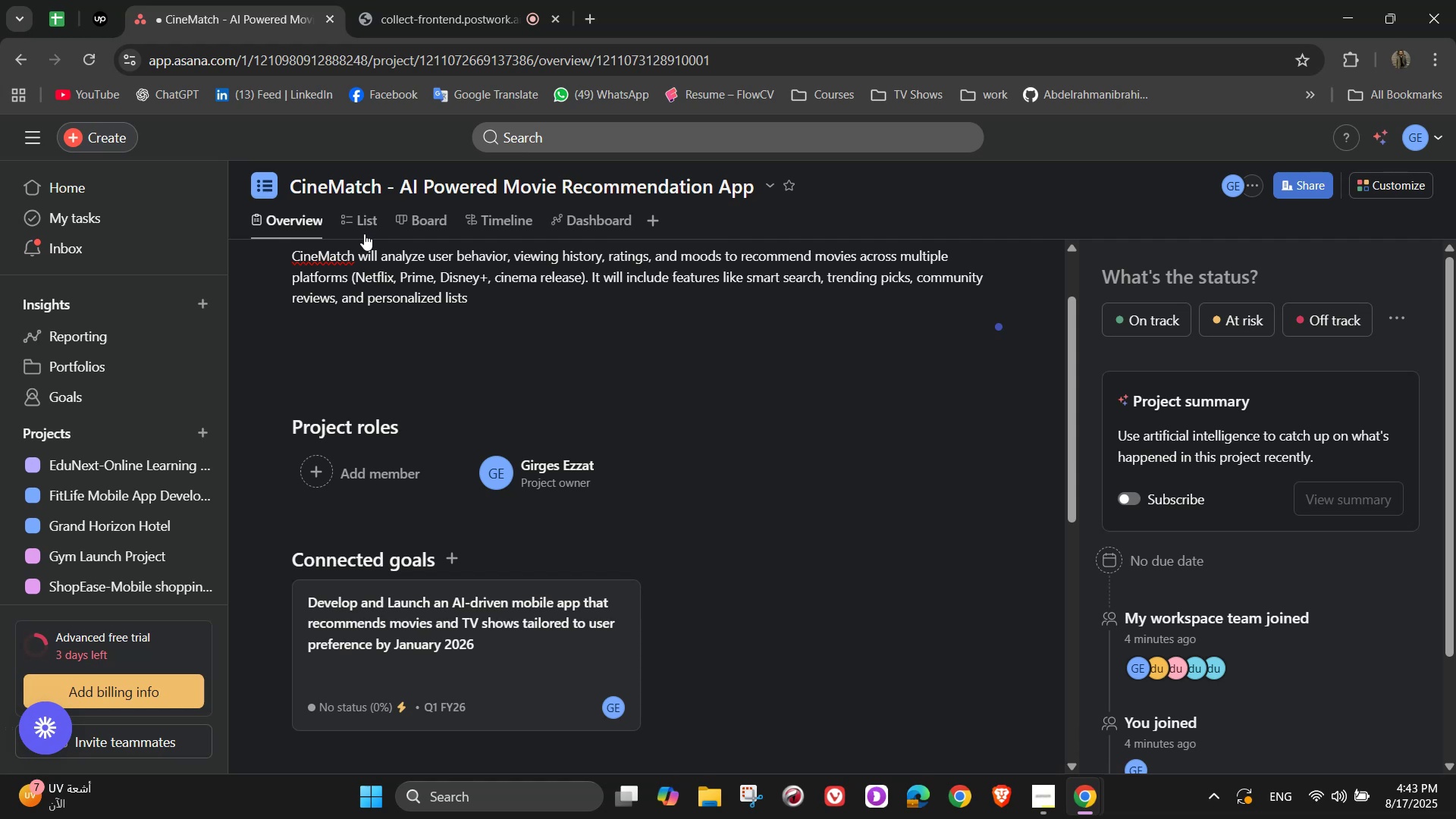 
left_click([363, 231])
 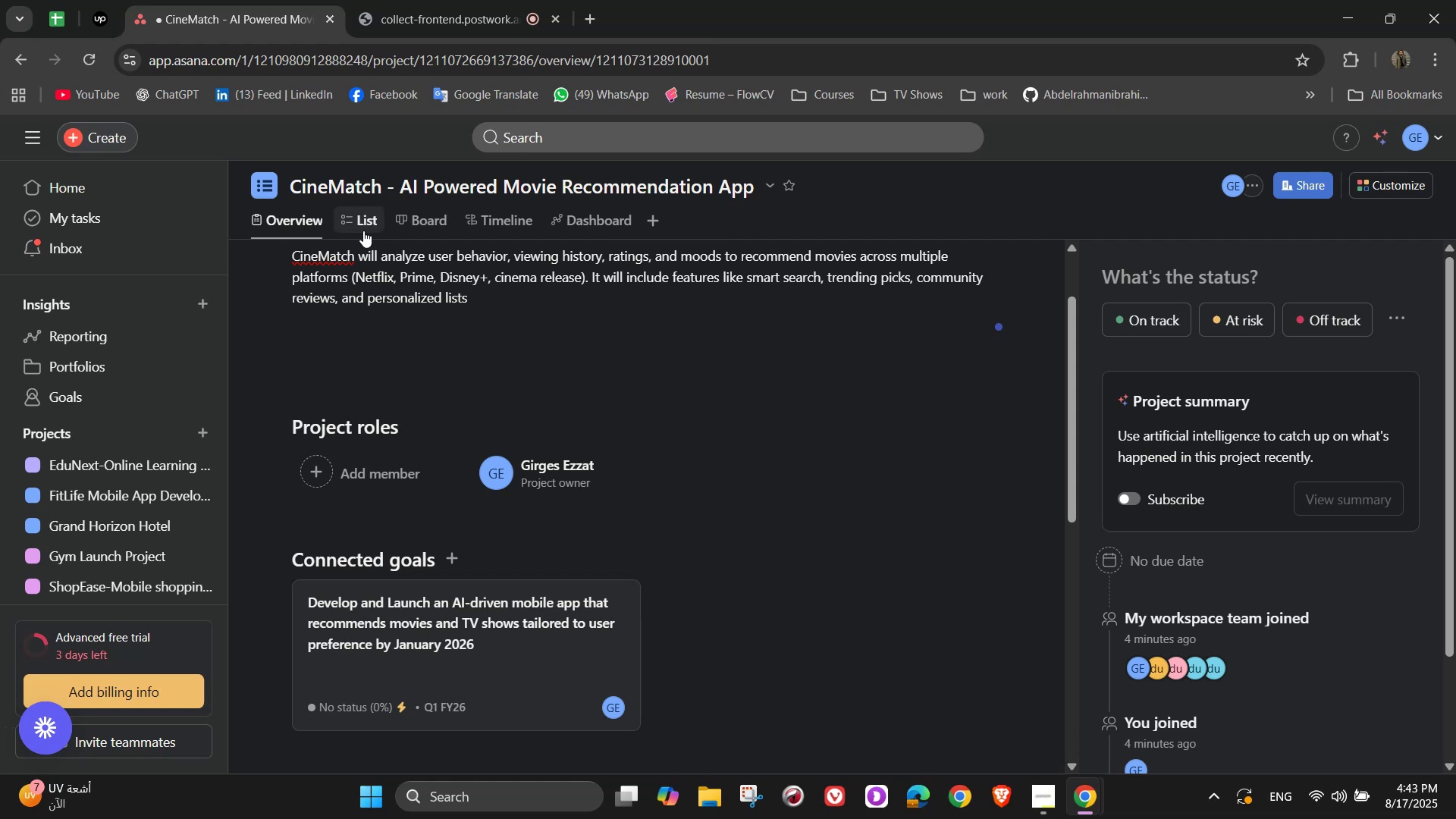 
wait(5.06)
 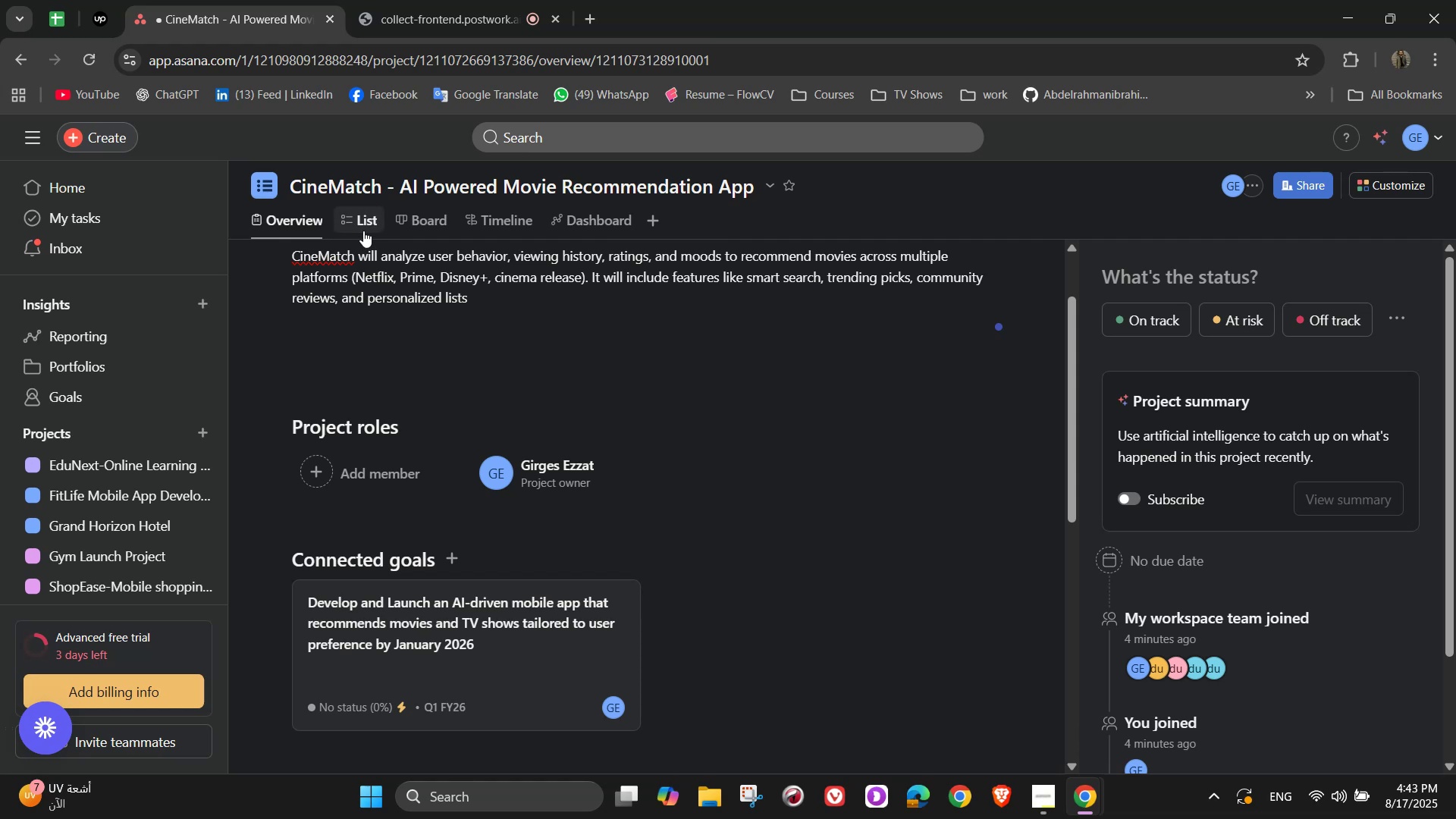 
left_click([359, 230])
 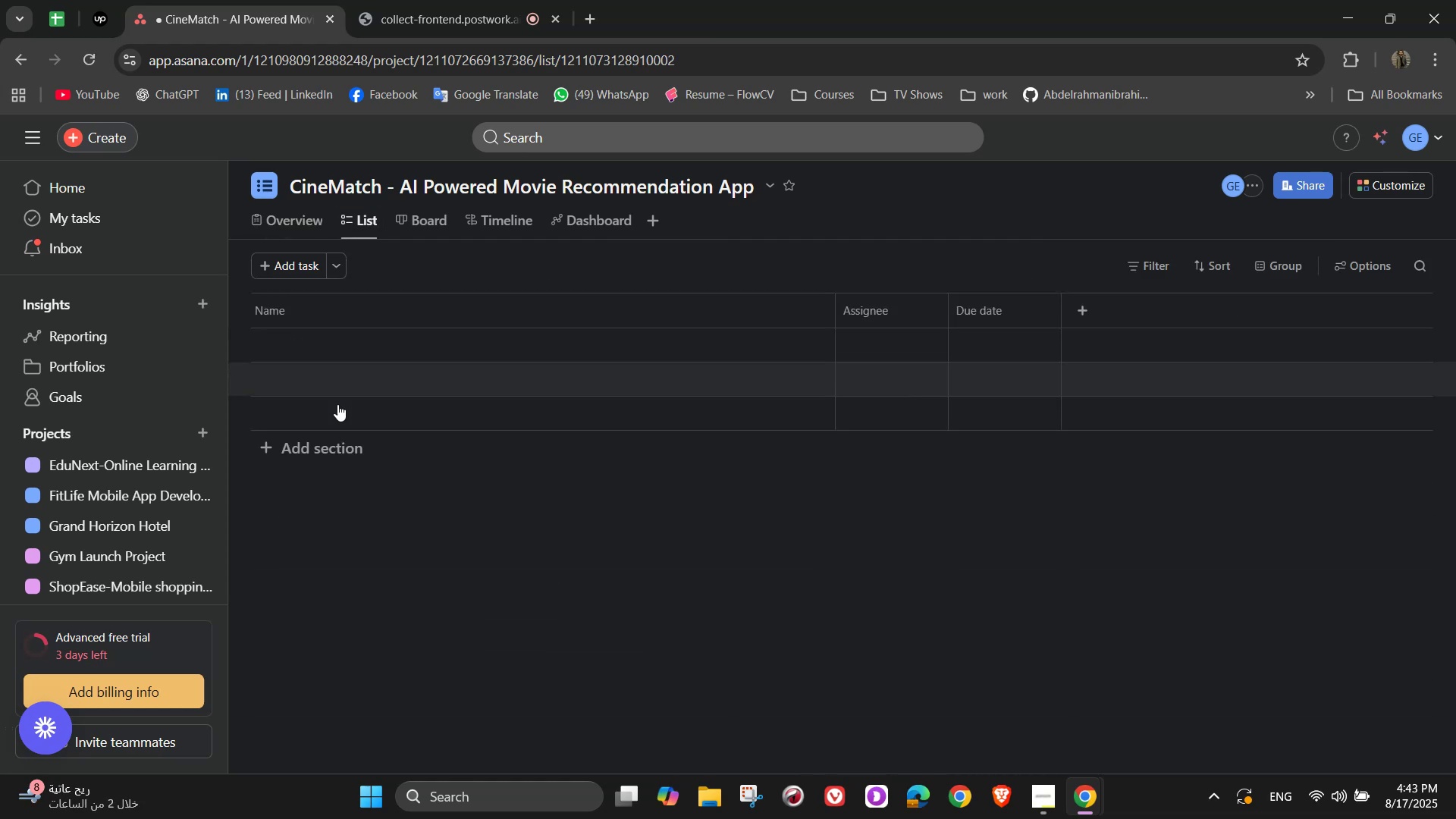 
left_click([329, 447])
 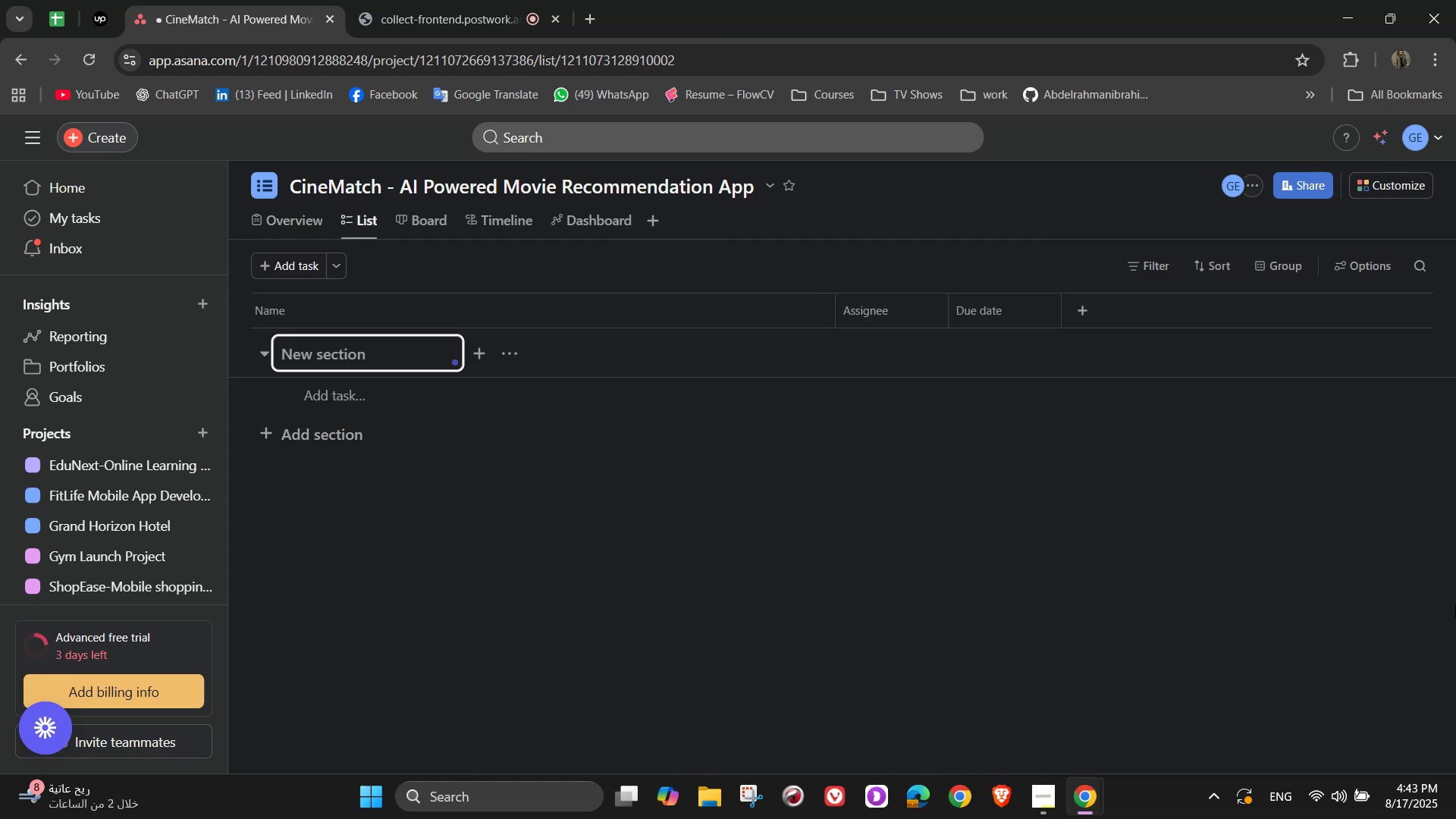 
type(Planning & Reseach)
 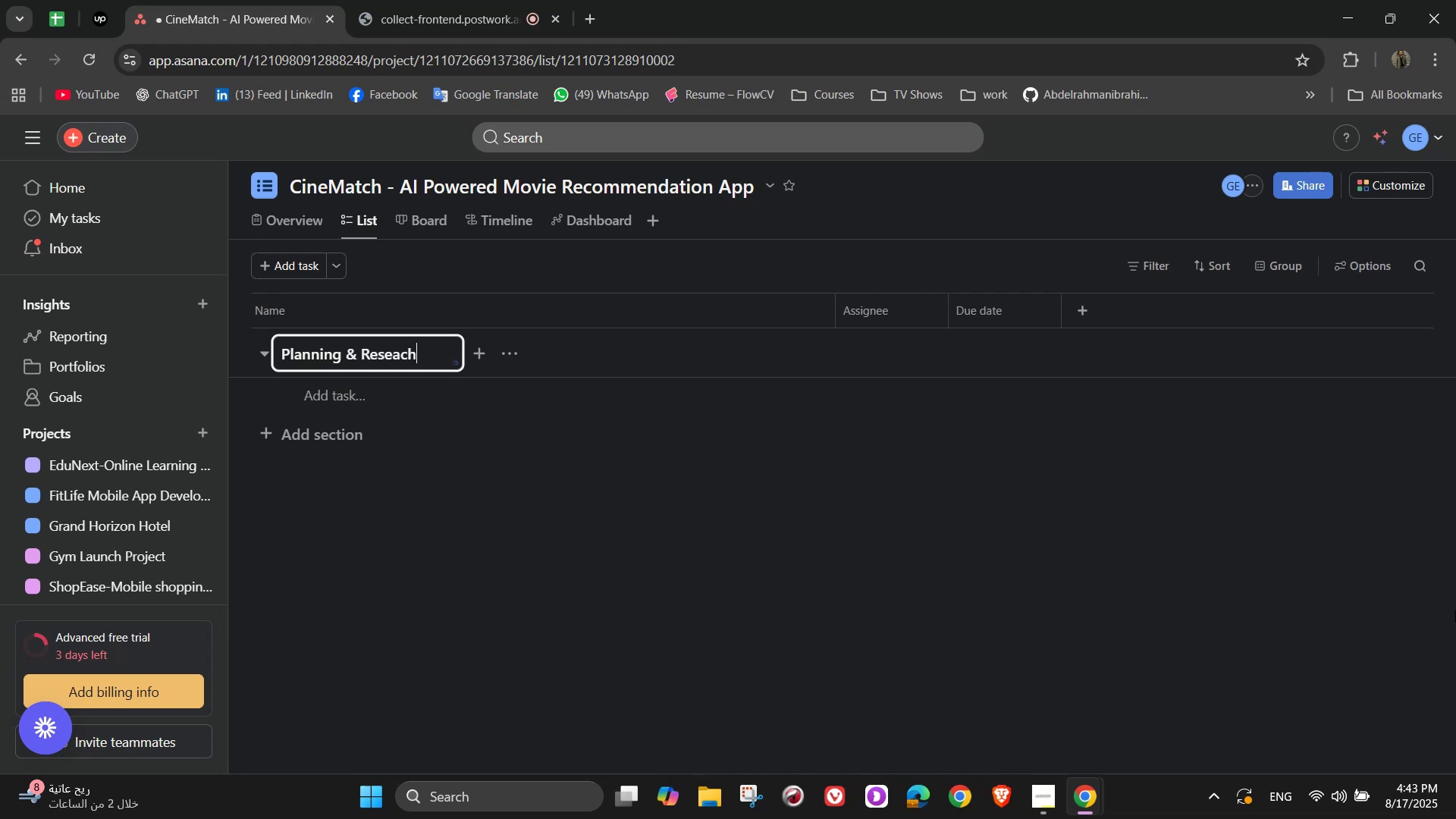 
wait(6.7)
 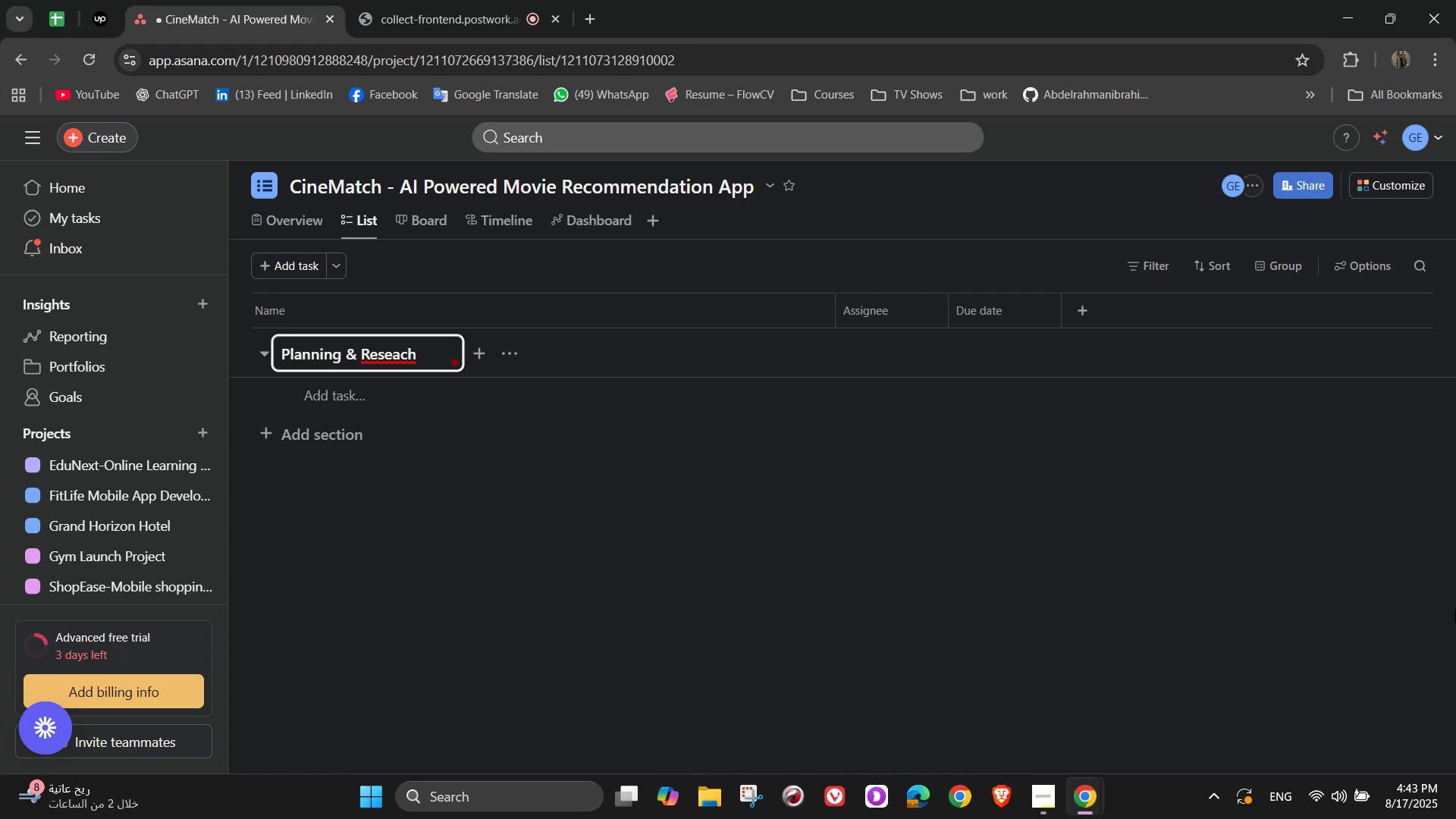 
left_click([399, 377])
 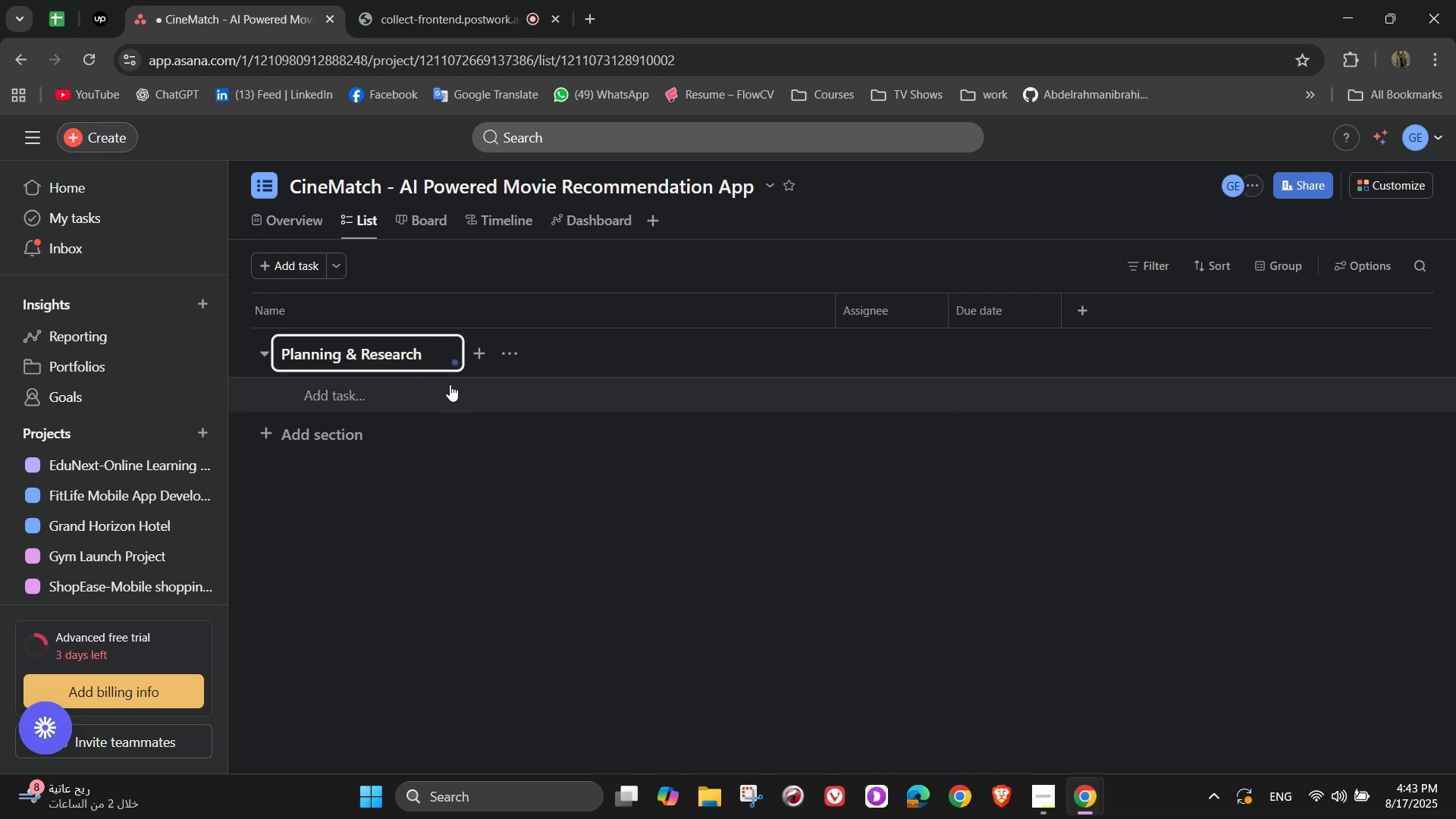 
mouse_move([450, 325])
 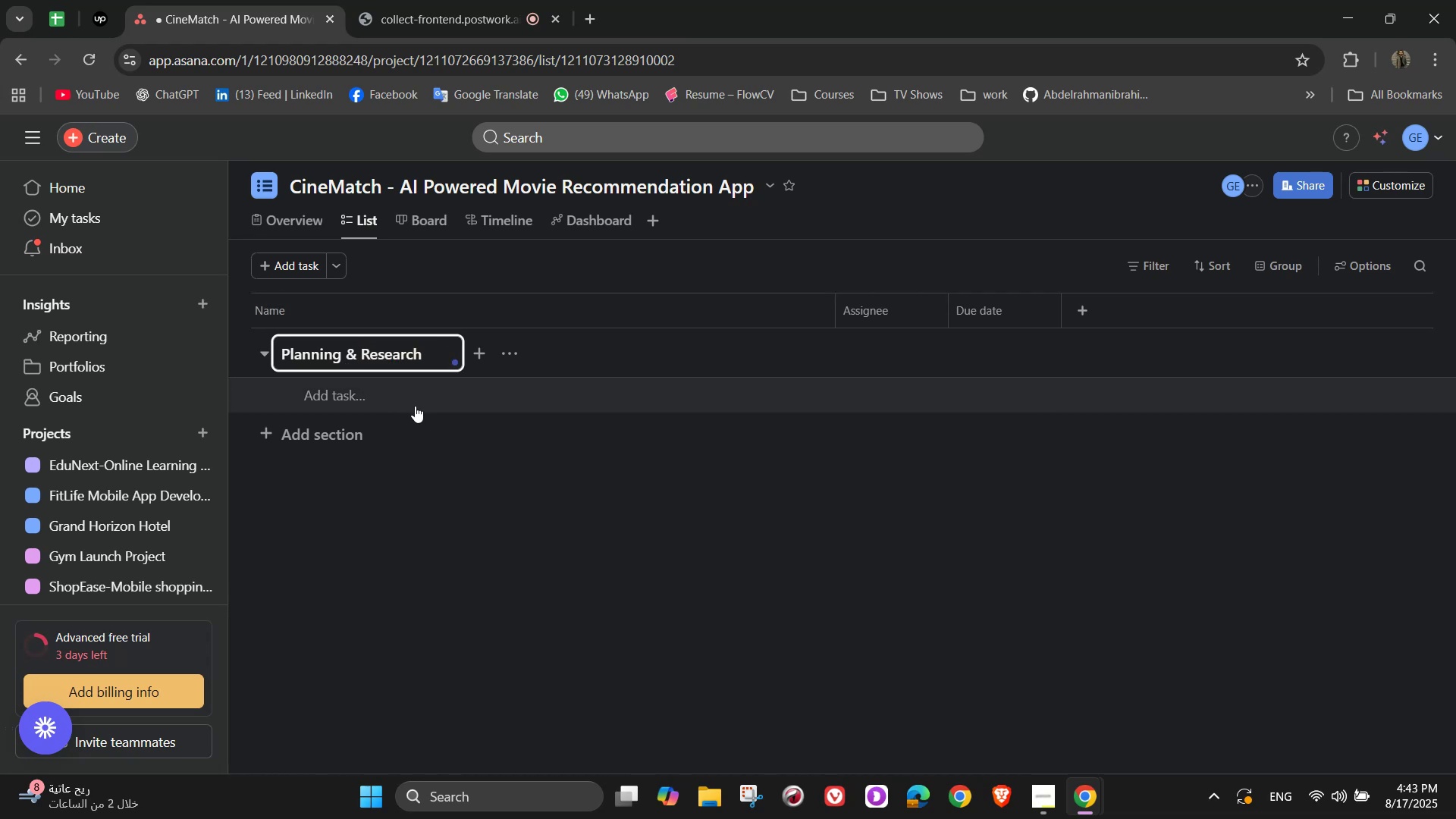 
left_click([415, 406])
 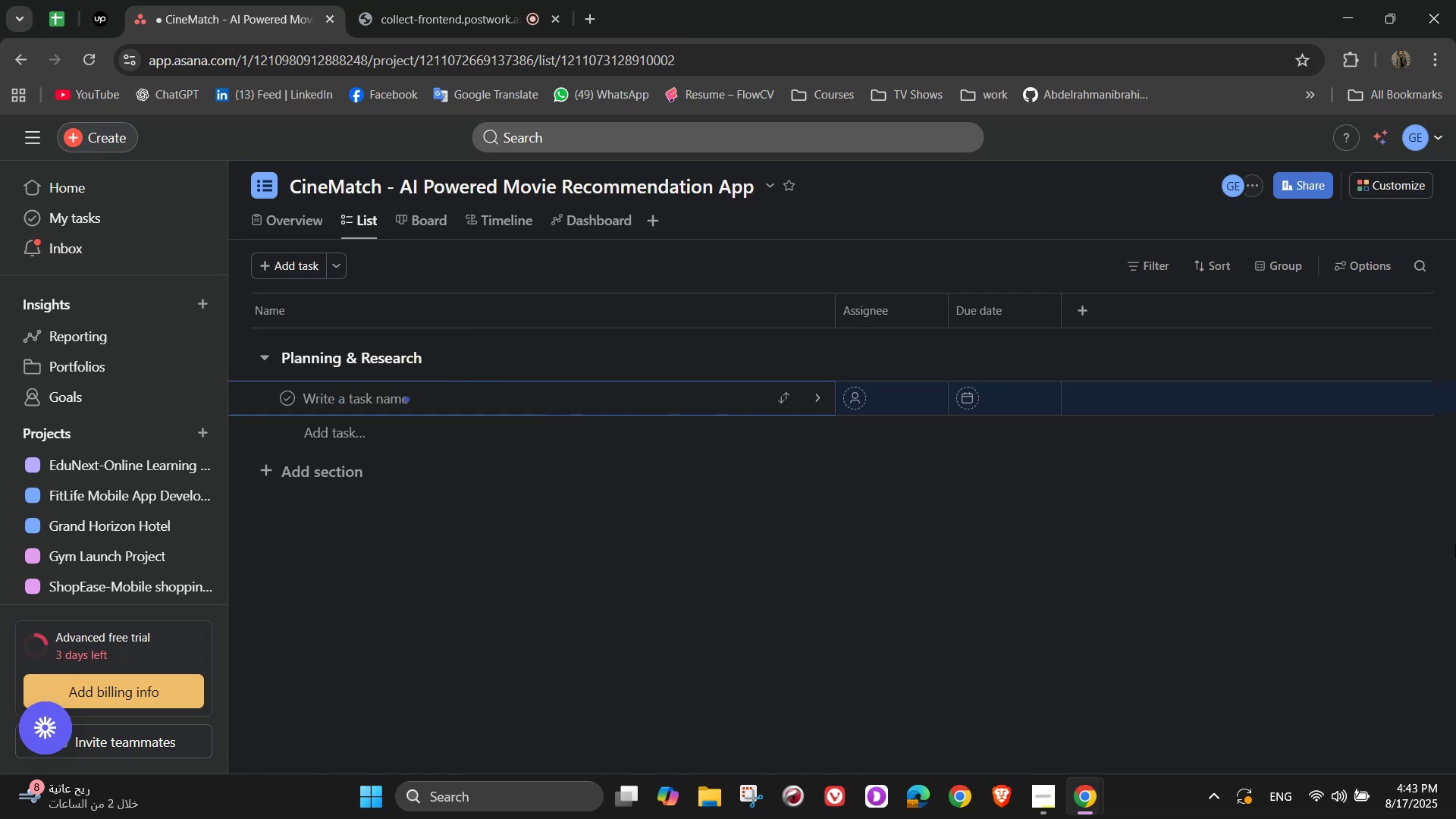 
type(Market Analys)
key(Backspace)
key(Backspace)
type(ysis)
 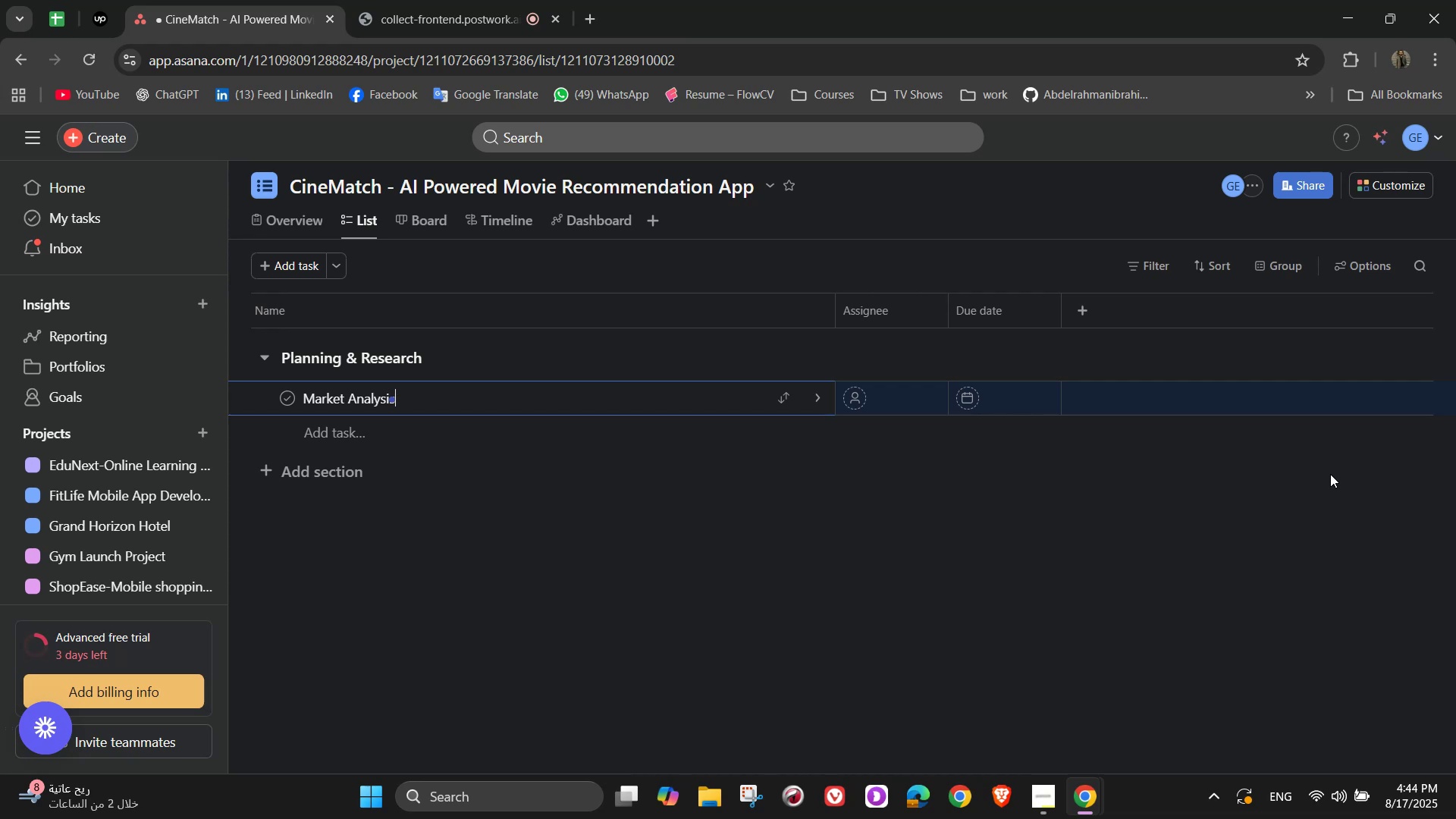 
wait(5.02)
 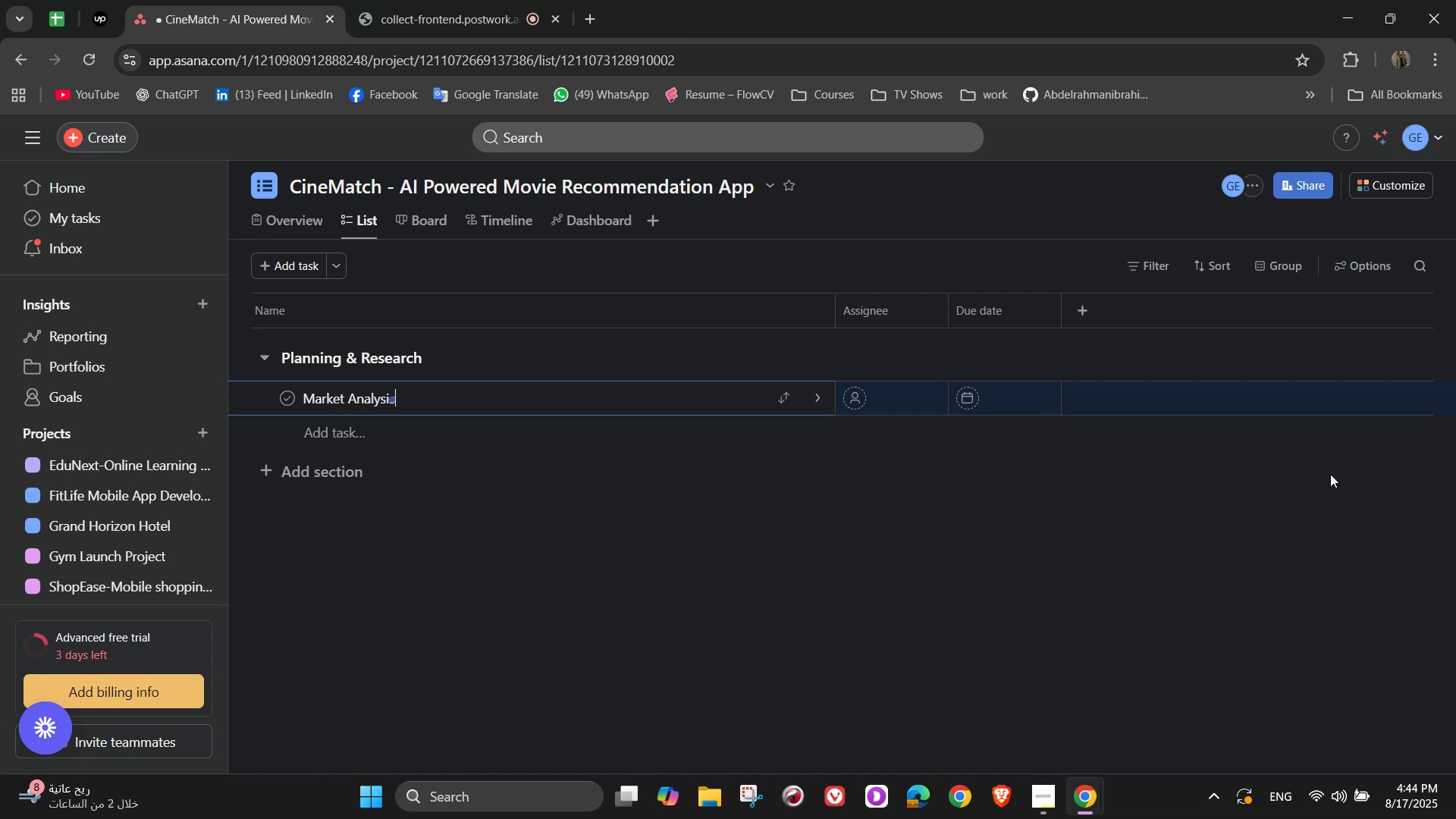 
left_click([817, 401])
 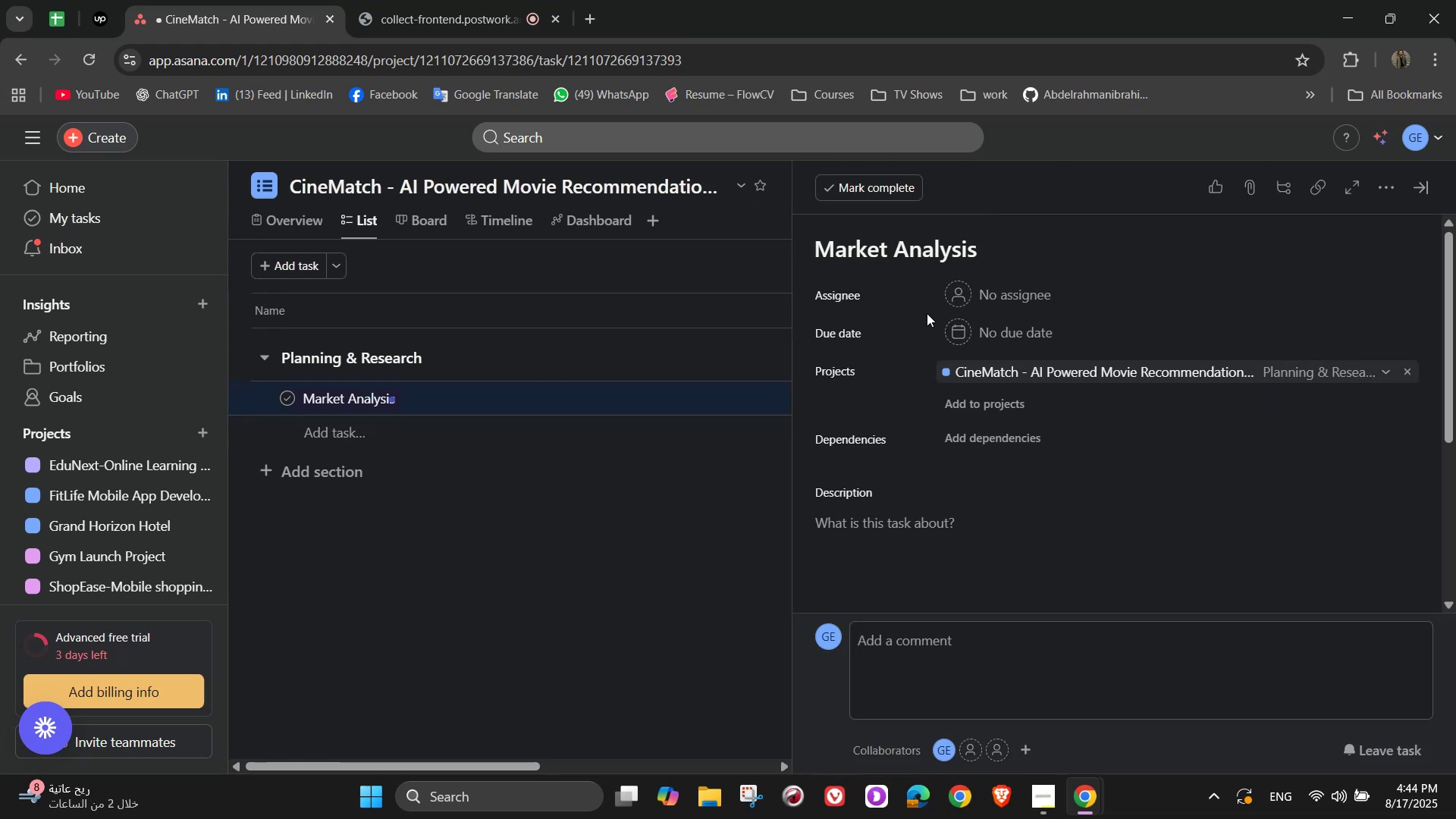 
left_click([993, 297])
 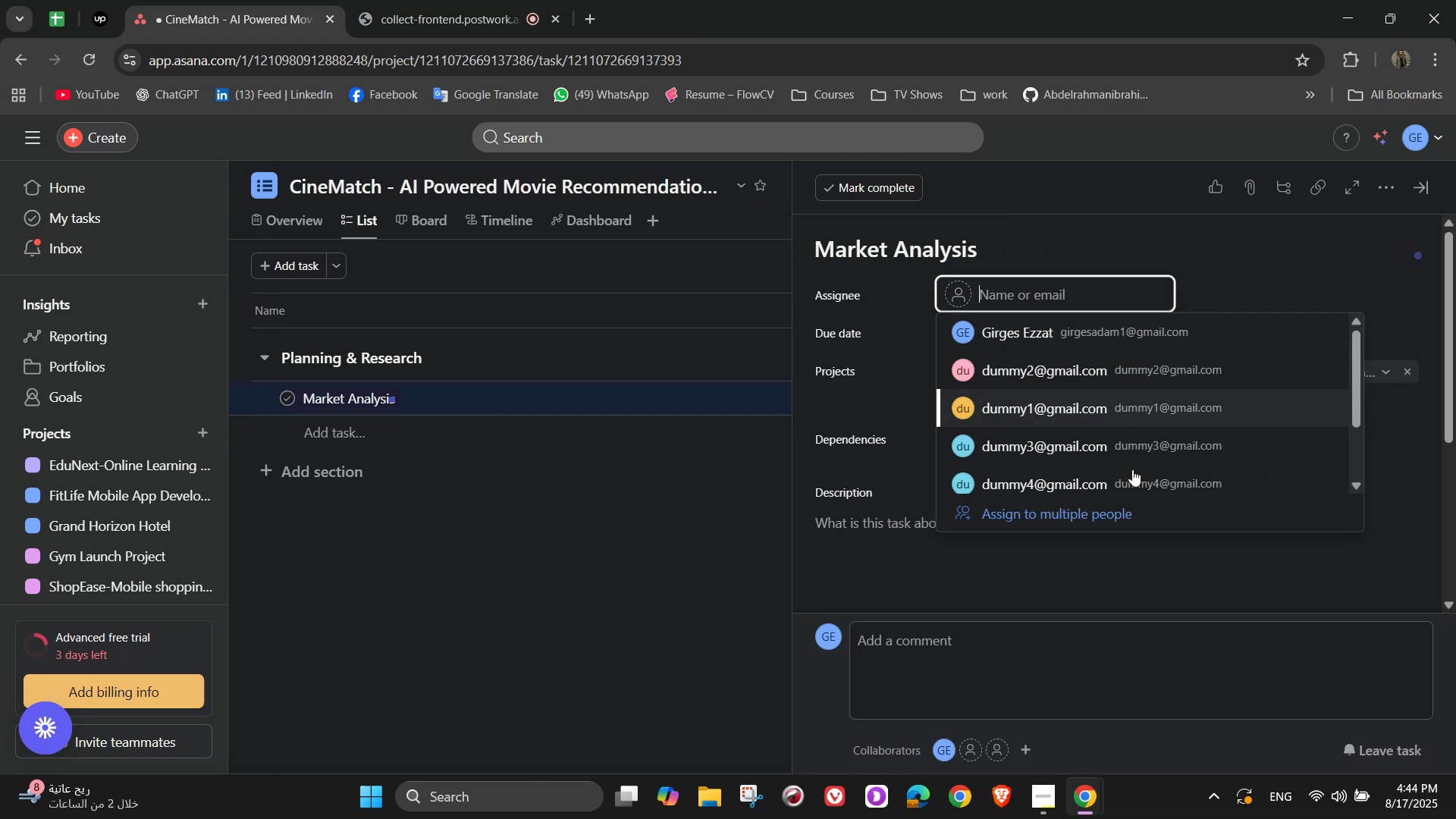 
left_click([1130, 476])
 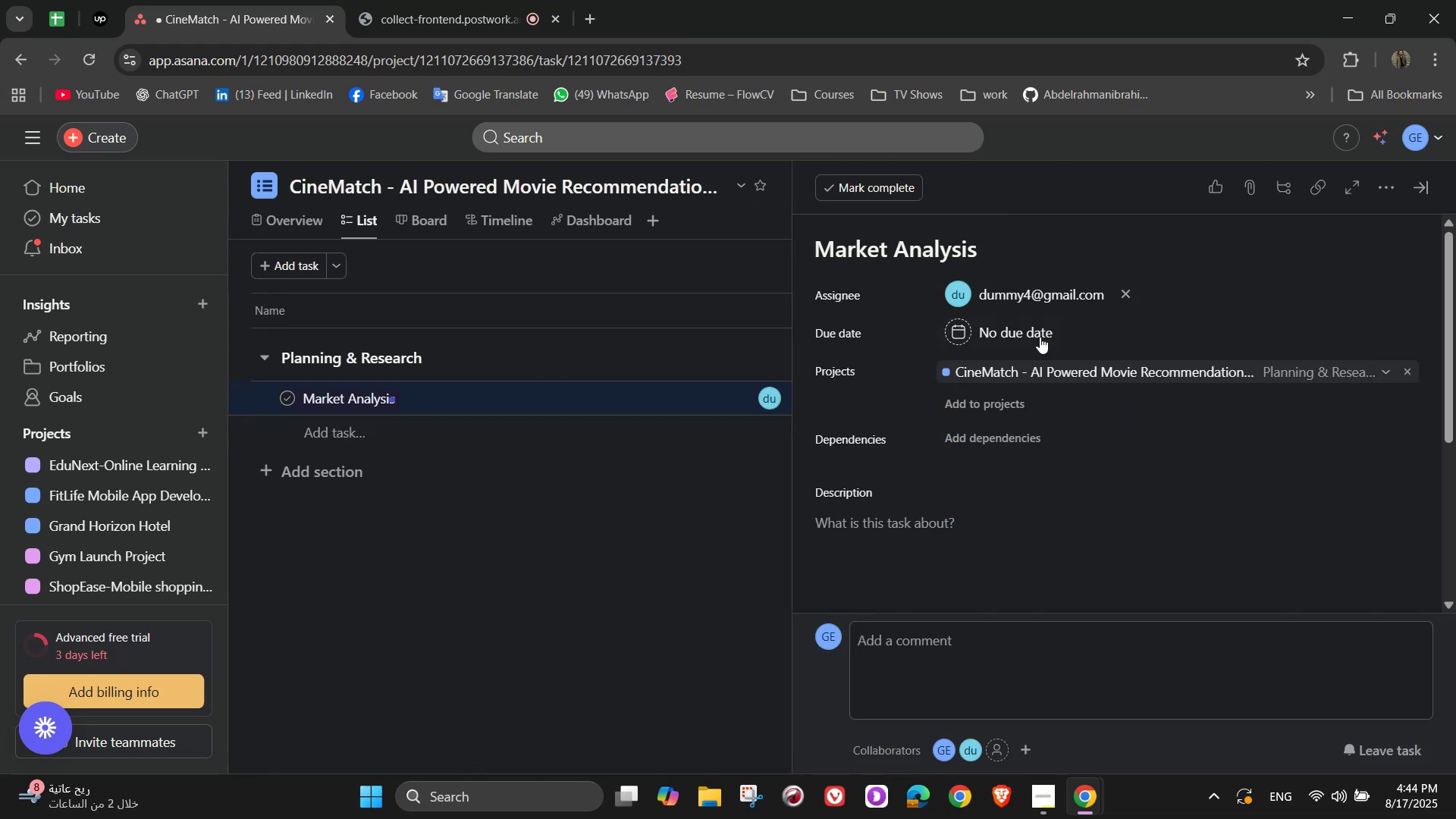 
left_click([1035, 334])
 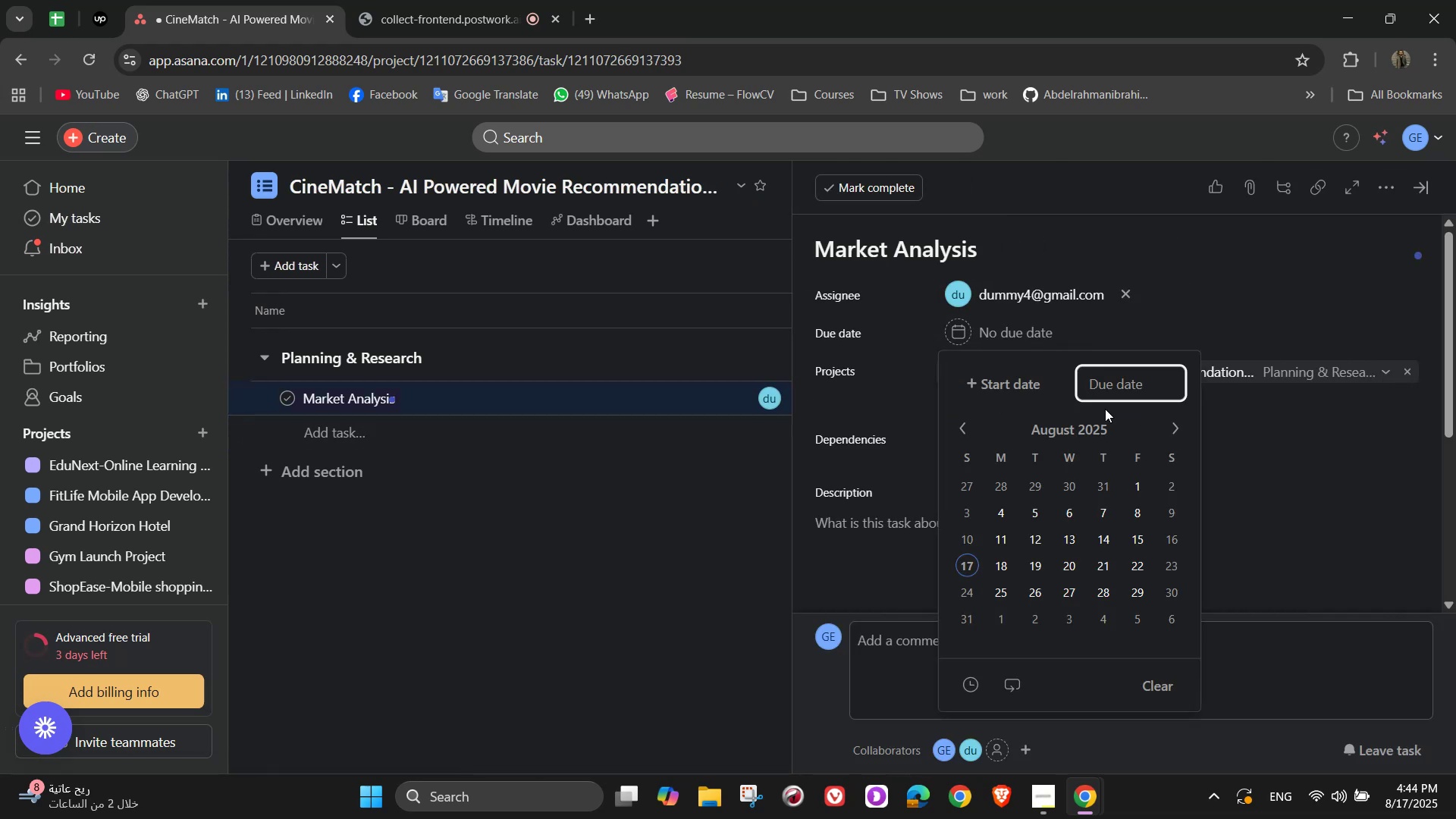 
mouse_move([1171, 436])
 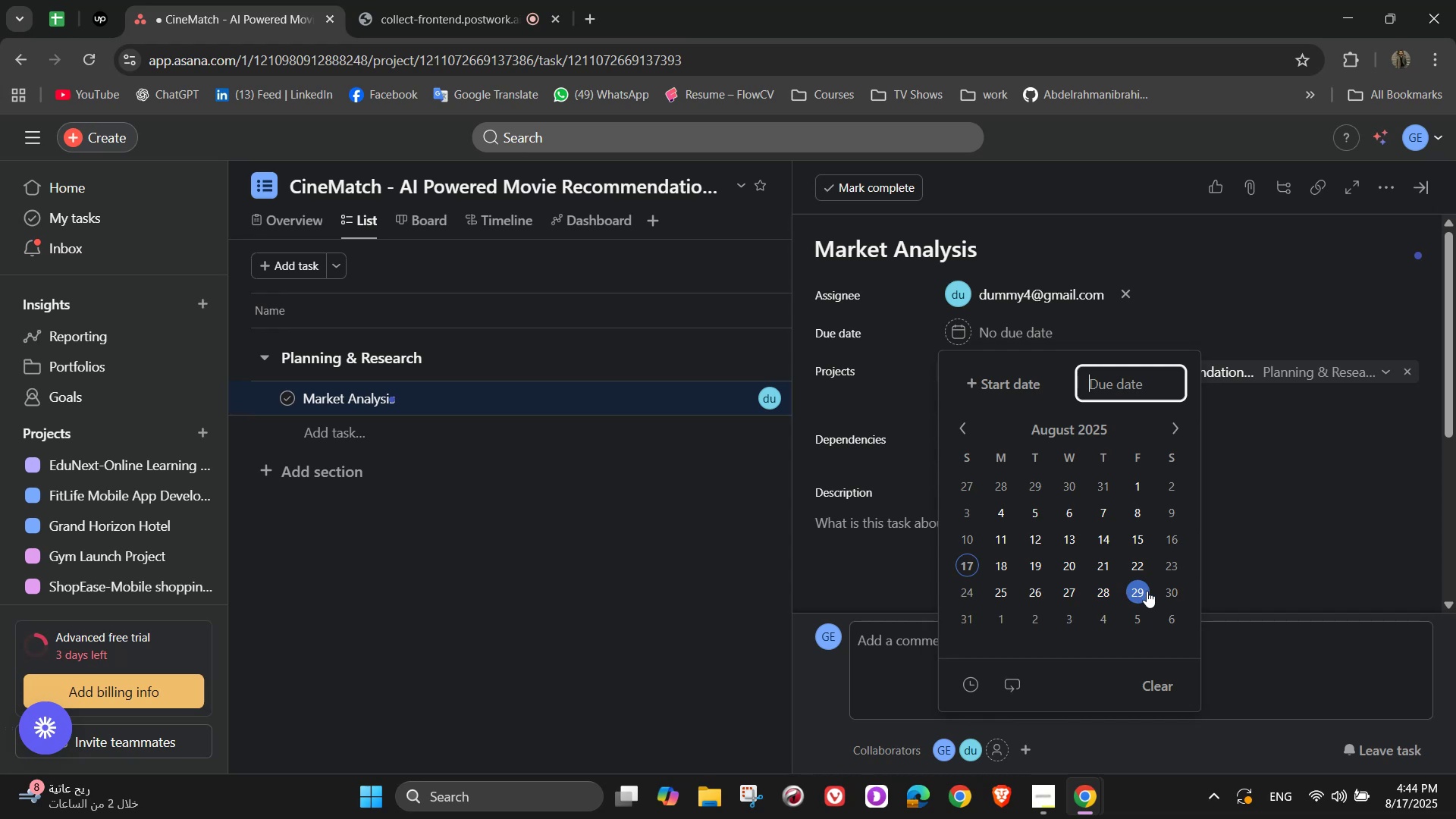 
double_click([1354, 444])
 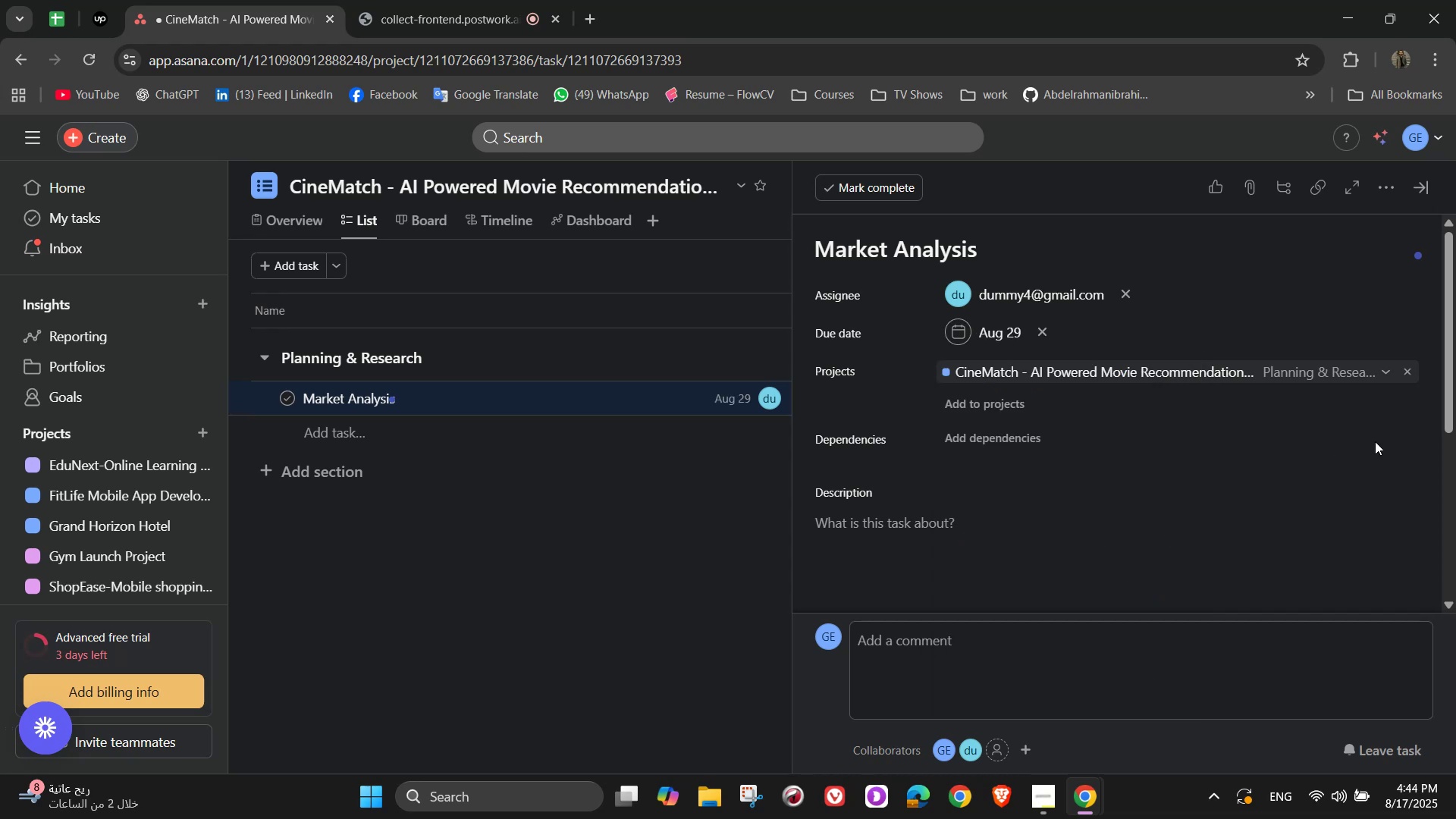 
wait(5.1)
 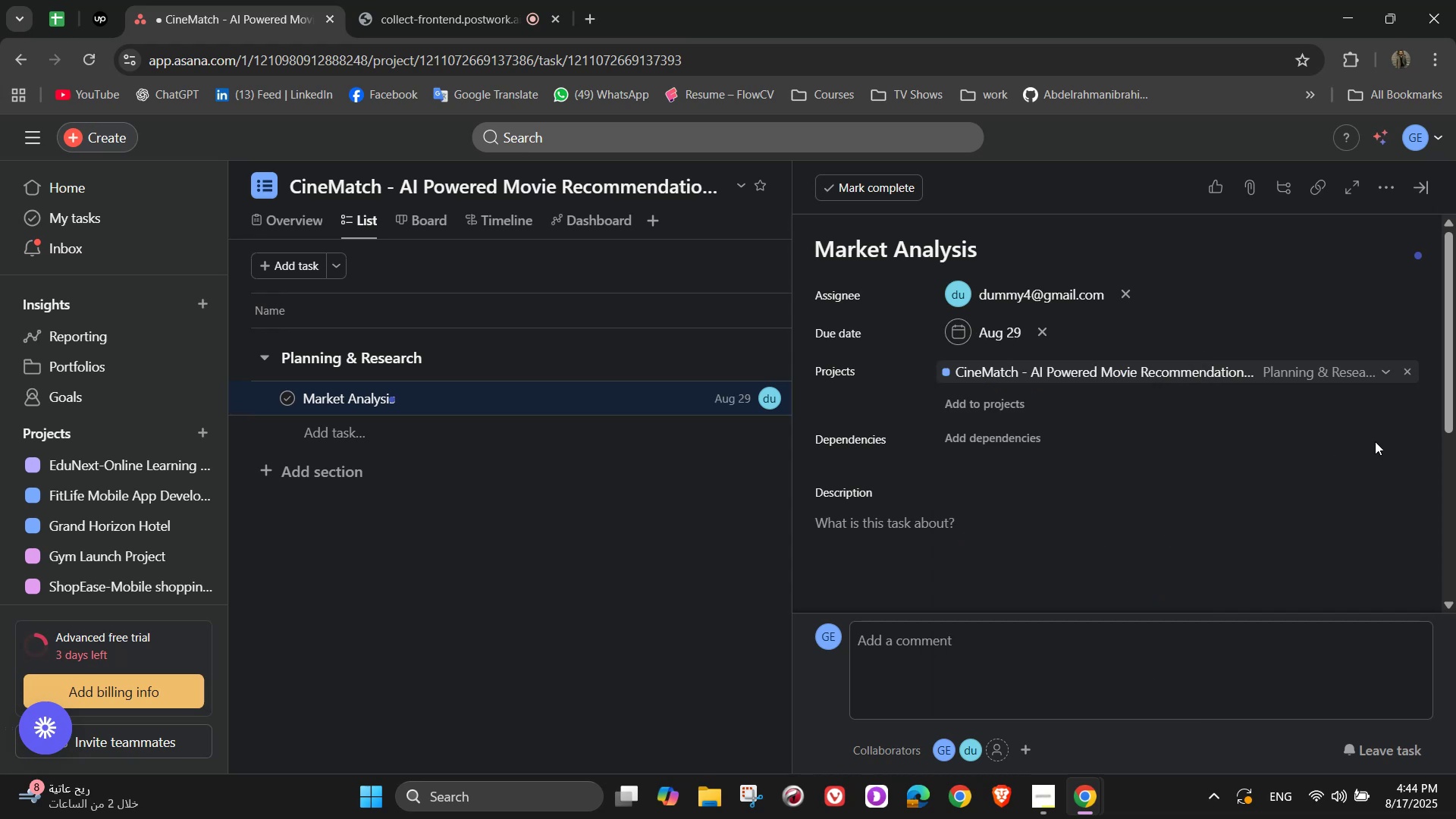 
scroll: coordinate [1242, 441], scroll_direction: down, amount: 1.0
 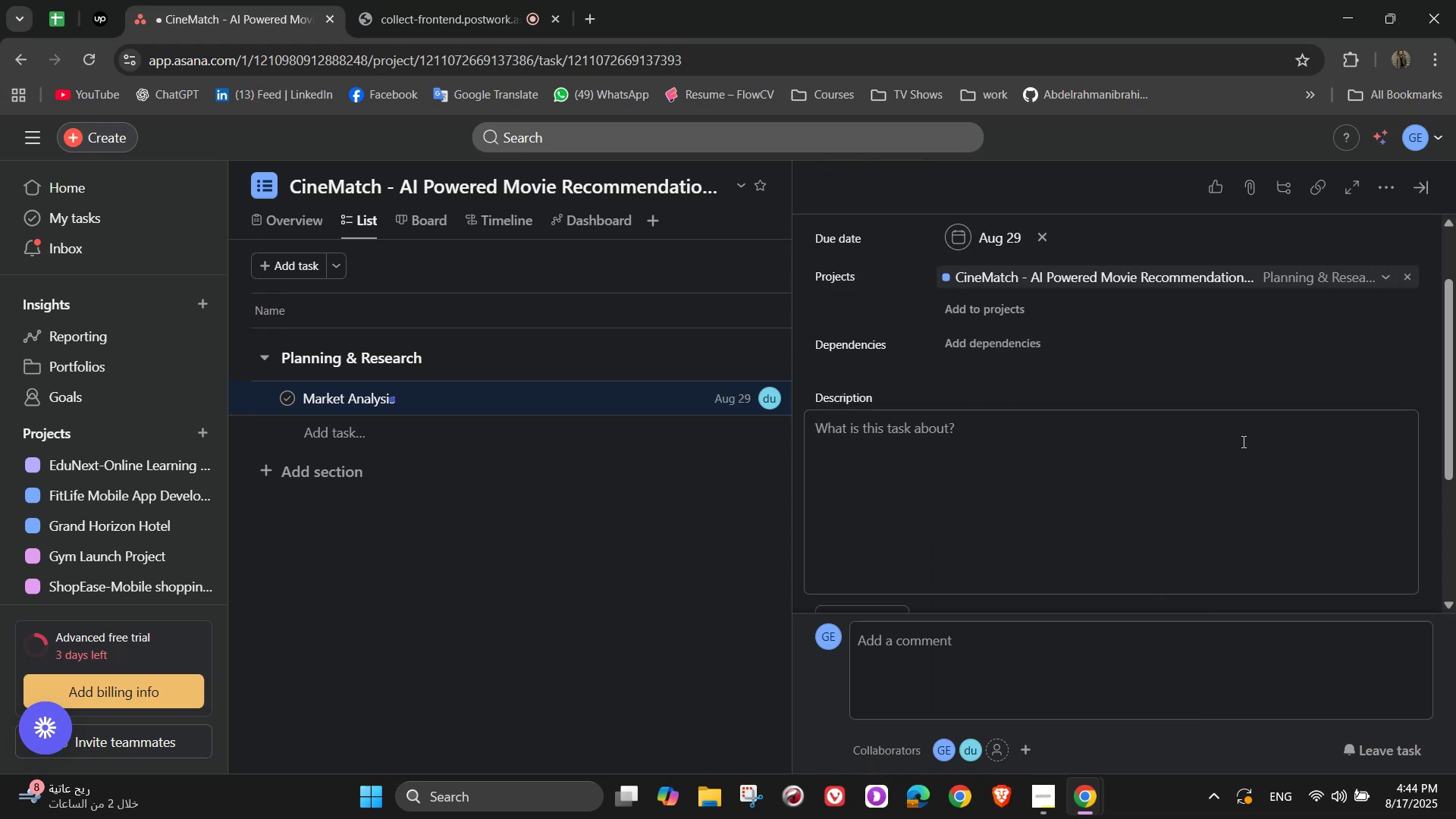 
left_click([1241, 441])
 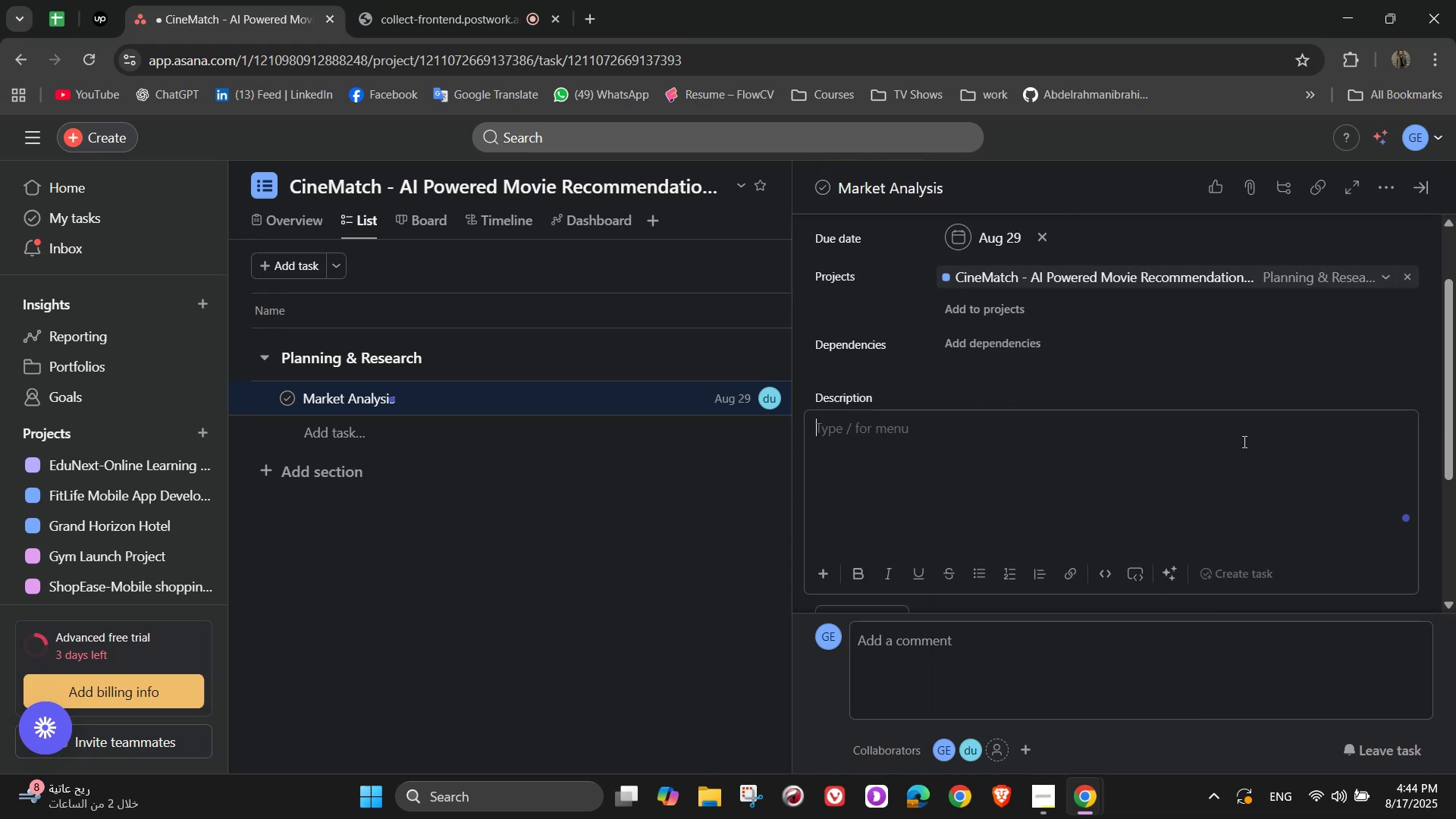 
type(Ud)
key(Backspace)
type(nderstand)
 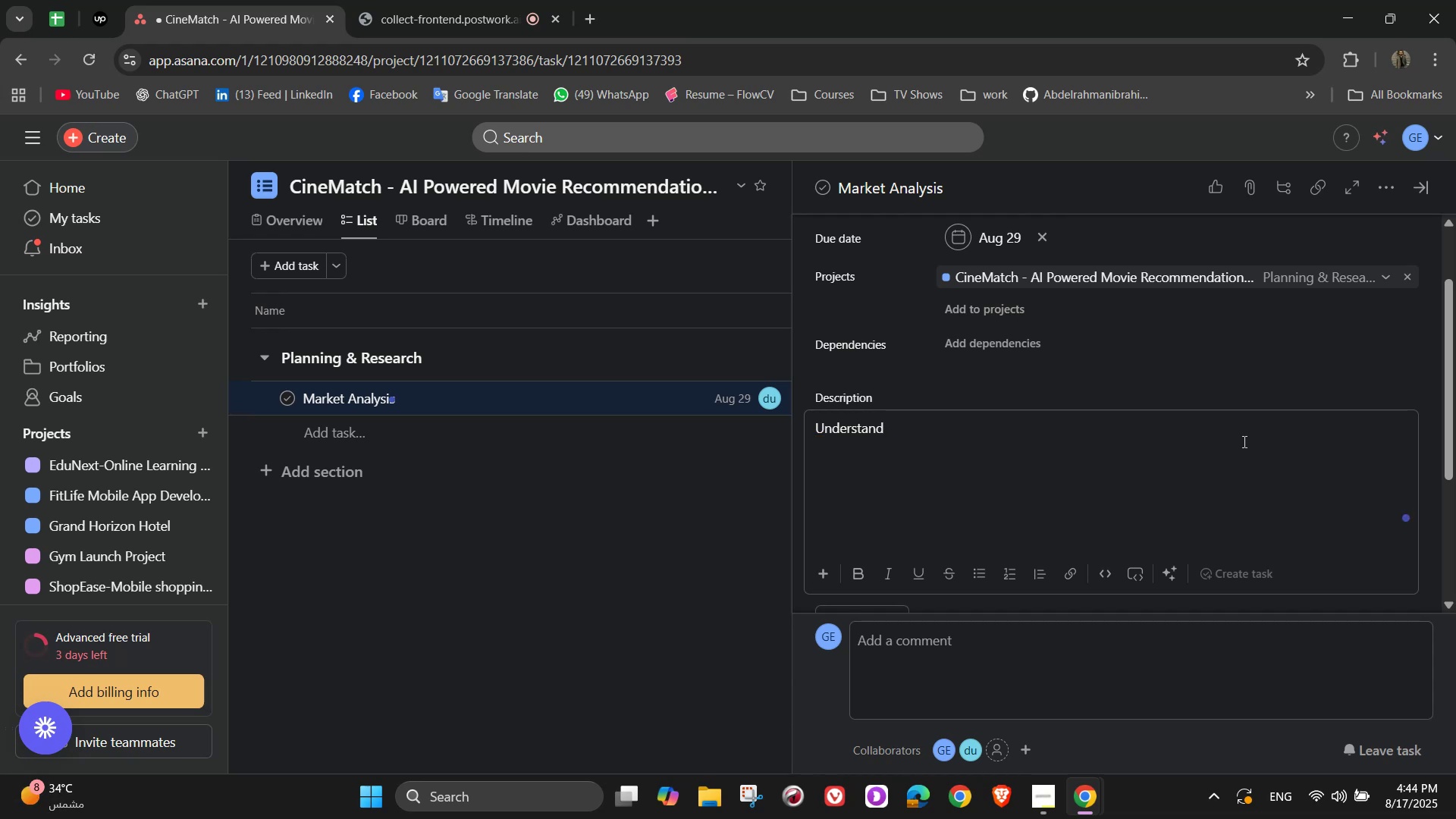 
wait(5.63)
 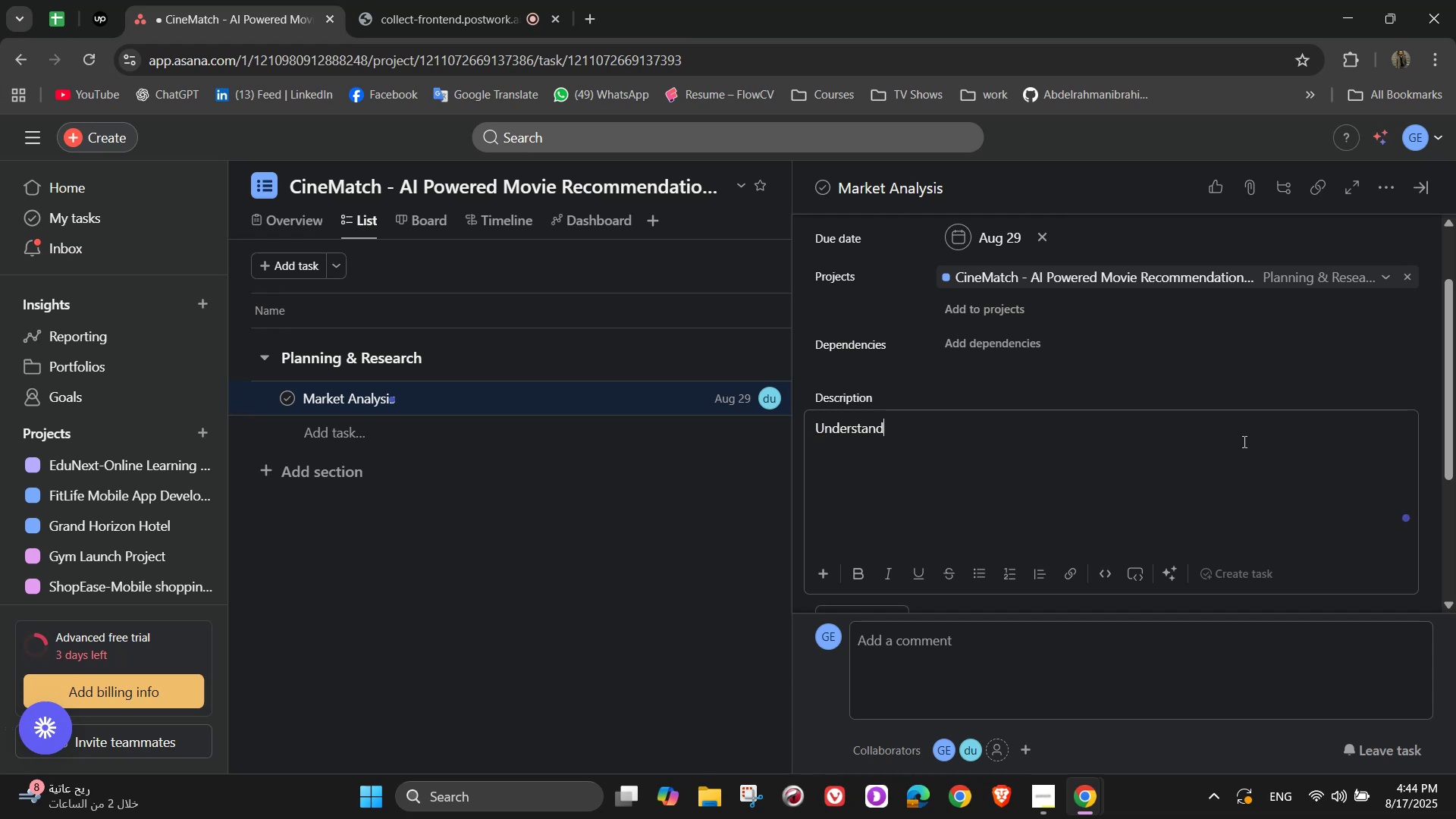 
type( user needs and compititors)
 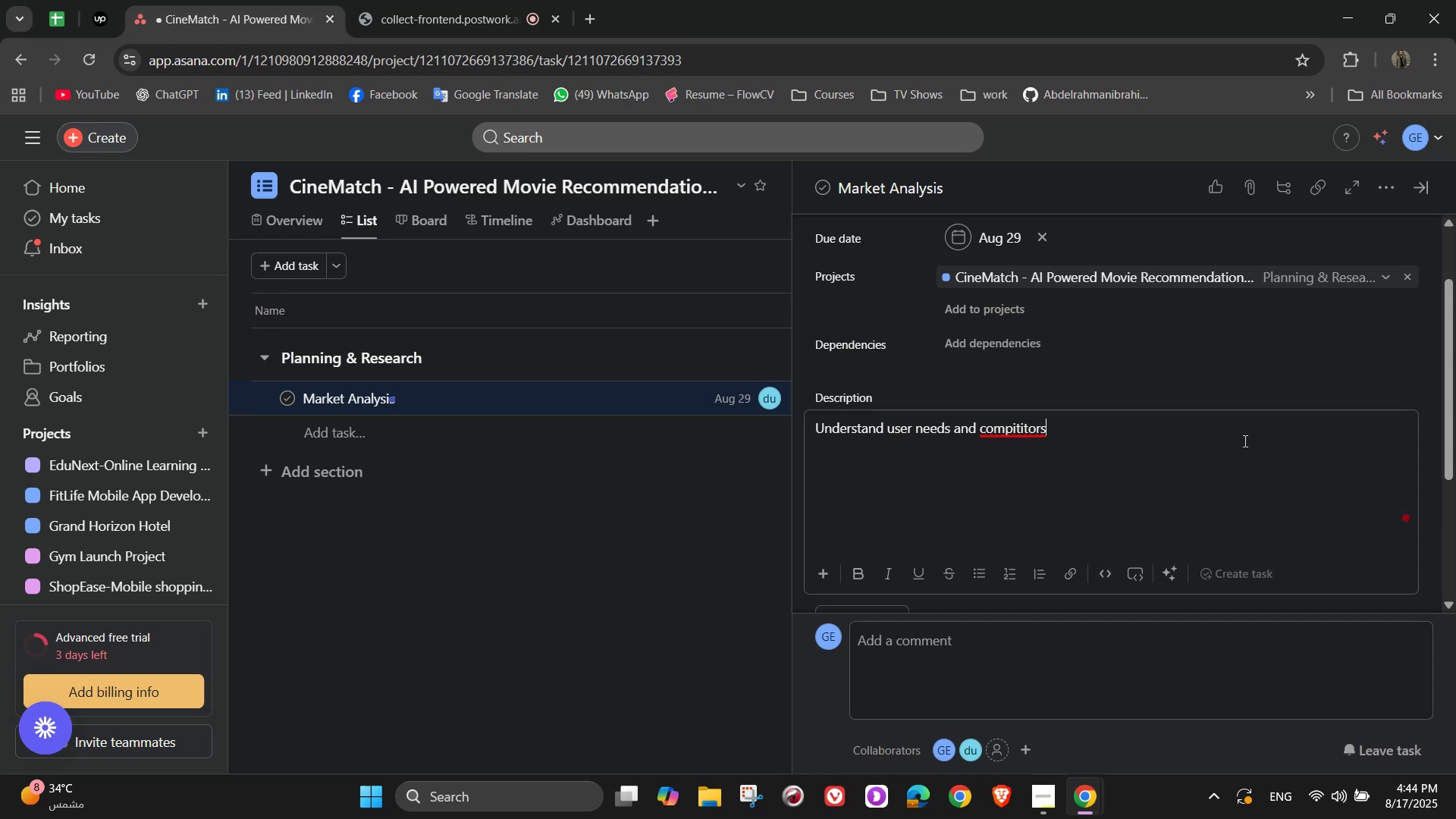 
scroll: coordinate [1108, 475], scroll_direction: down, amount: 4.0
 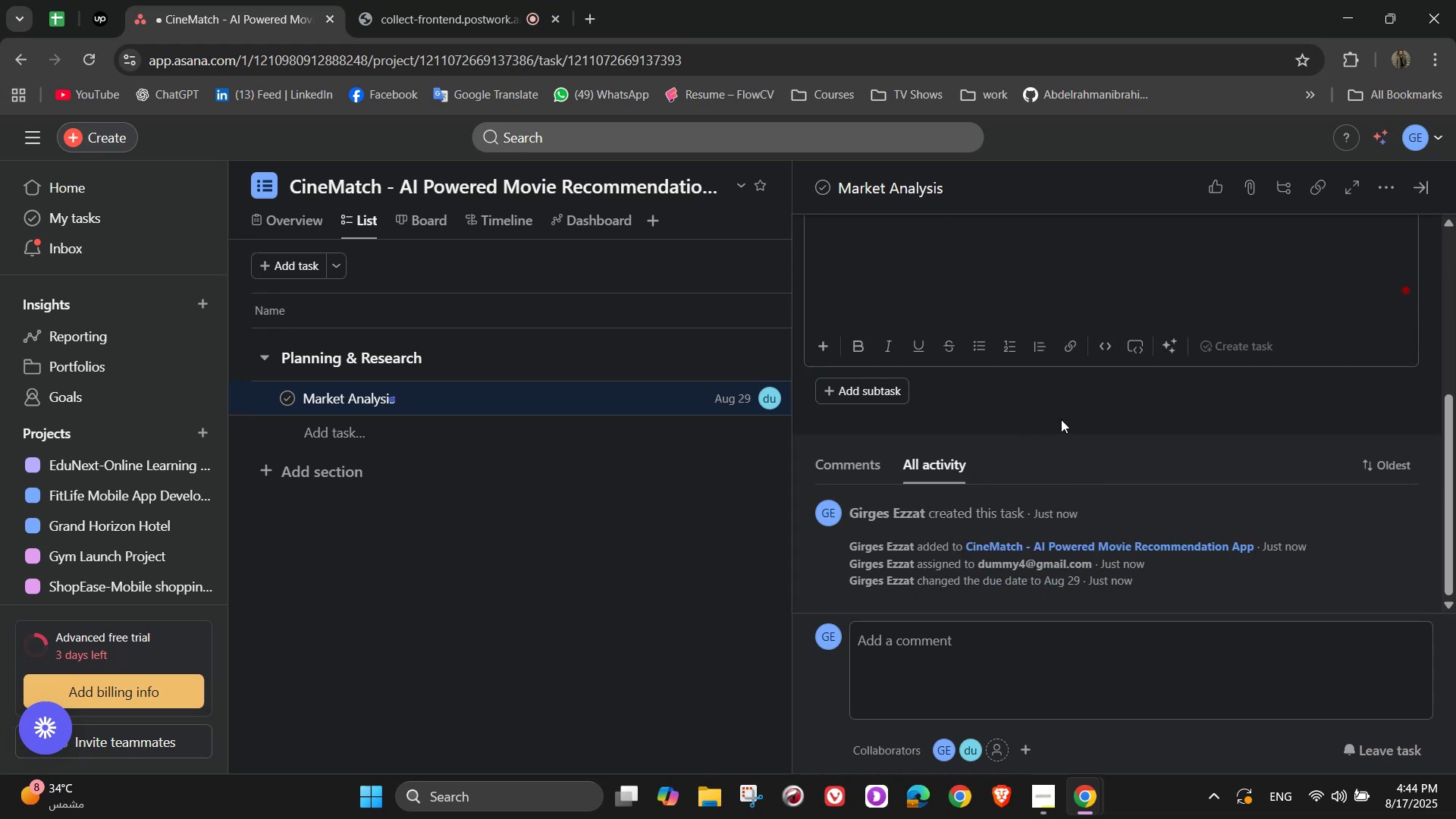 
scroll: coordinate [1062, 419], scroll_direction: up, amount: 2.0
 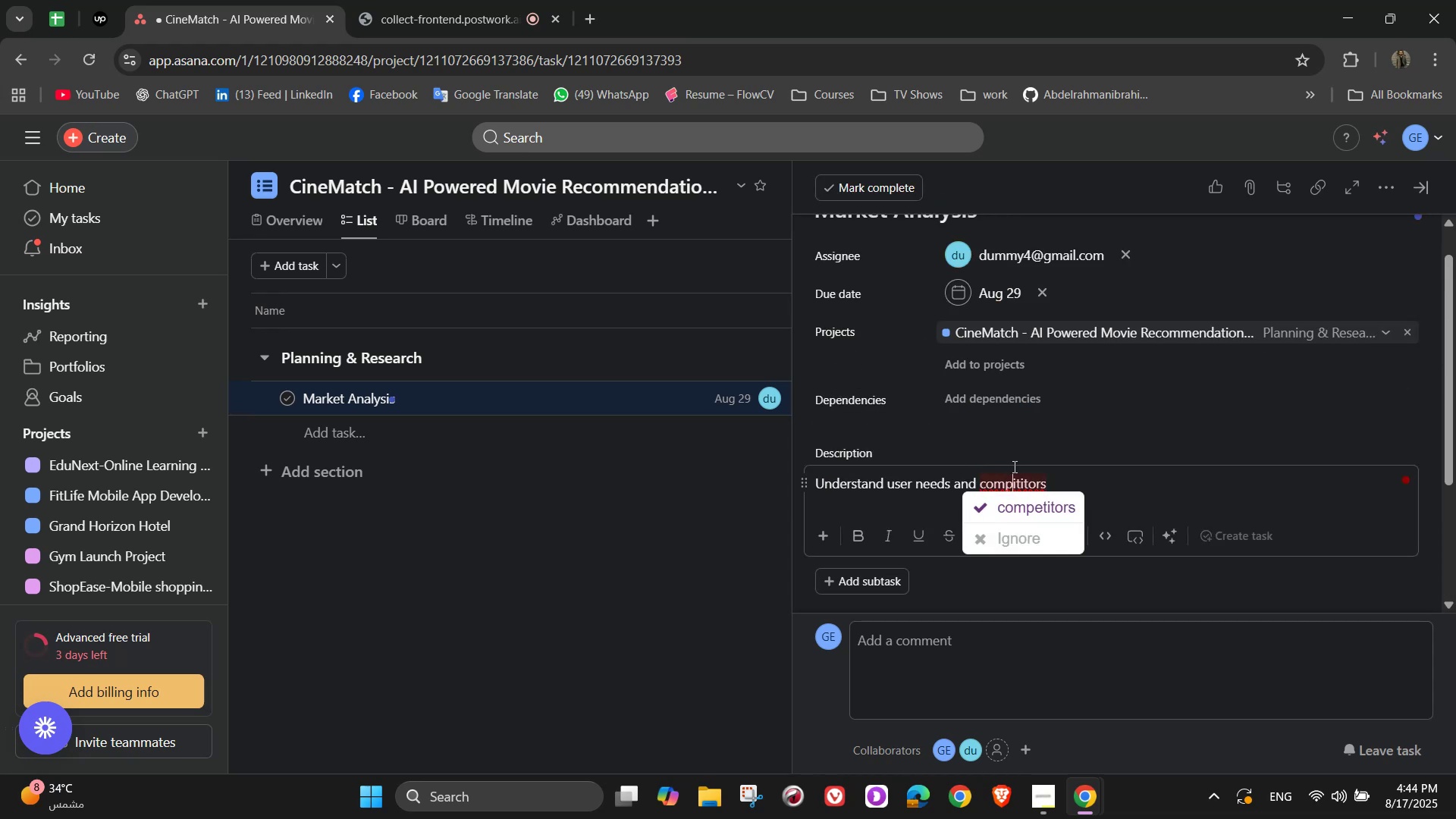 
double_click([1001, 503])
 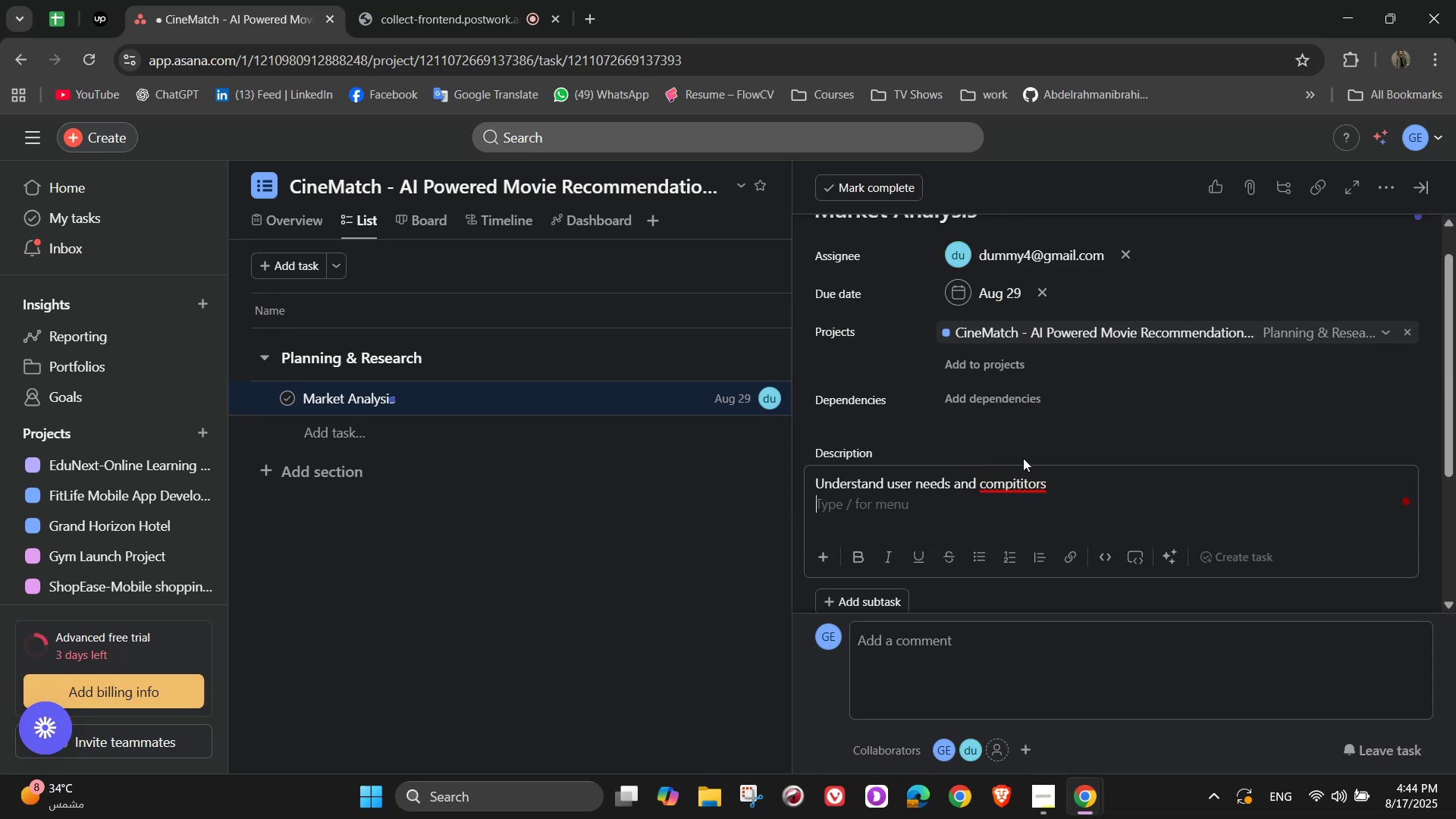 
triple_click([1023, 458])
 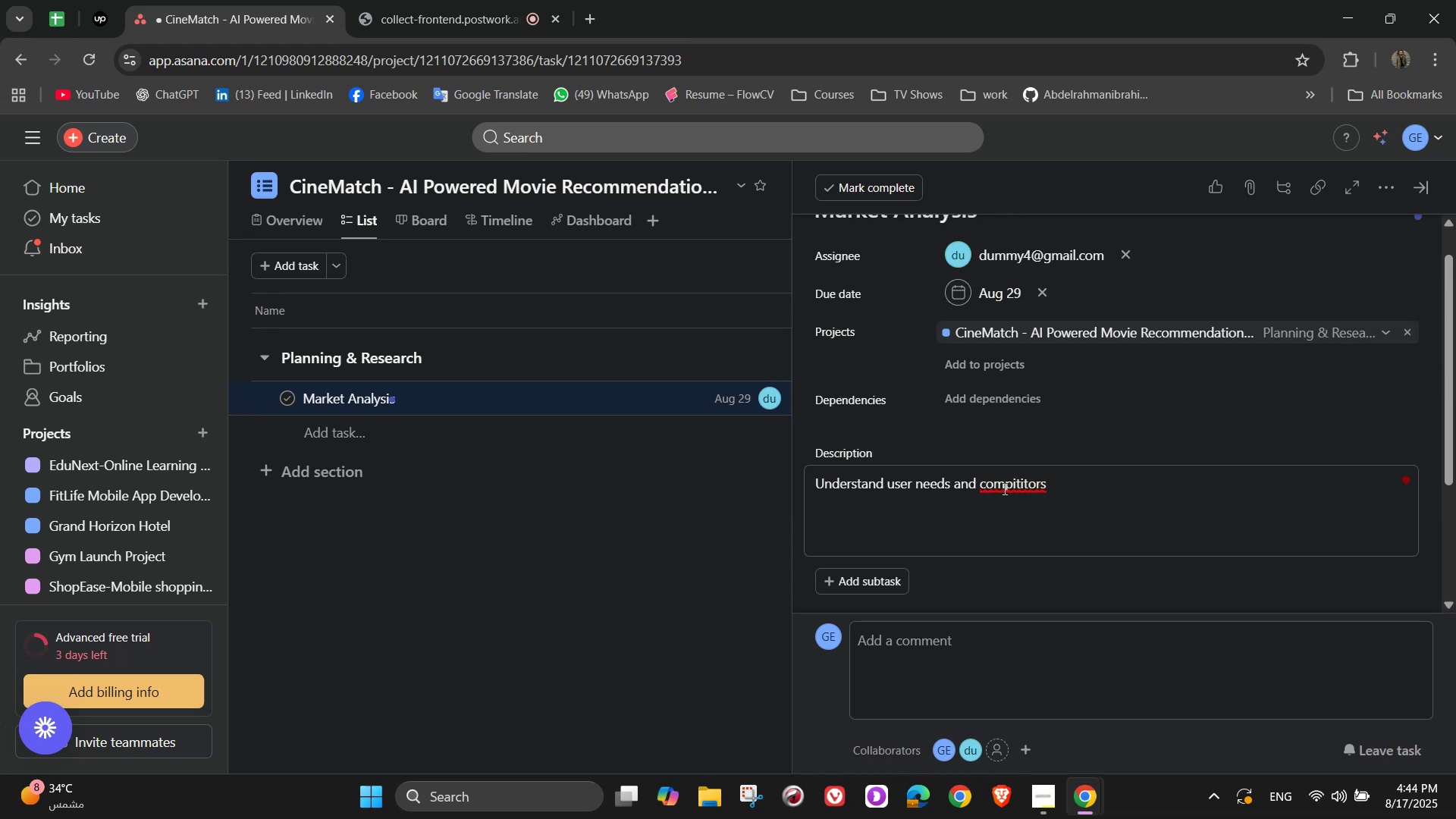 
triple_click([1003, 488])
 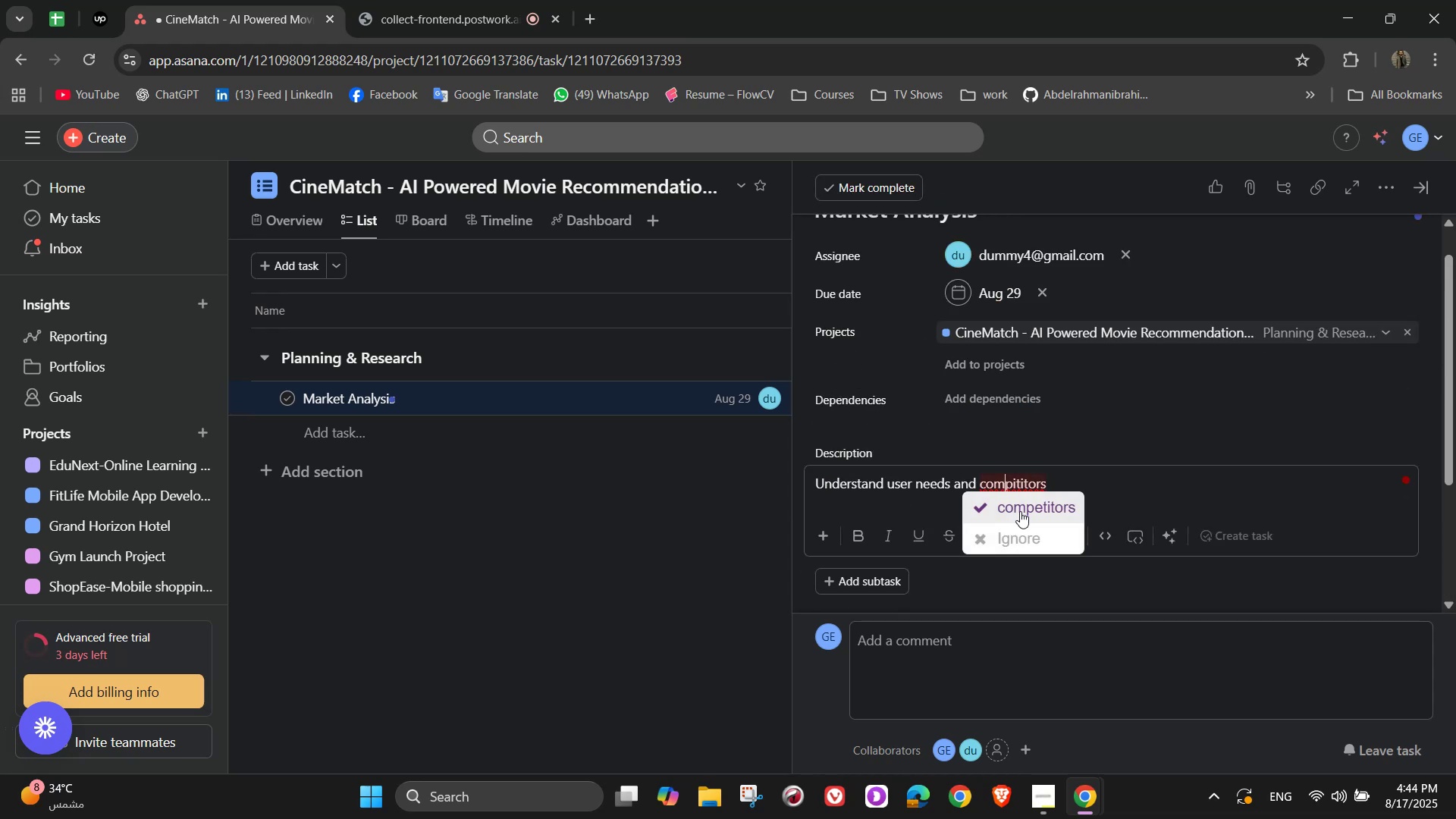 
triple_click([1020, 511])
 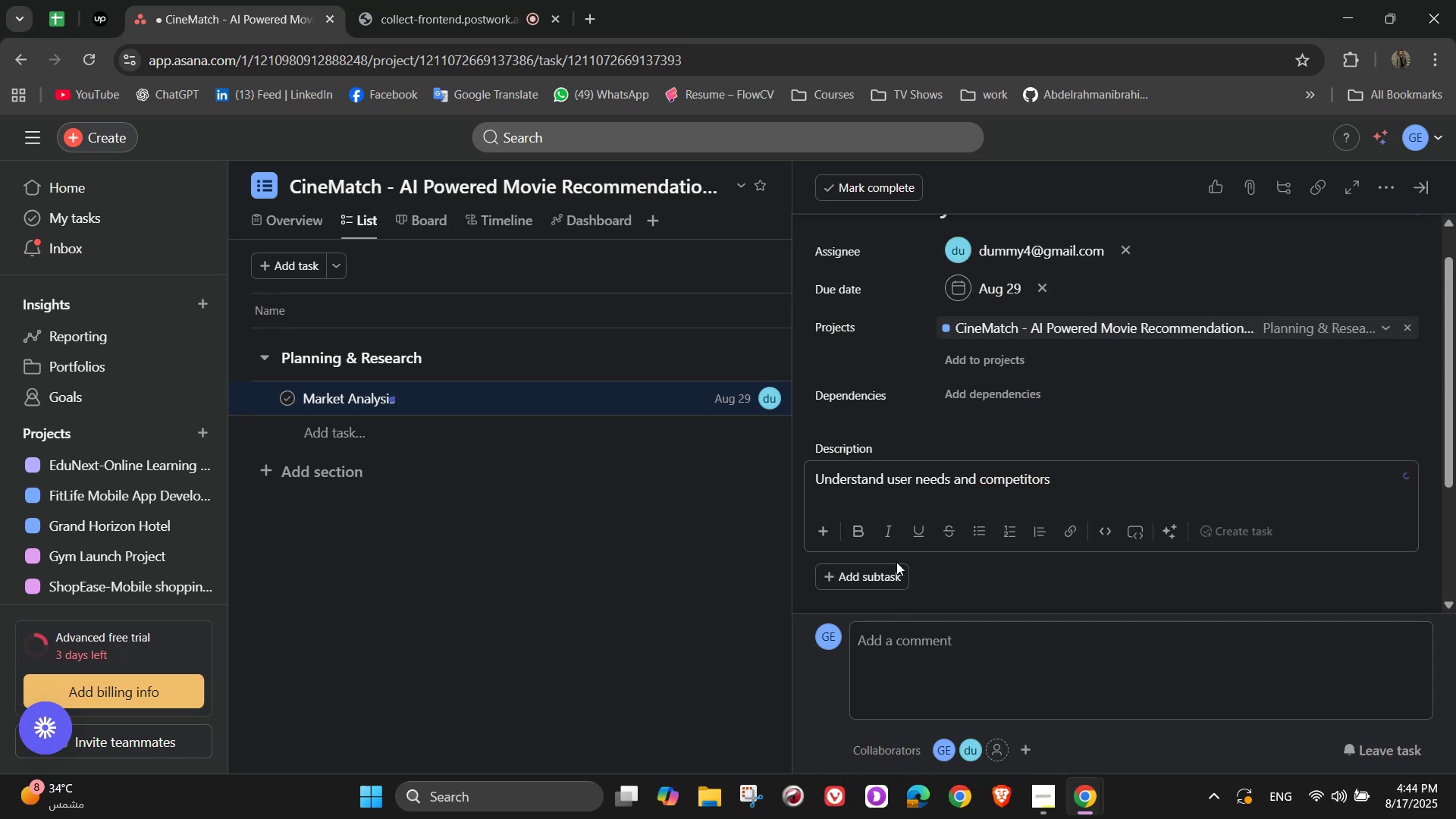 
left_click([893, 566])
 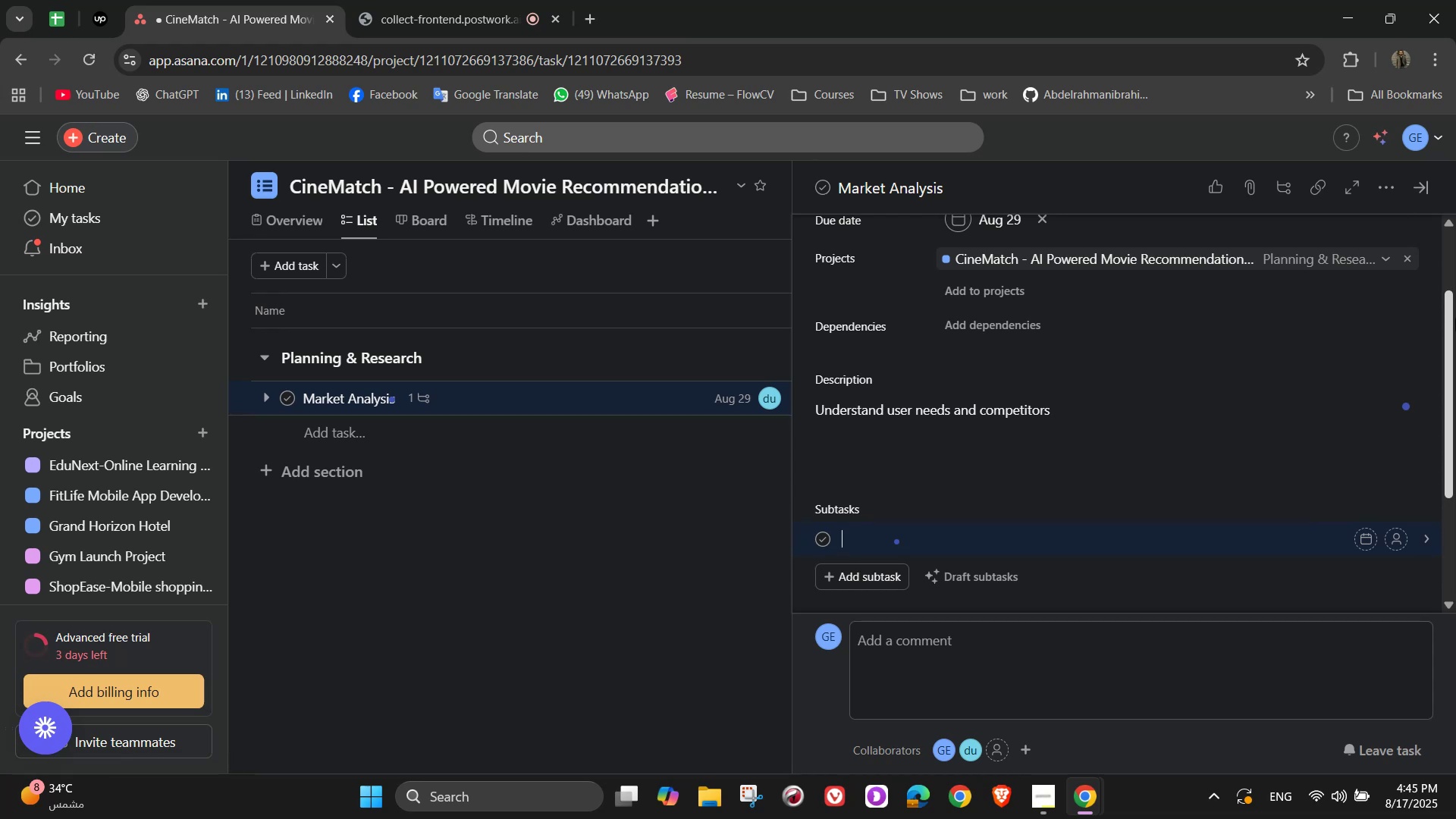 
wait(19.49)
 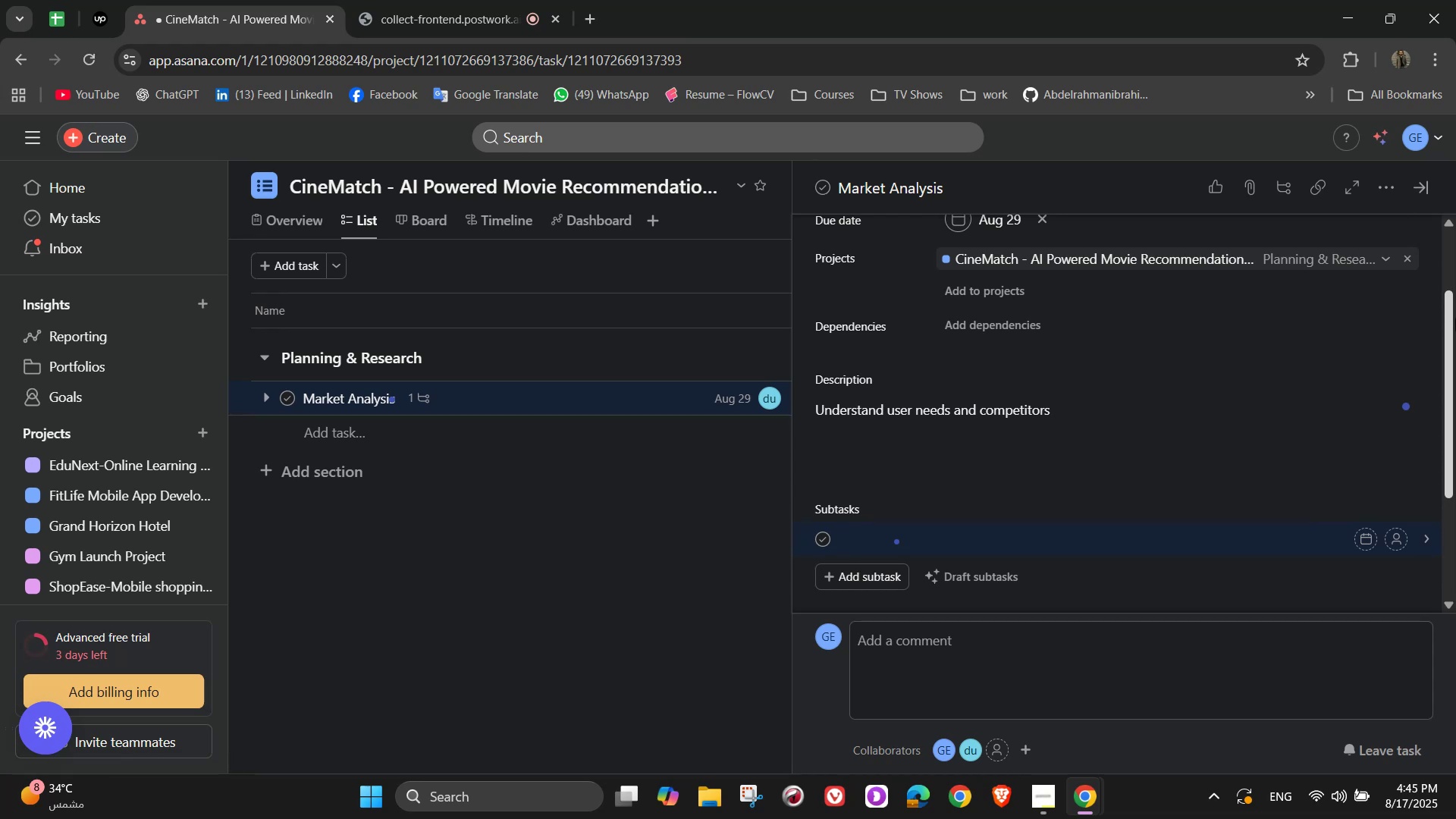 
type(Analy)
 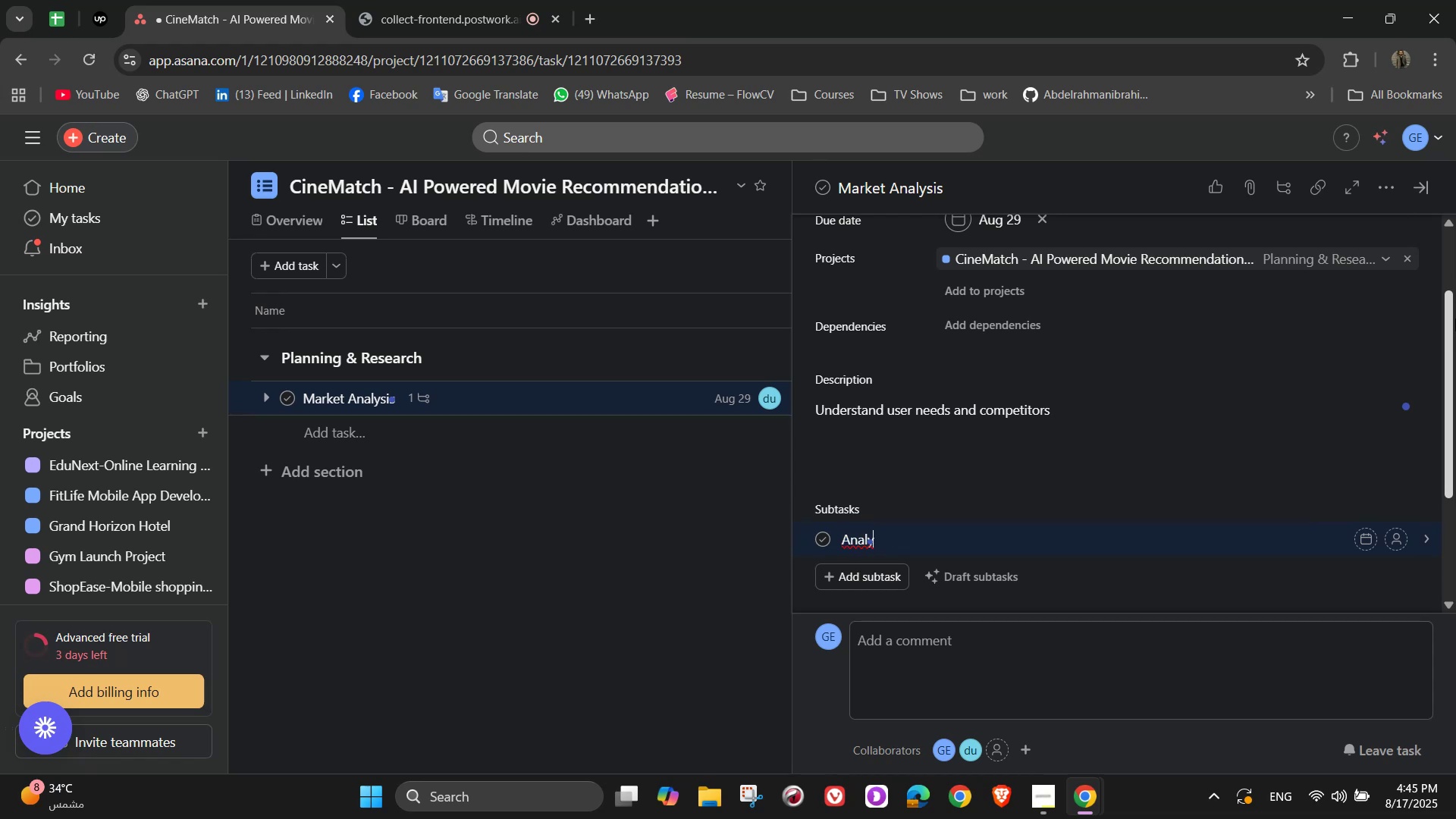 
type(ze)
 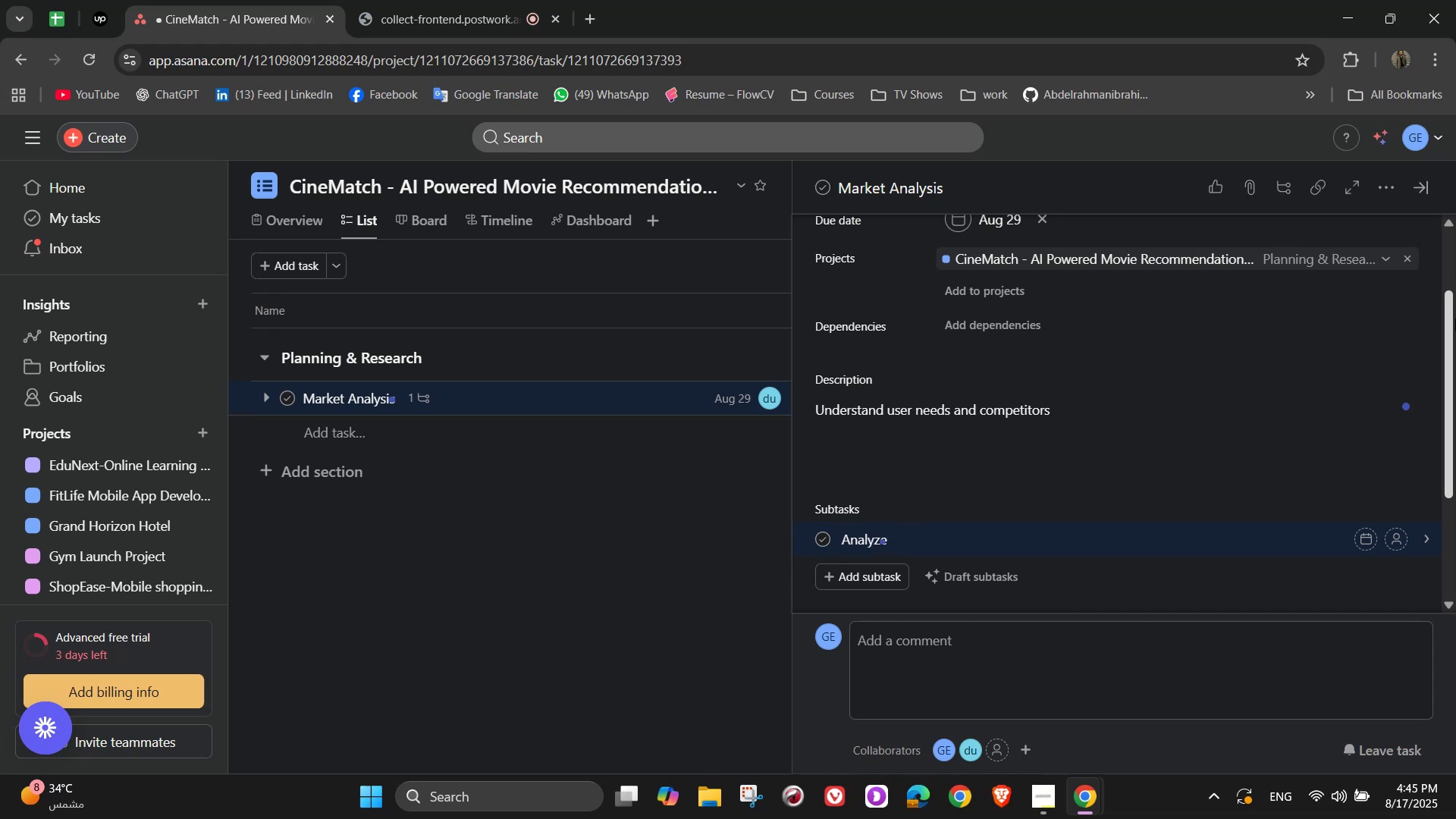 
type( existing apps like Letterboxed, JustWatch, IMDB)
key(Backspace)
type(b)
 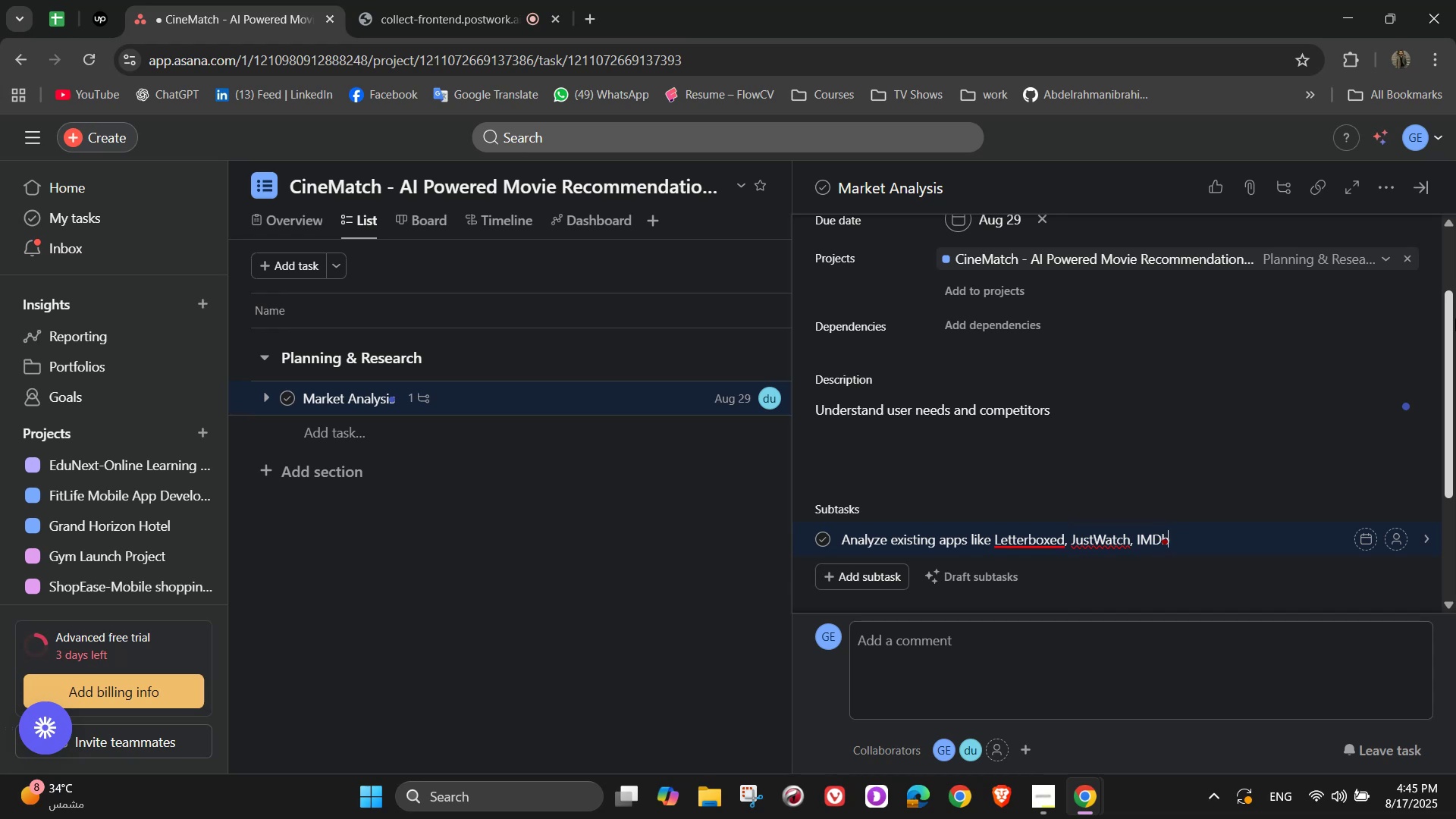 
wait(7.72)
 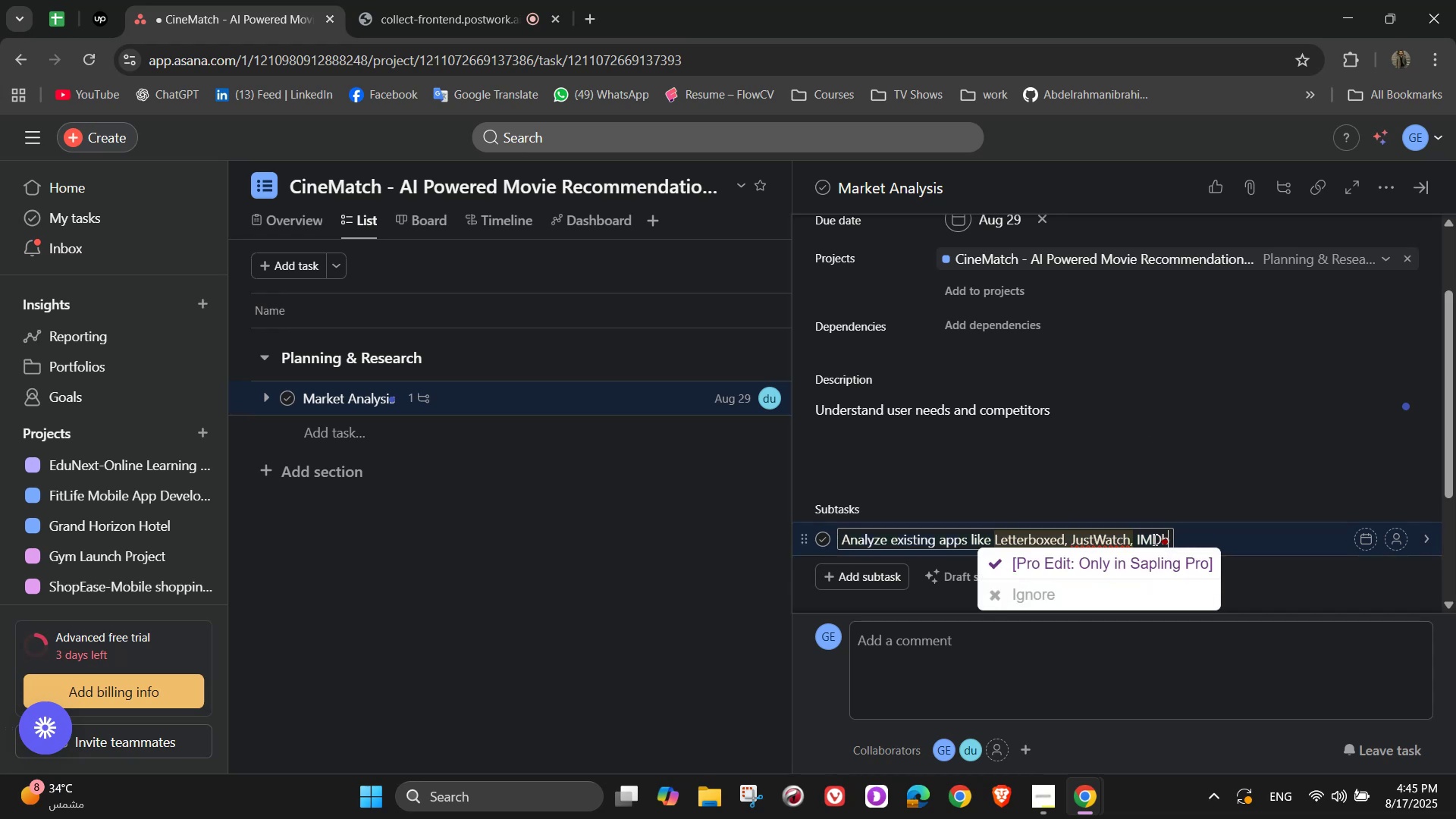 
left_click([1055, 538])
 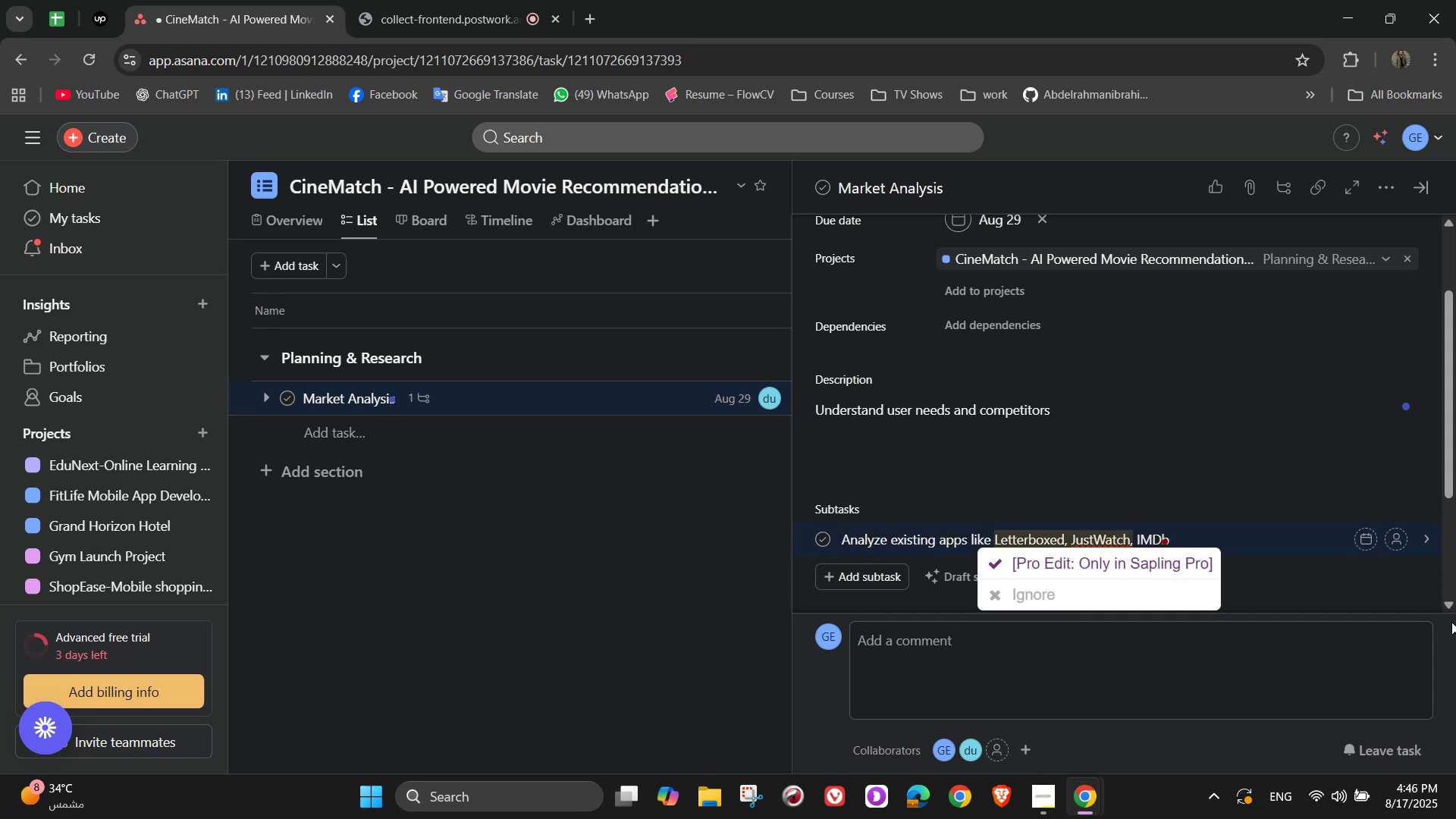 
key(Backspace)
 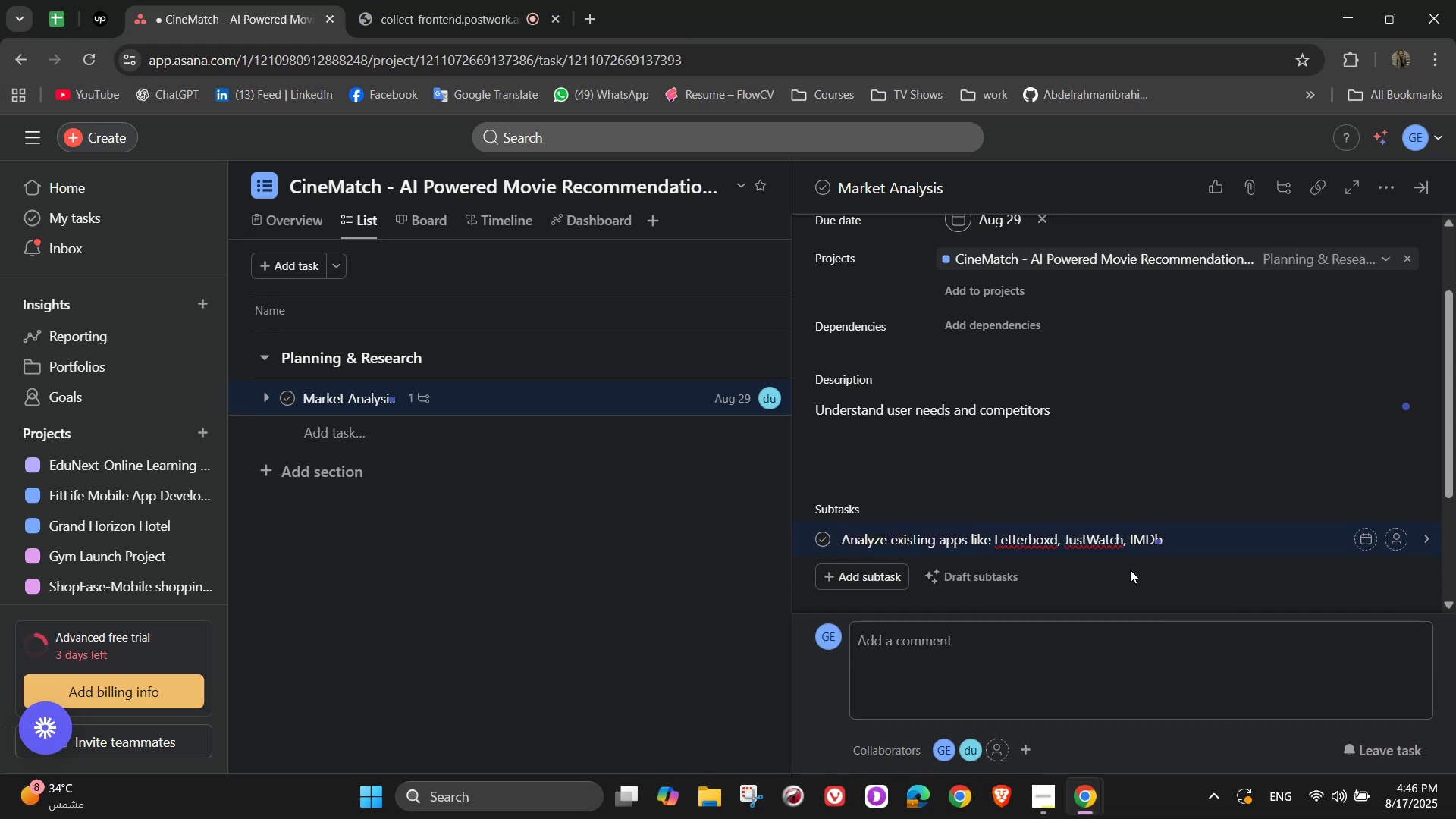 
wait(10.64)
 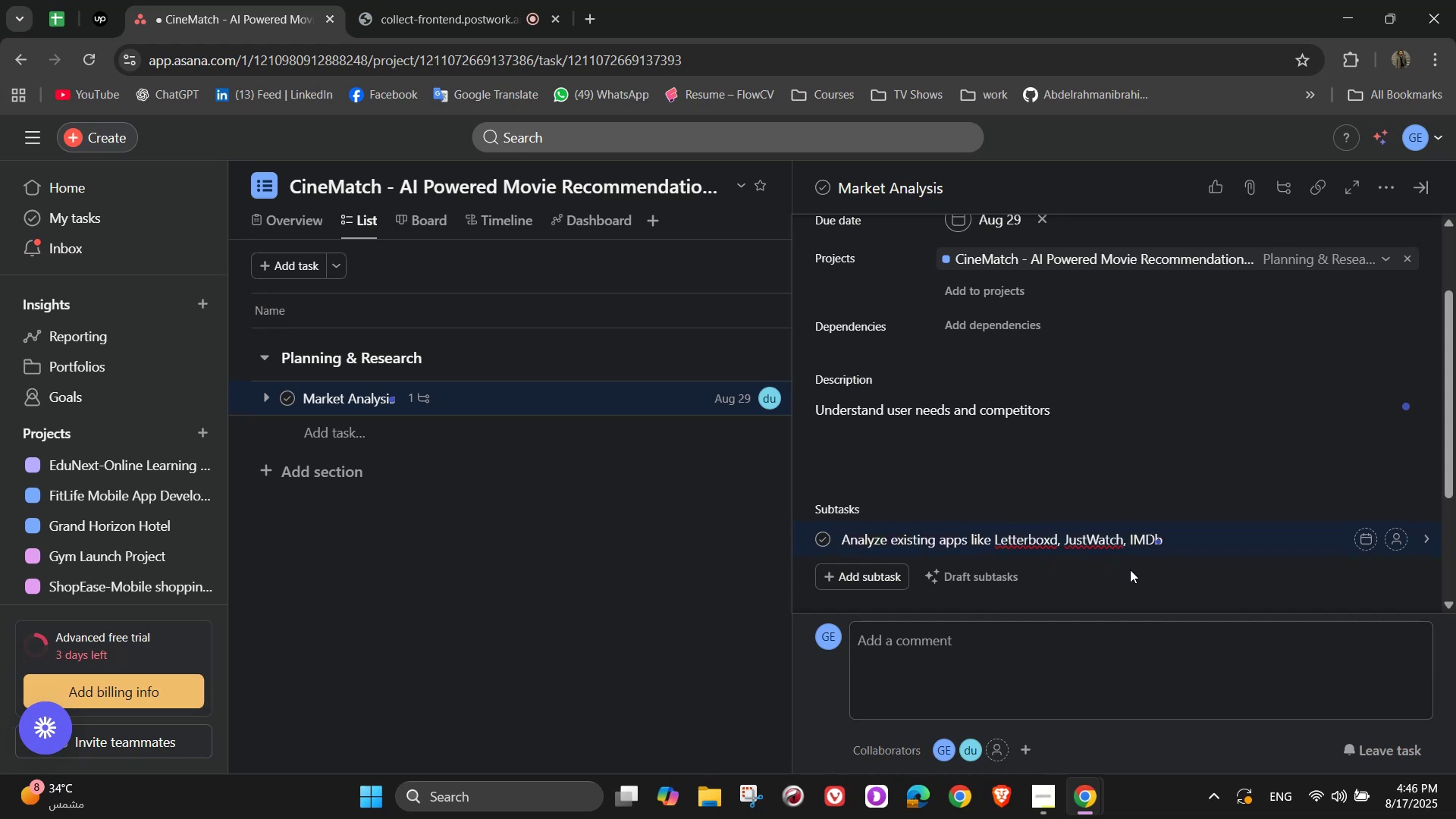 
left_click([886, 570])
 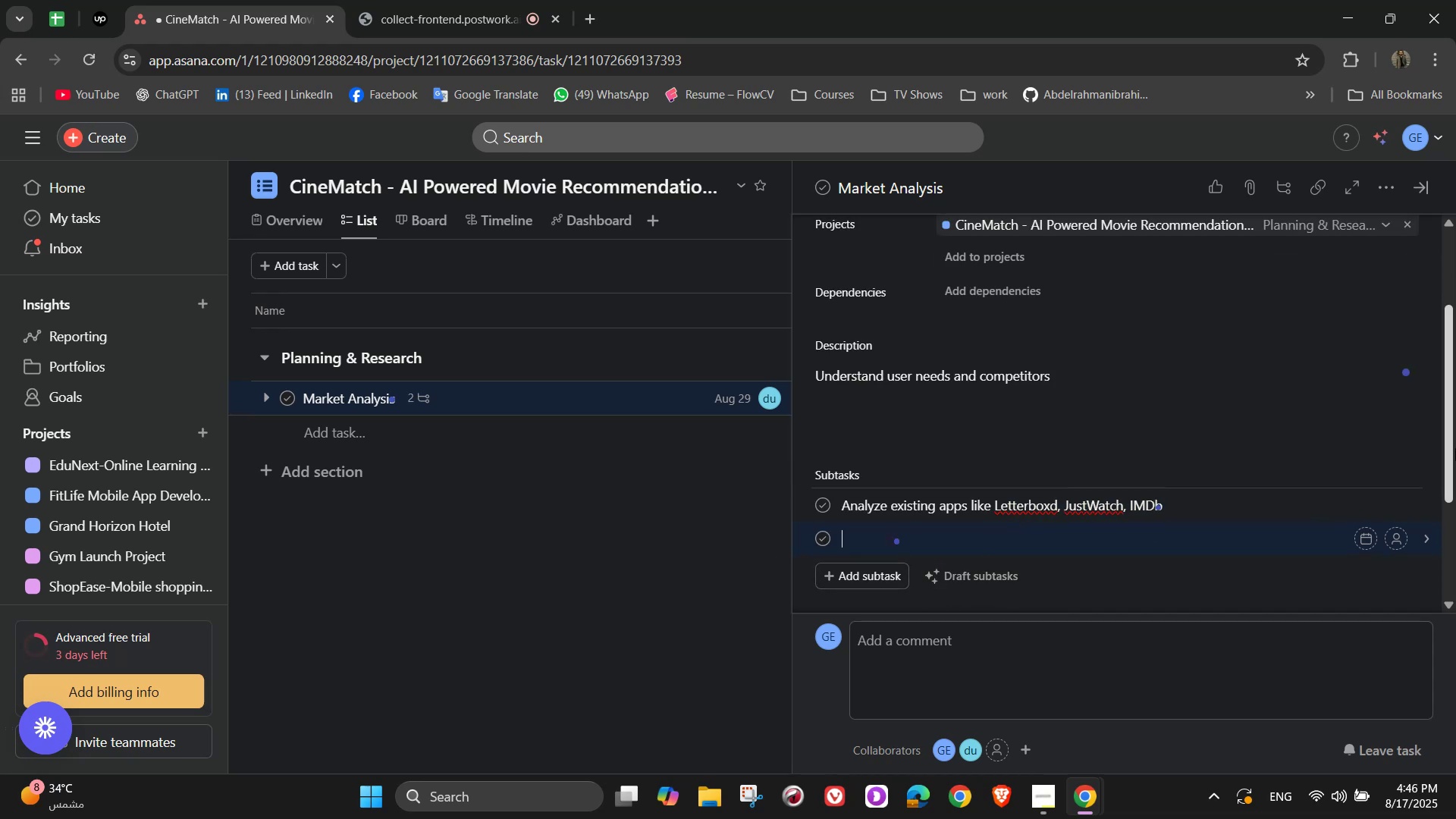 
type(Identify gaps ())
 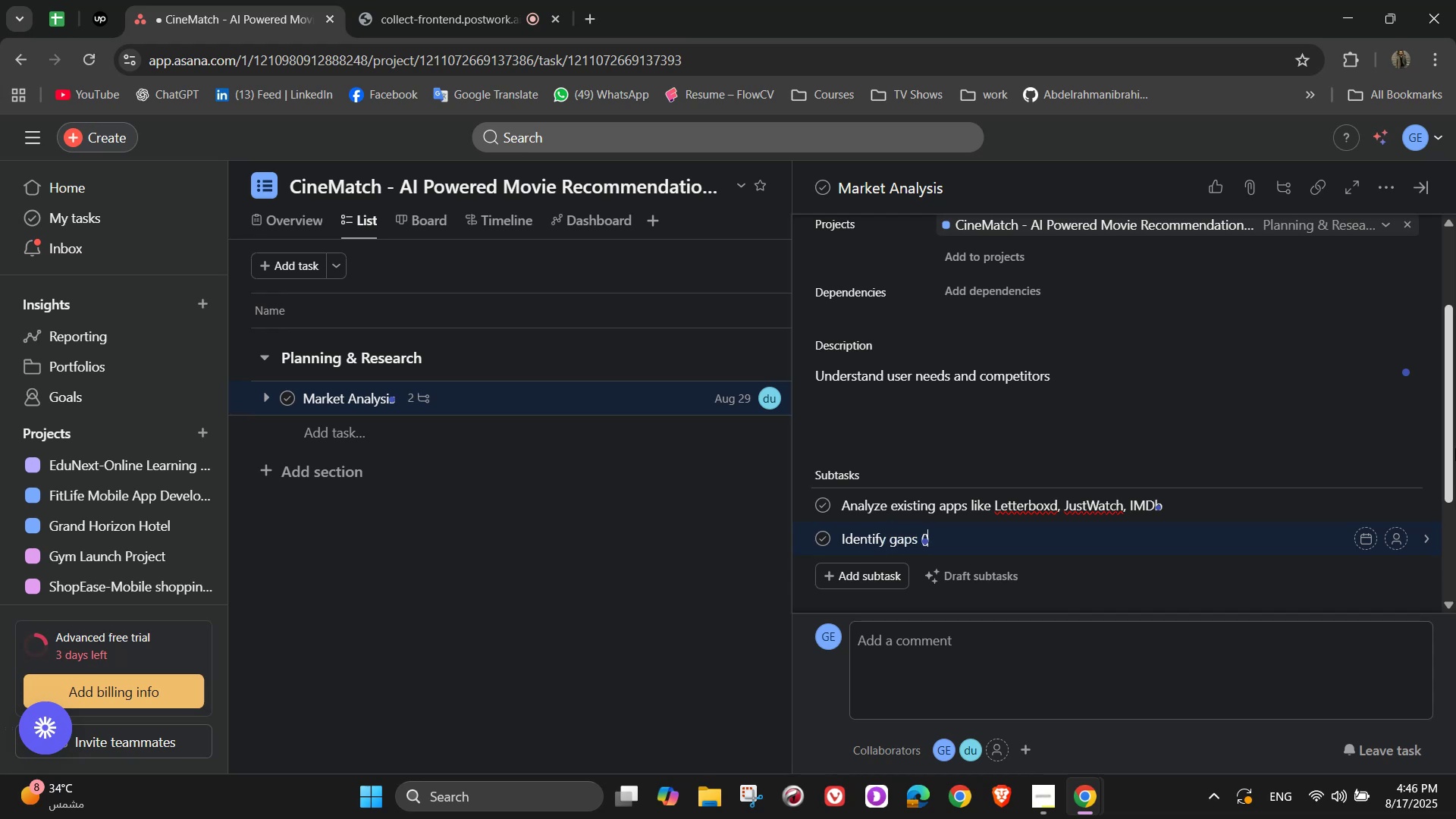 
key(ArrowLeft)
 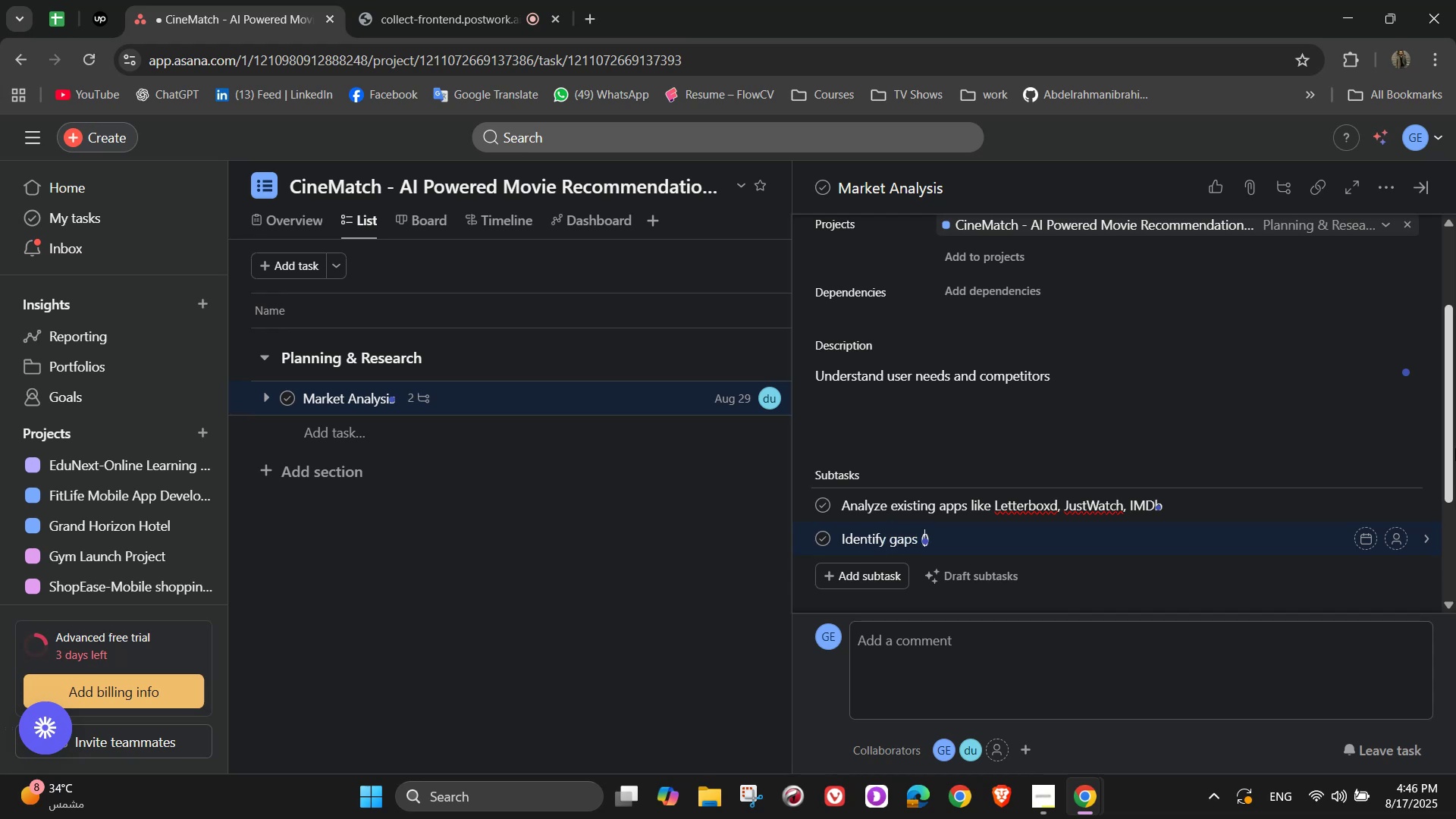 
type(e.g., mood-based recommendations, cross )
key(Backspace)
type(-platforn)
key(Backspace)
type(m)
 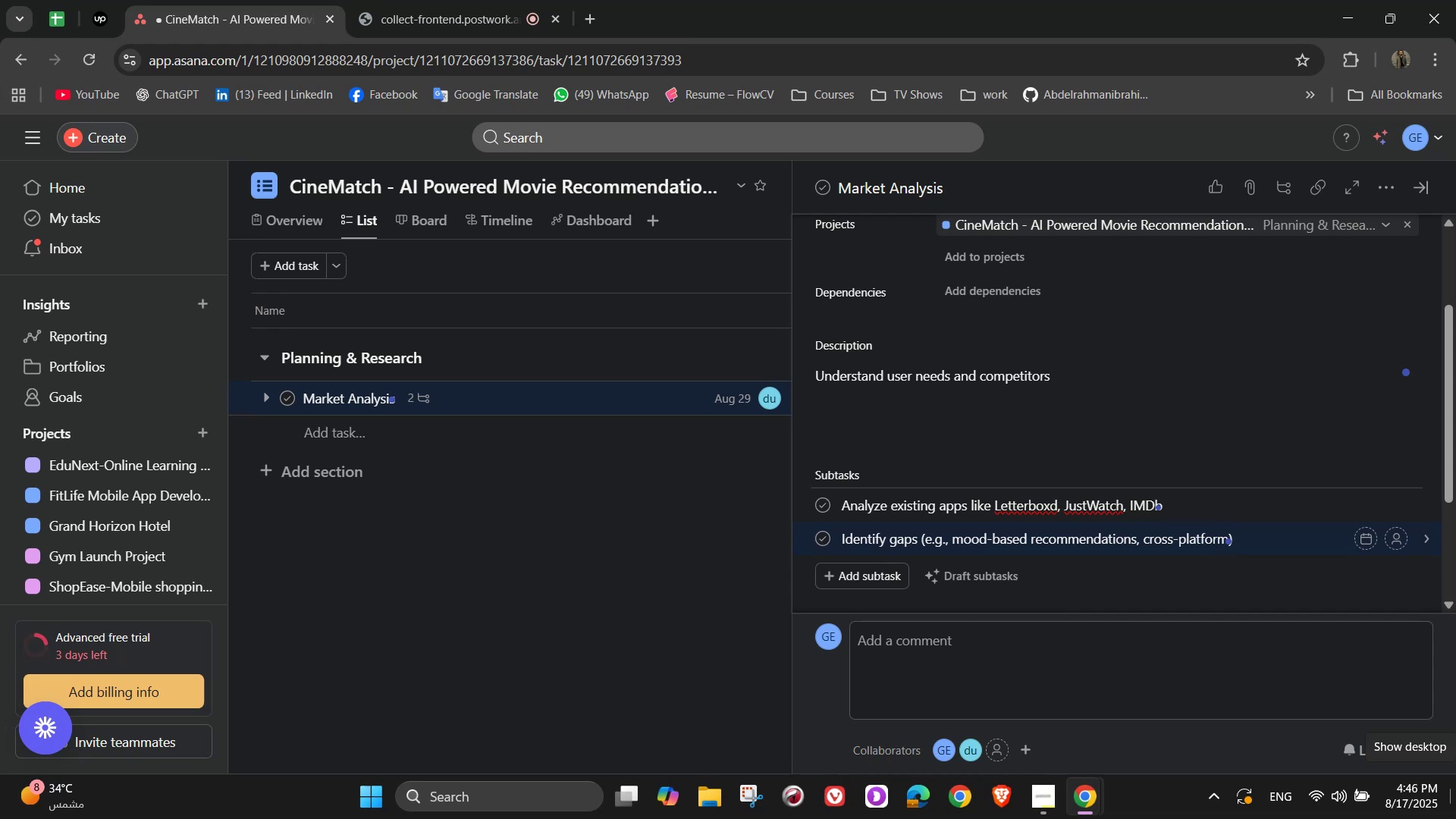 
mouse_move([1455, 687])
 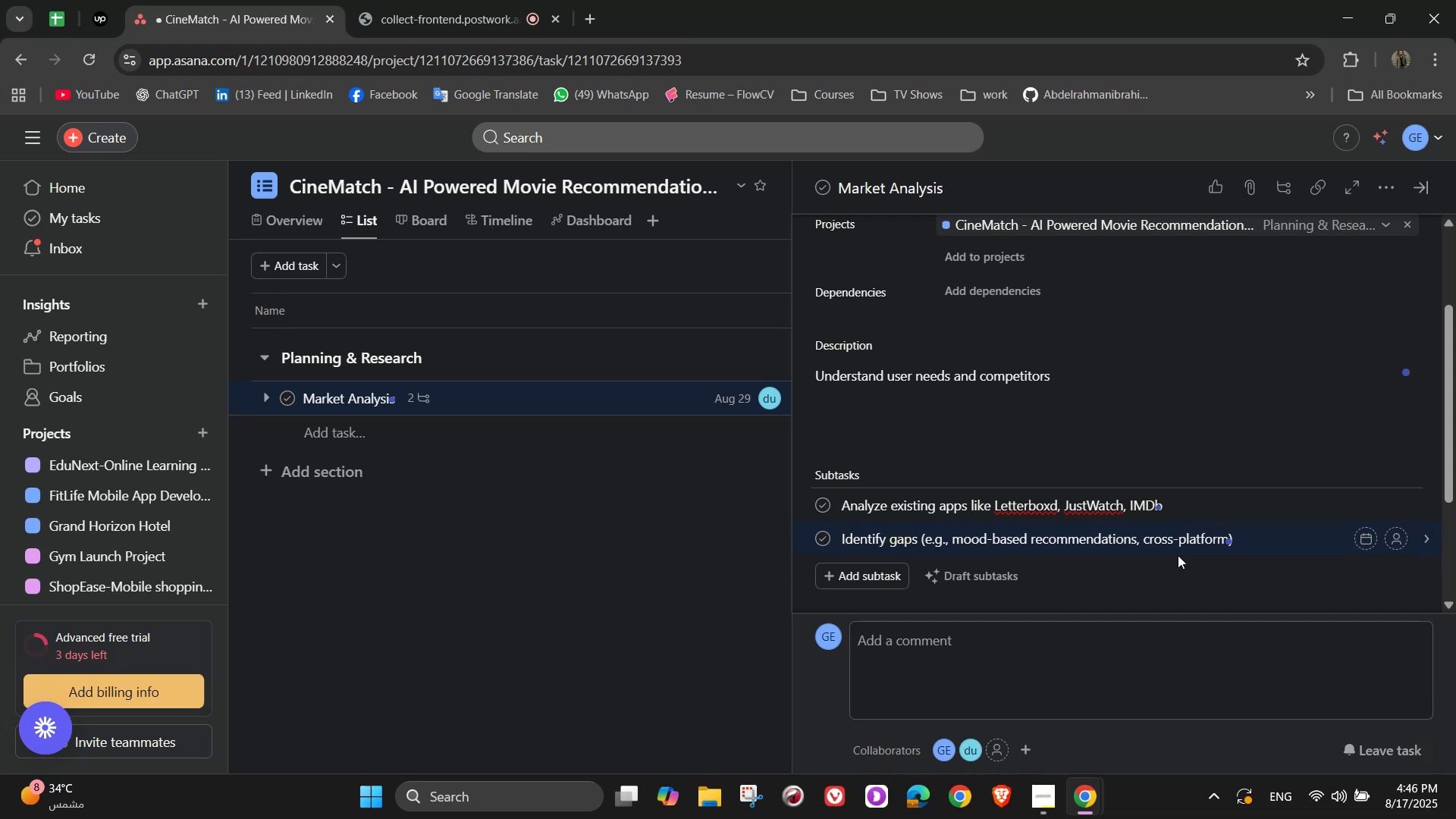 
left_click([838, 579])
 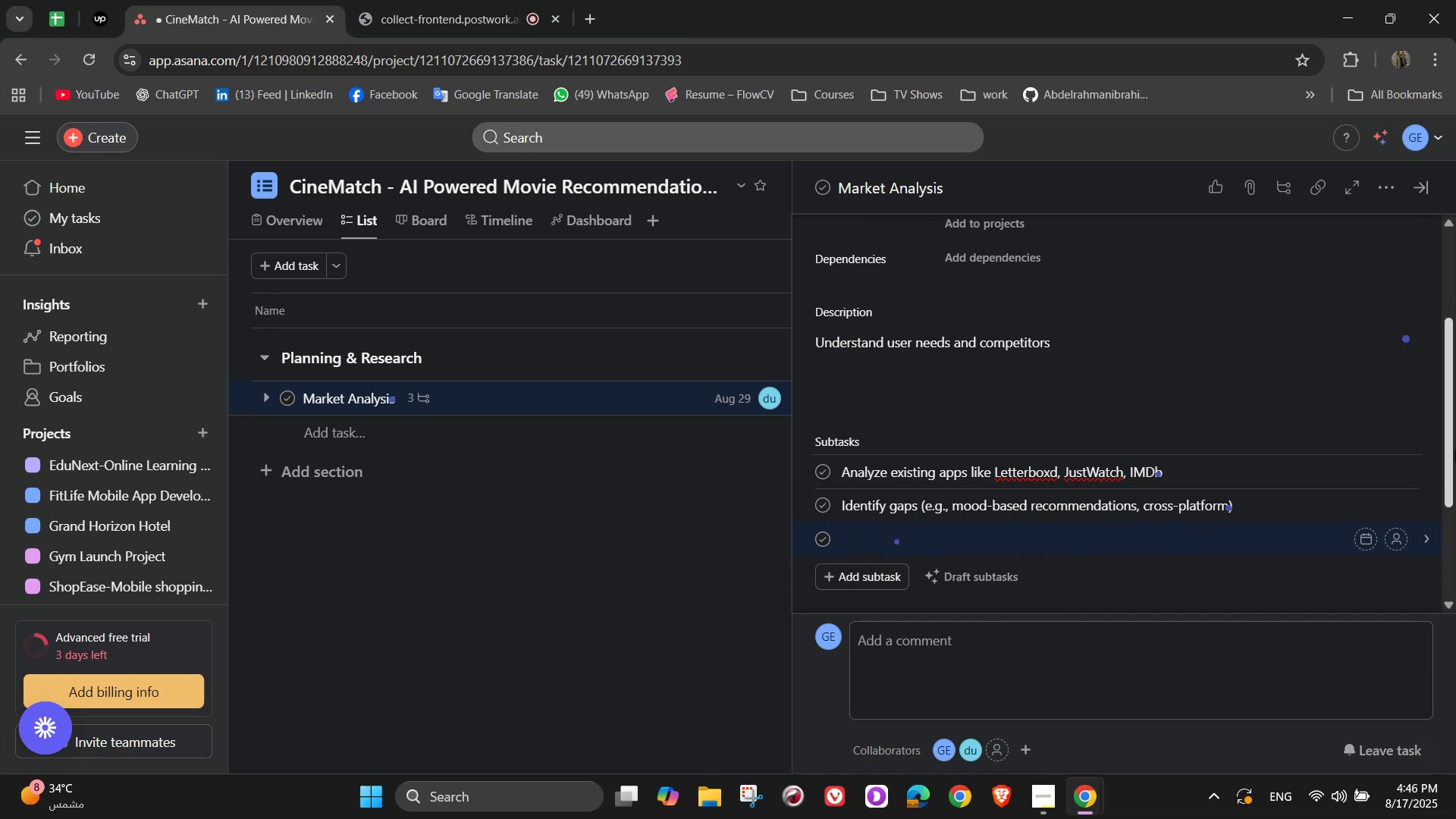 
type(Conduct survey & focus groups)
 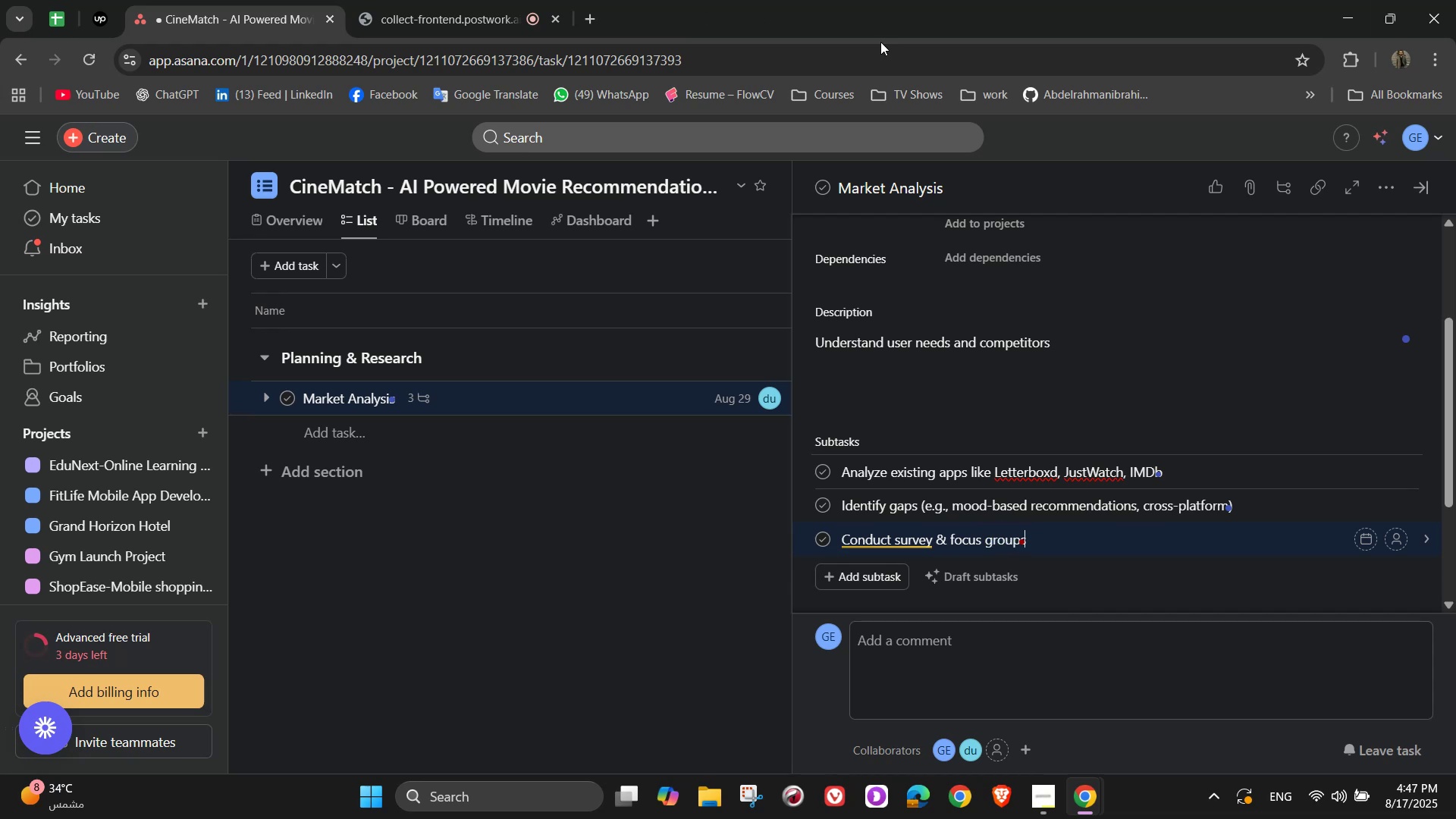 
wait(11.64)
 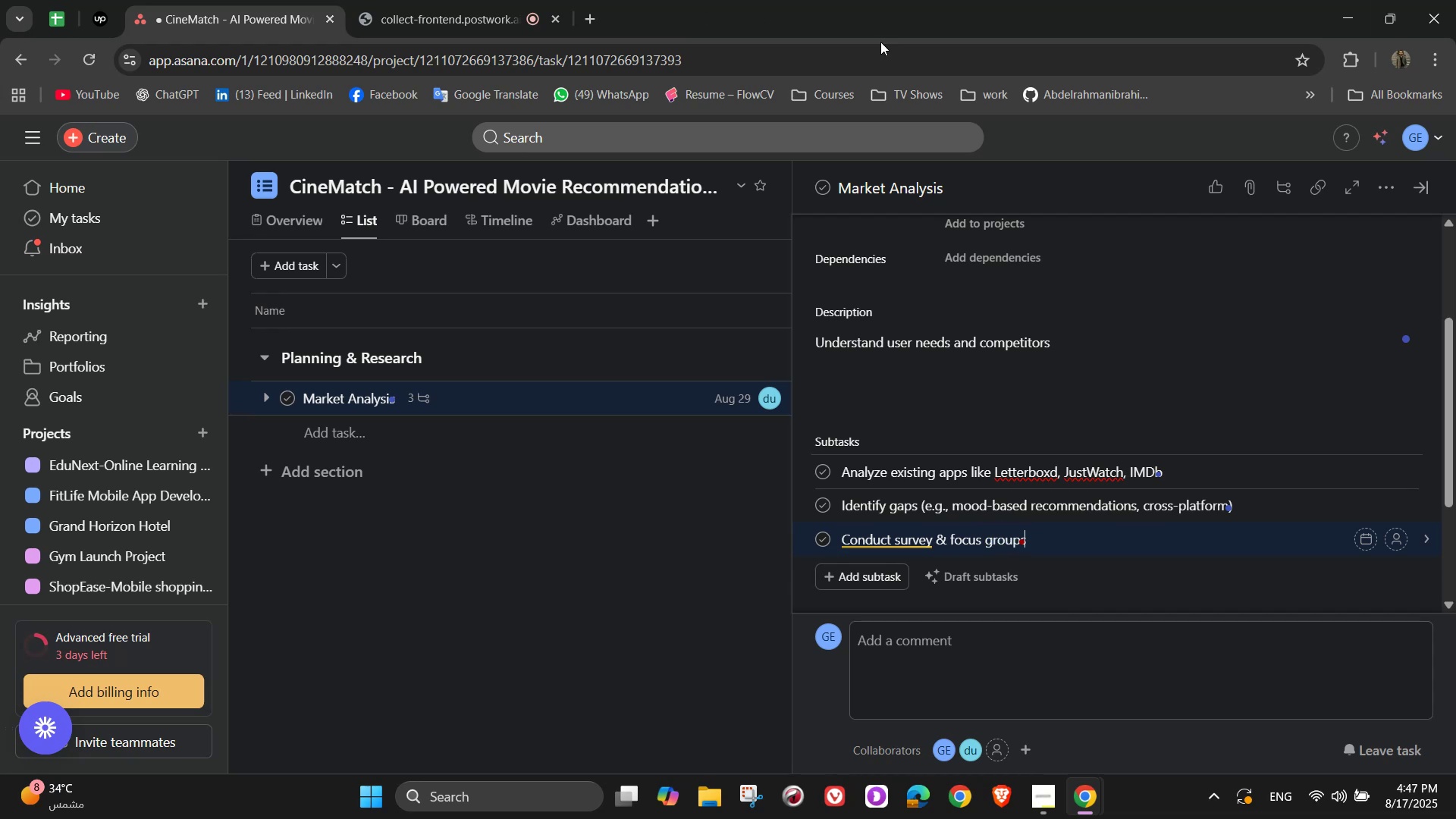 
left_click([1393, 483])
 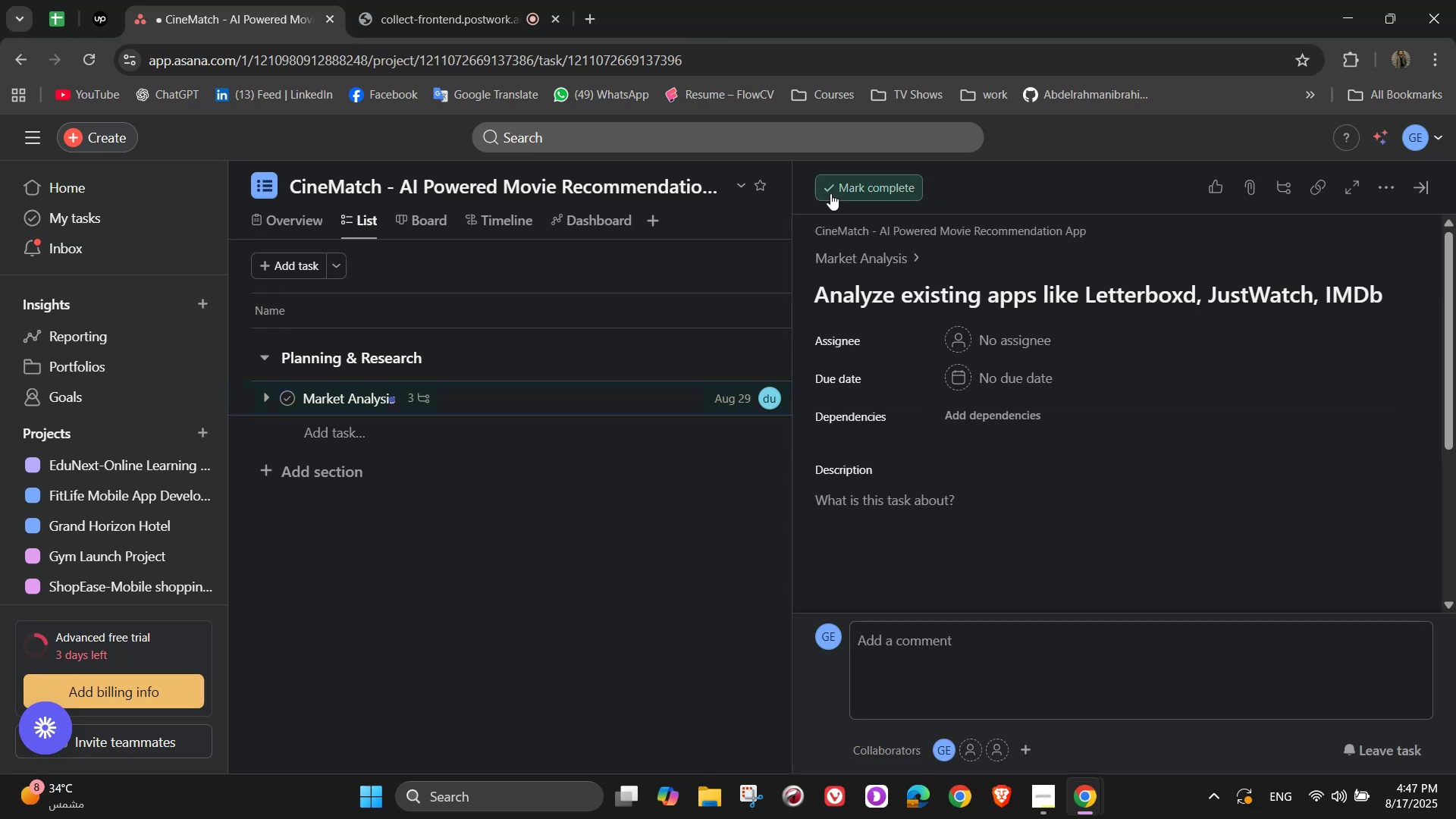 
left_click([854, 257])
 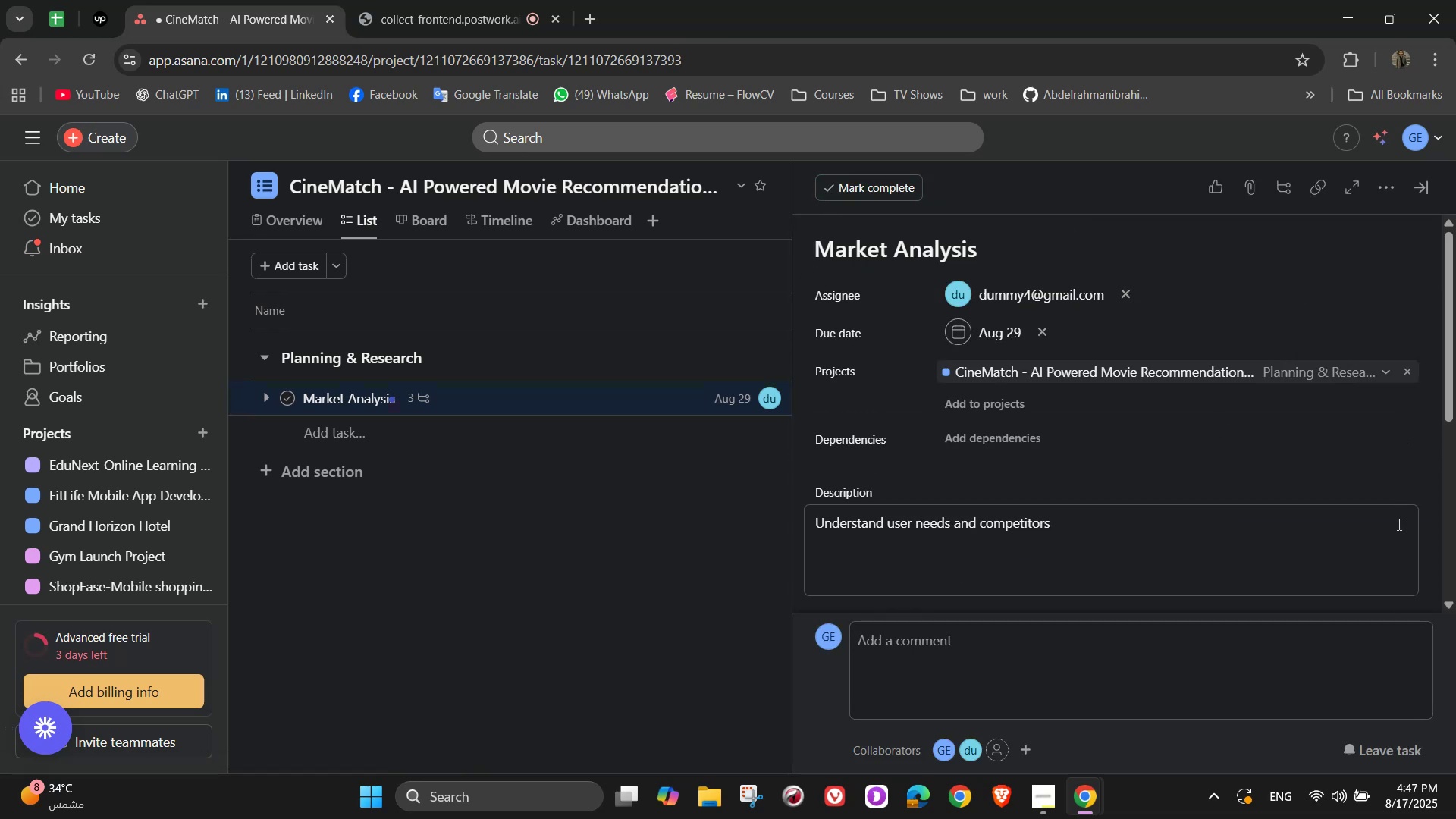 
scroll: coordinate [1398, 526], scroll_direction: down, amount: 2.0
 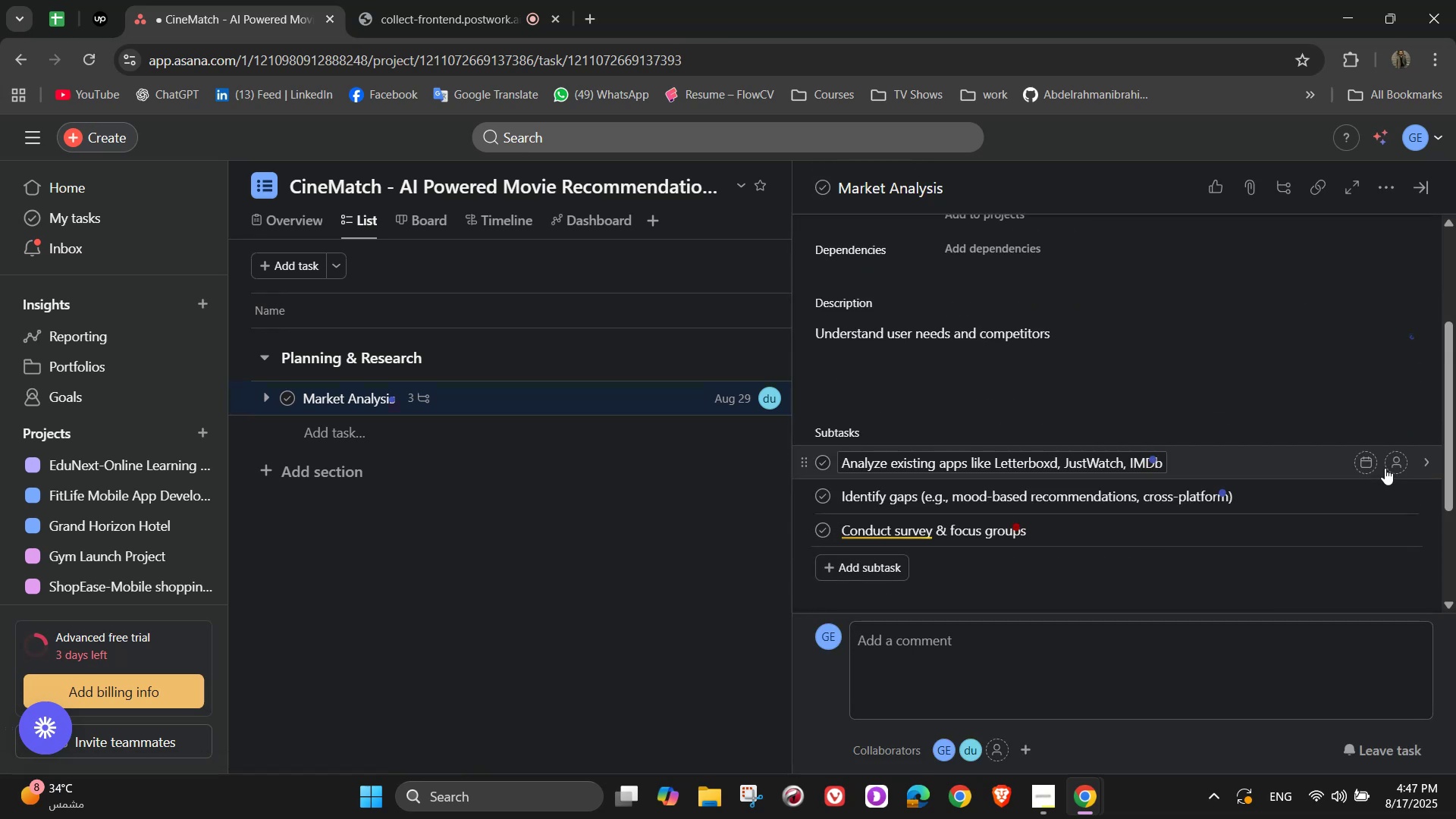 
left_click([1400, 452])
 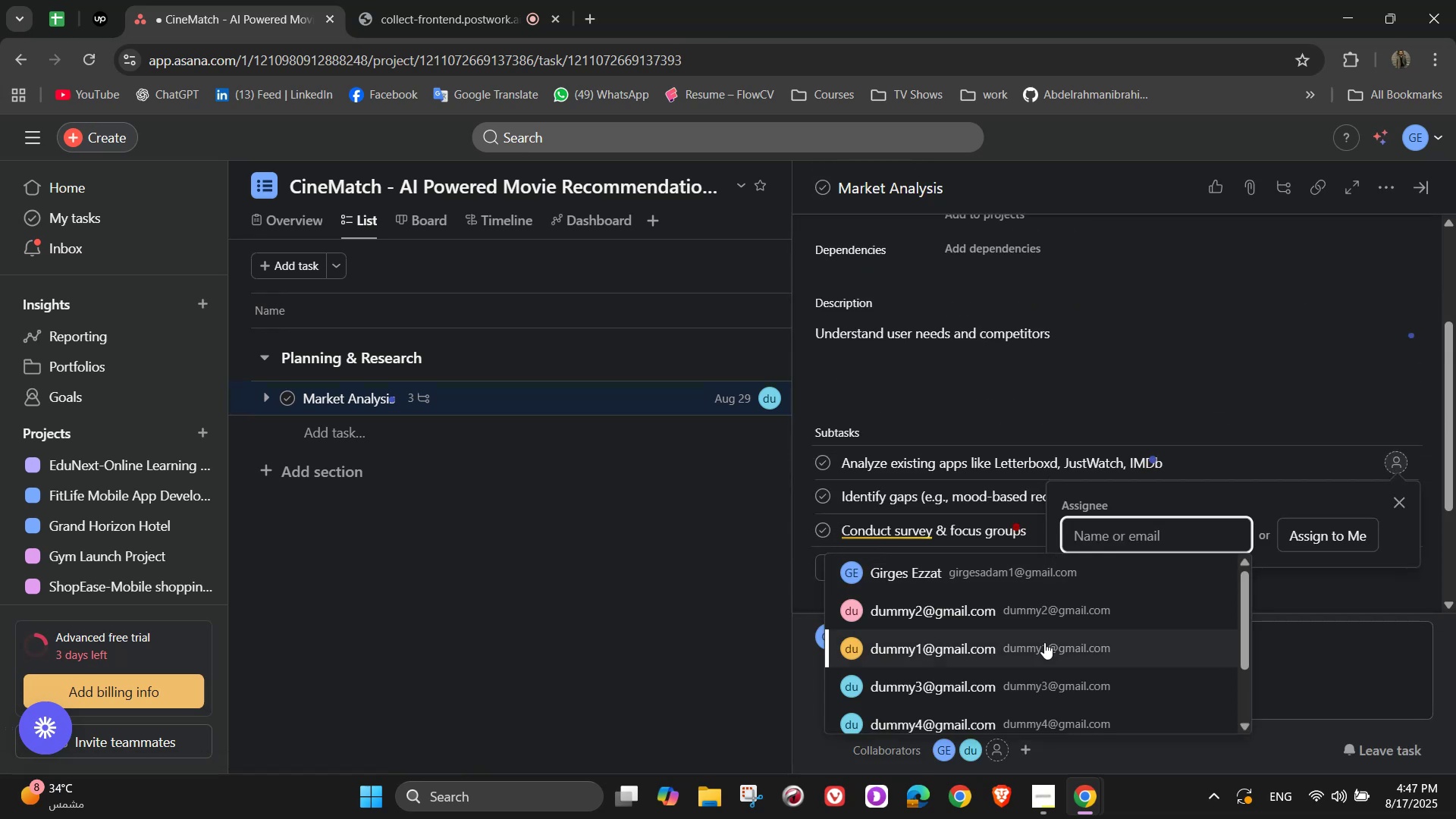 
left_click([1044, 642])
 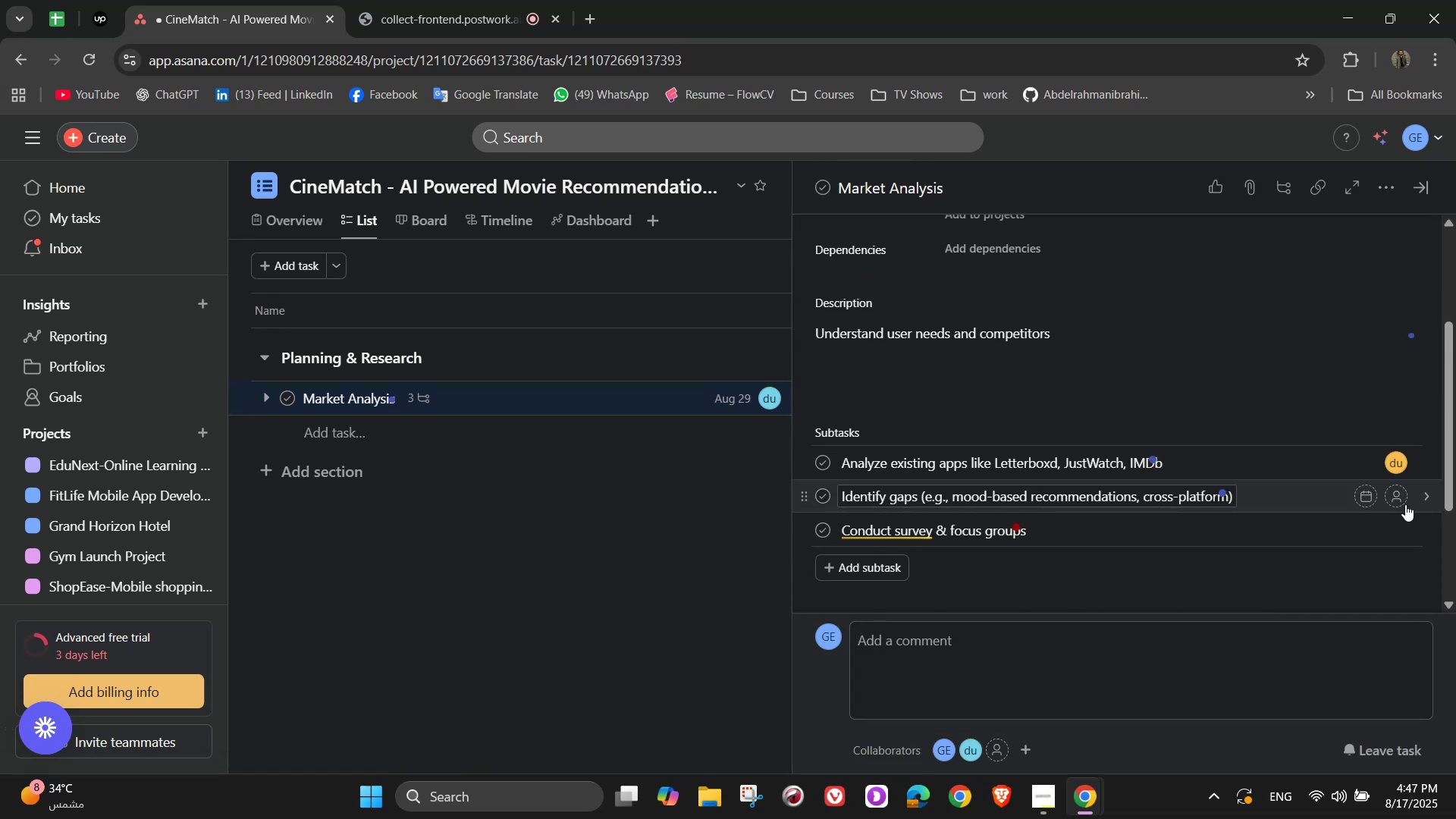 
left_click([1403, 503])
 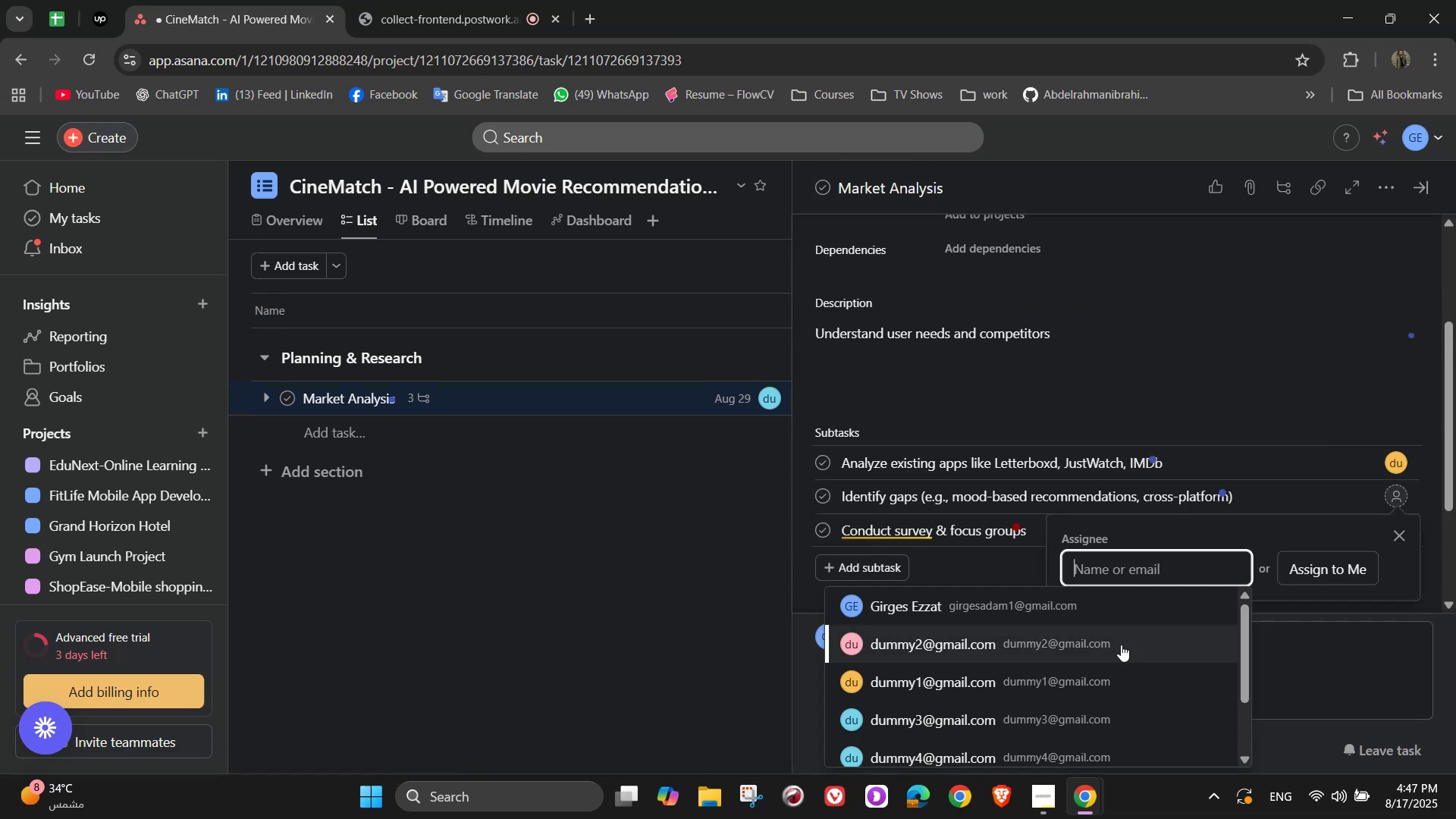 
left_click([1119, 645])
 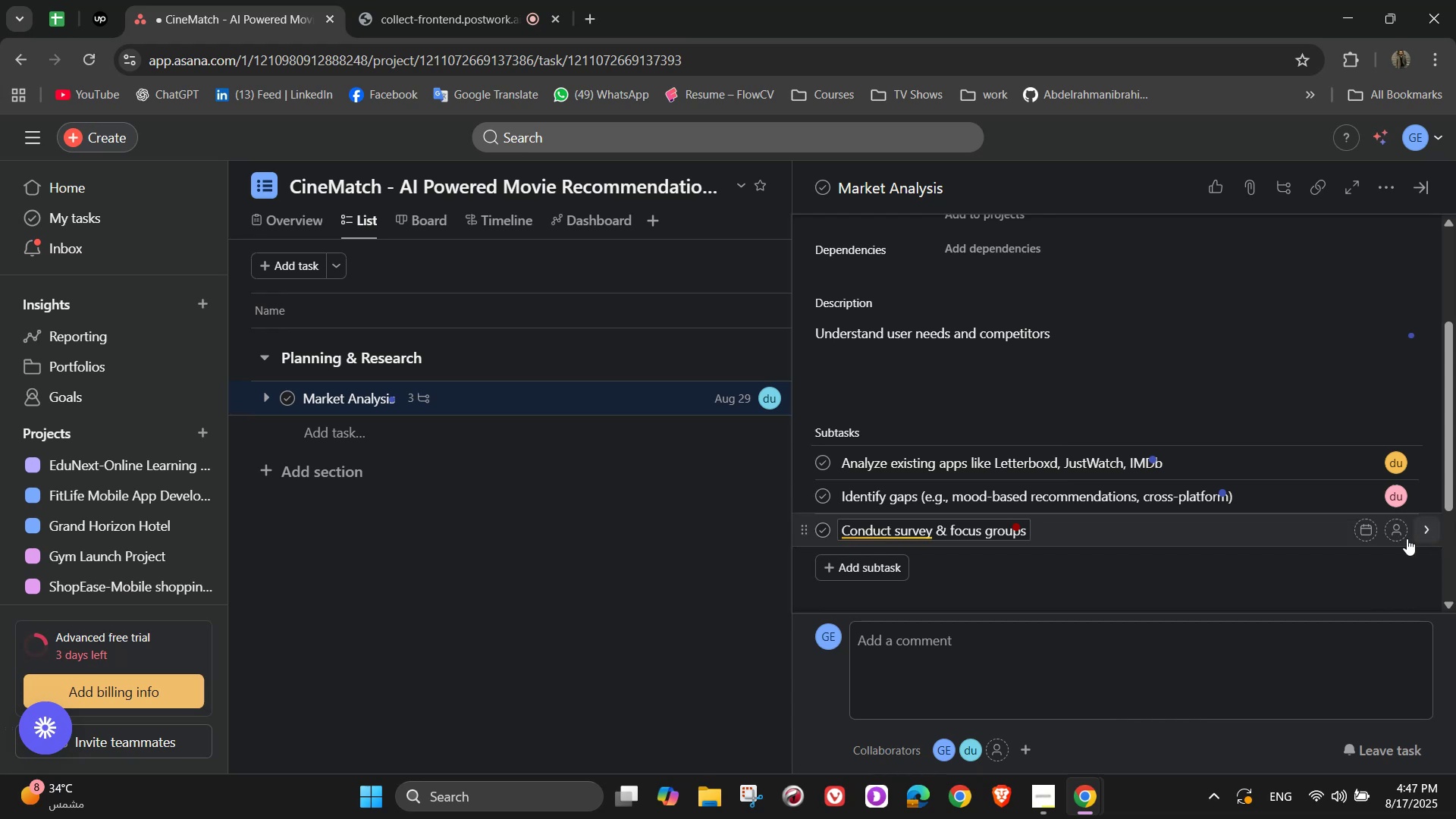 
left_click([1401, 538])
 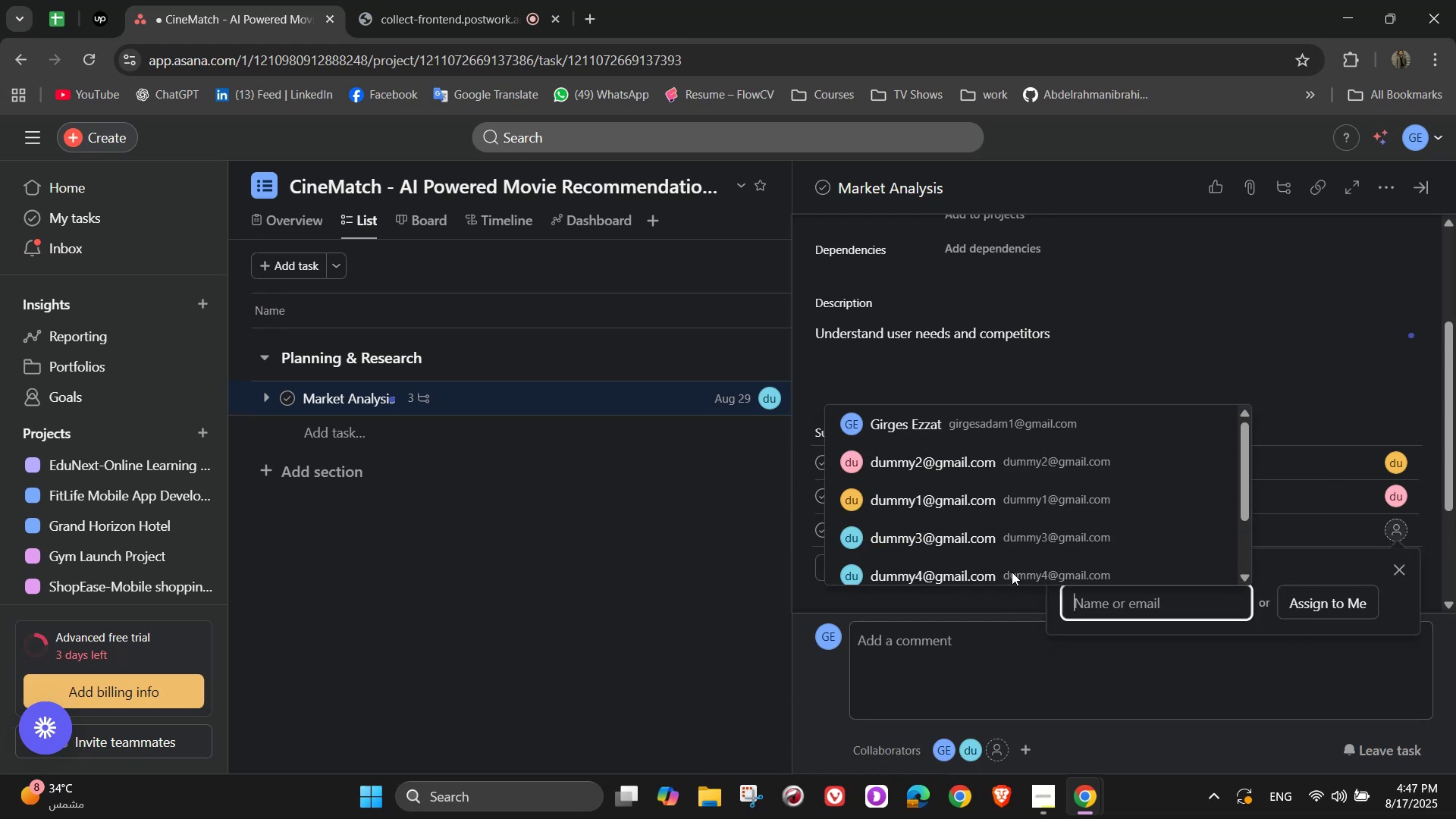 
left_click([1012, 569])
 